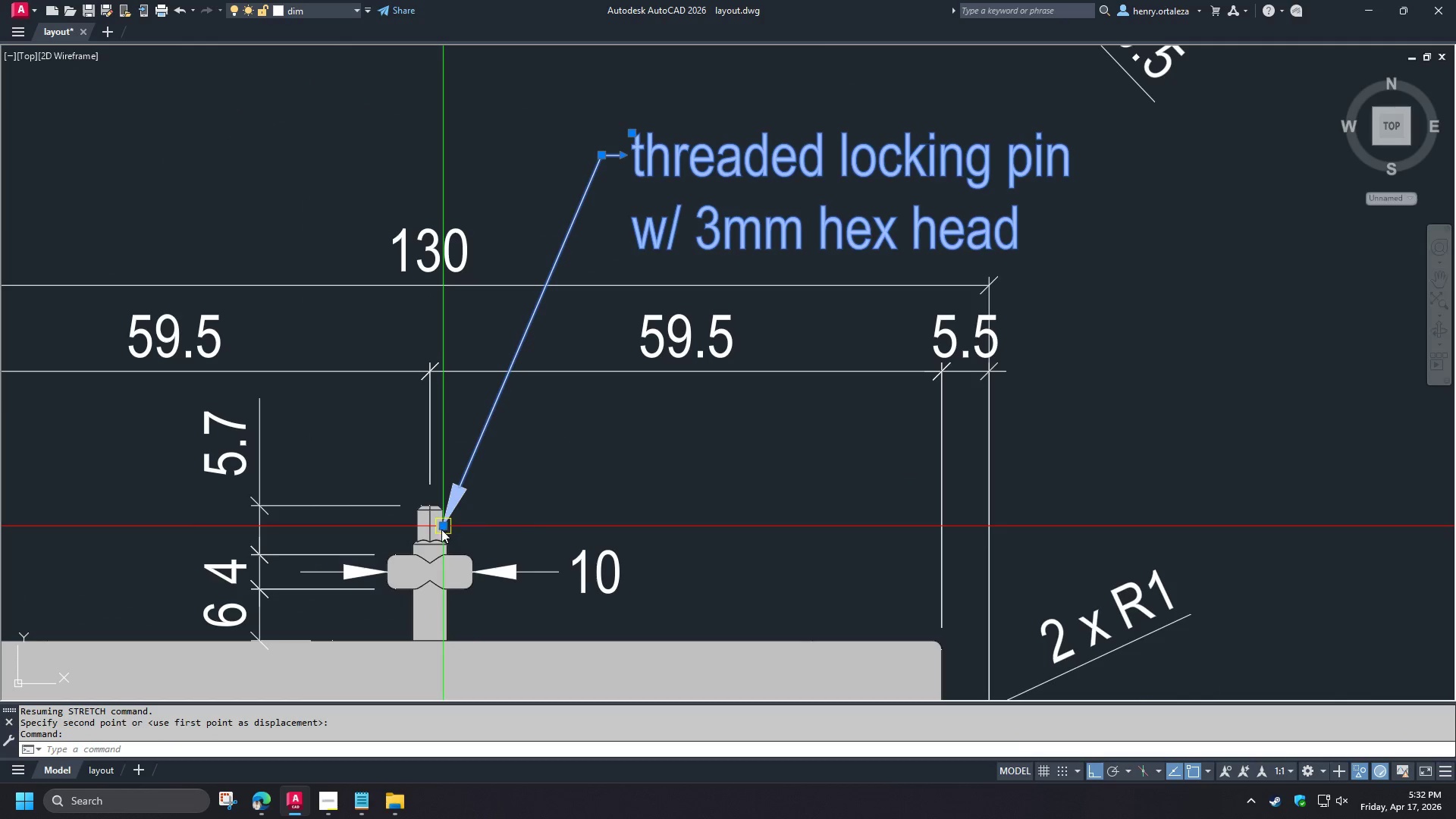 
left_click([441, 529])
 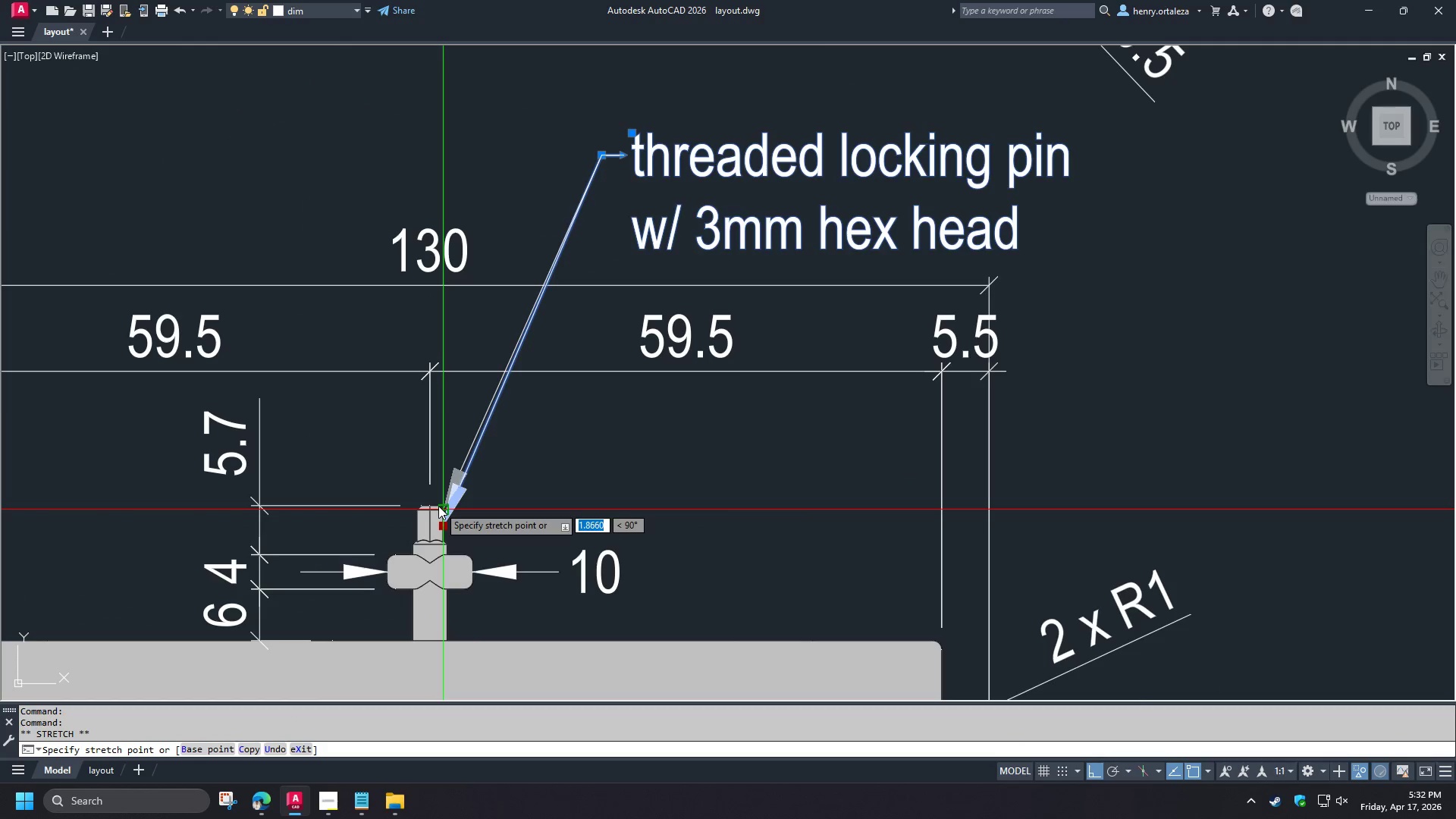 
scroll: coordinate [437, 506], scroll_direction: up, amount: 2.0
 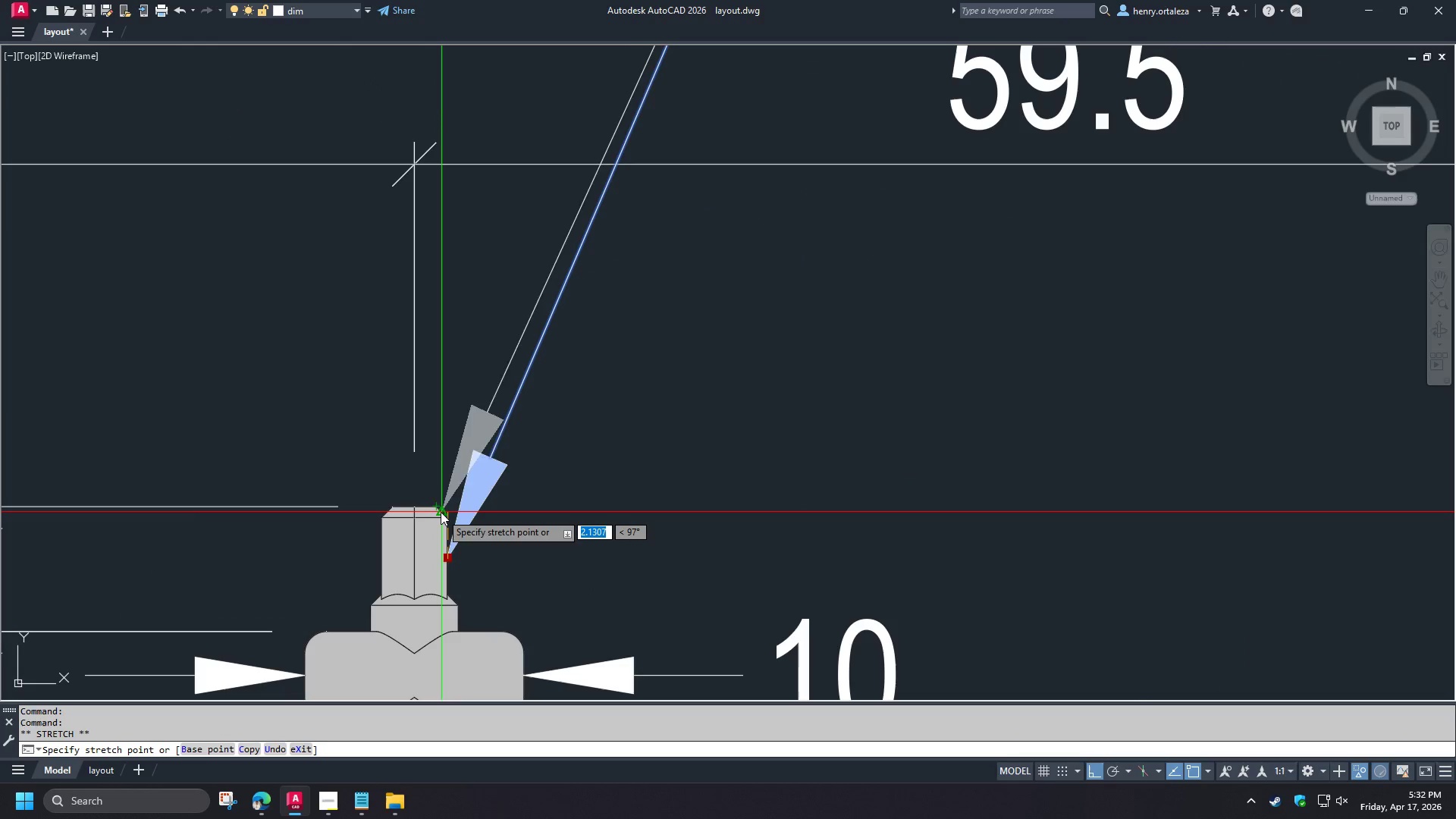 
left_click([441, 512])
 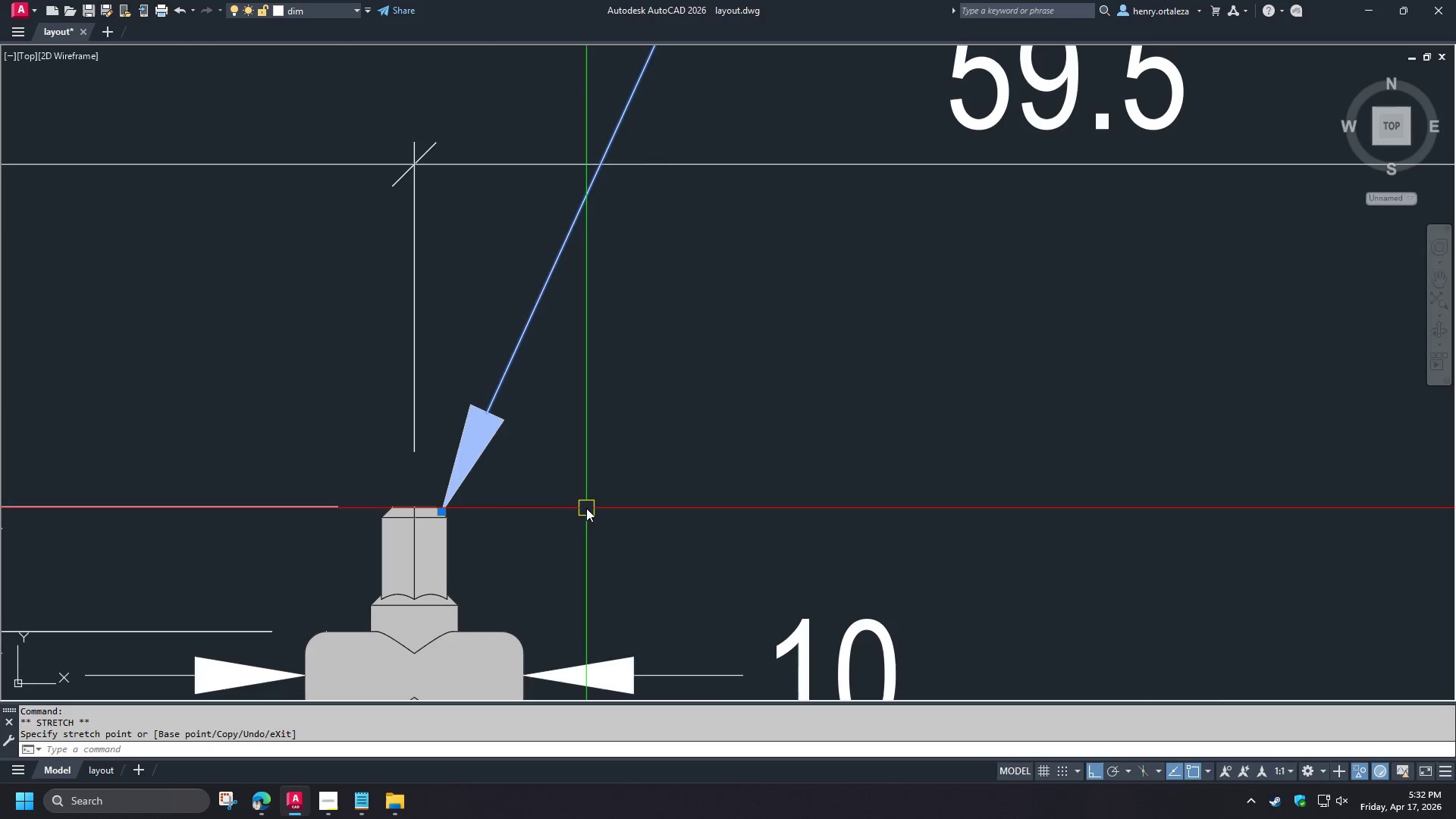 
key(Escape)
 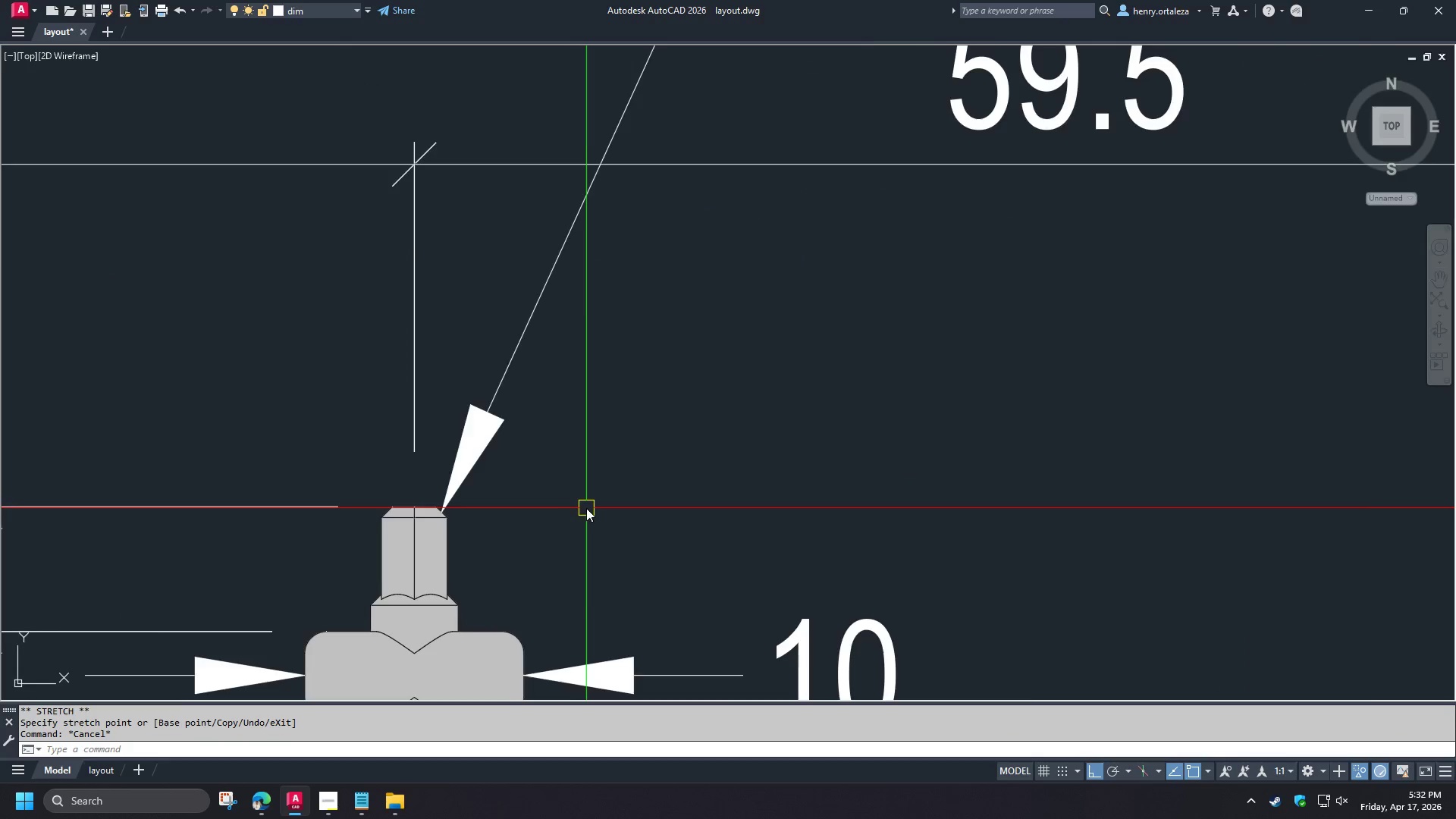 
scroll: coordinate [592, 507], scroll_direction: down, amount: 2.0
 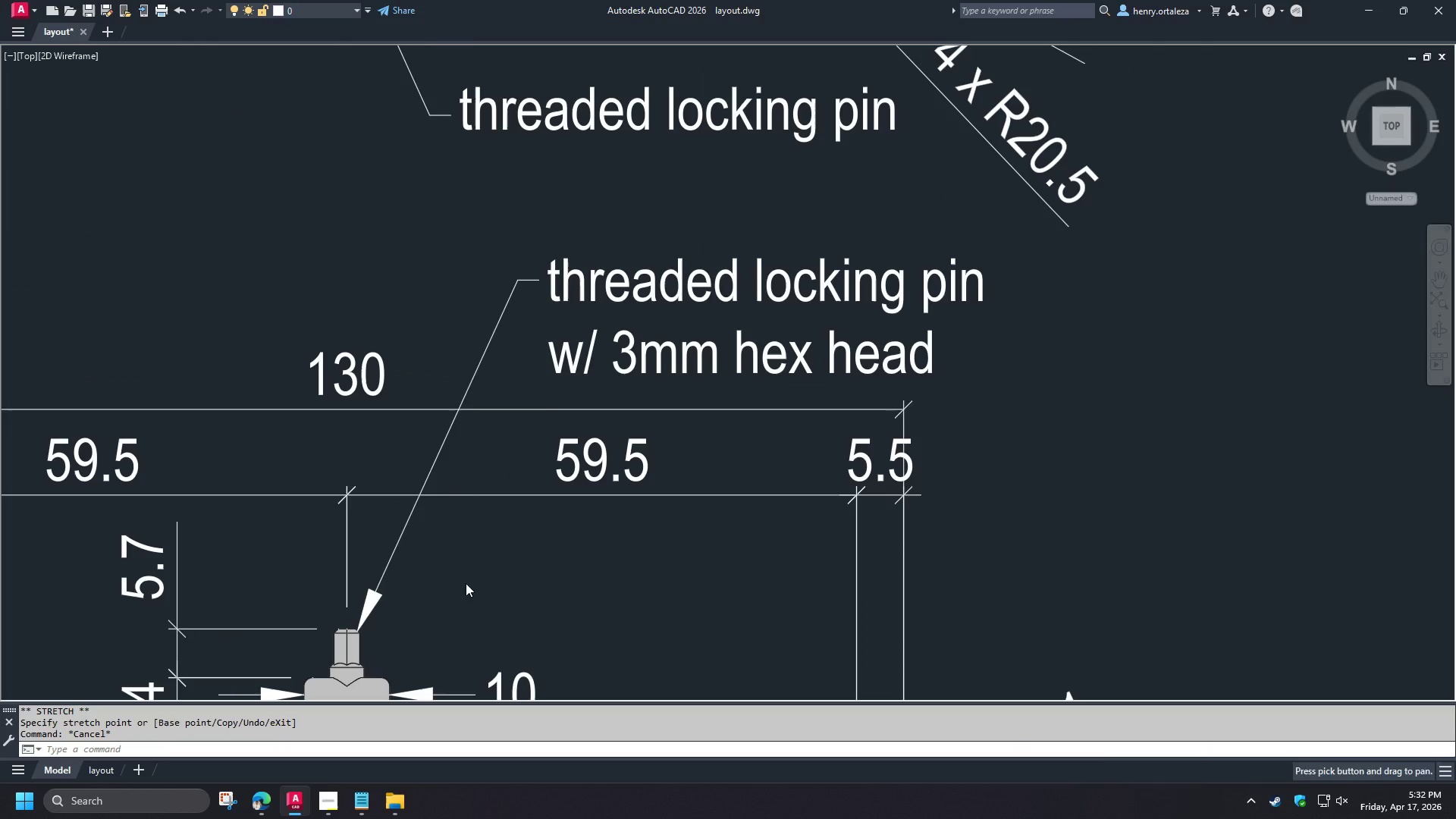 
key(S)
 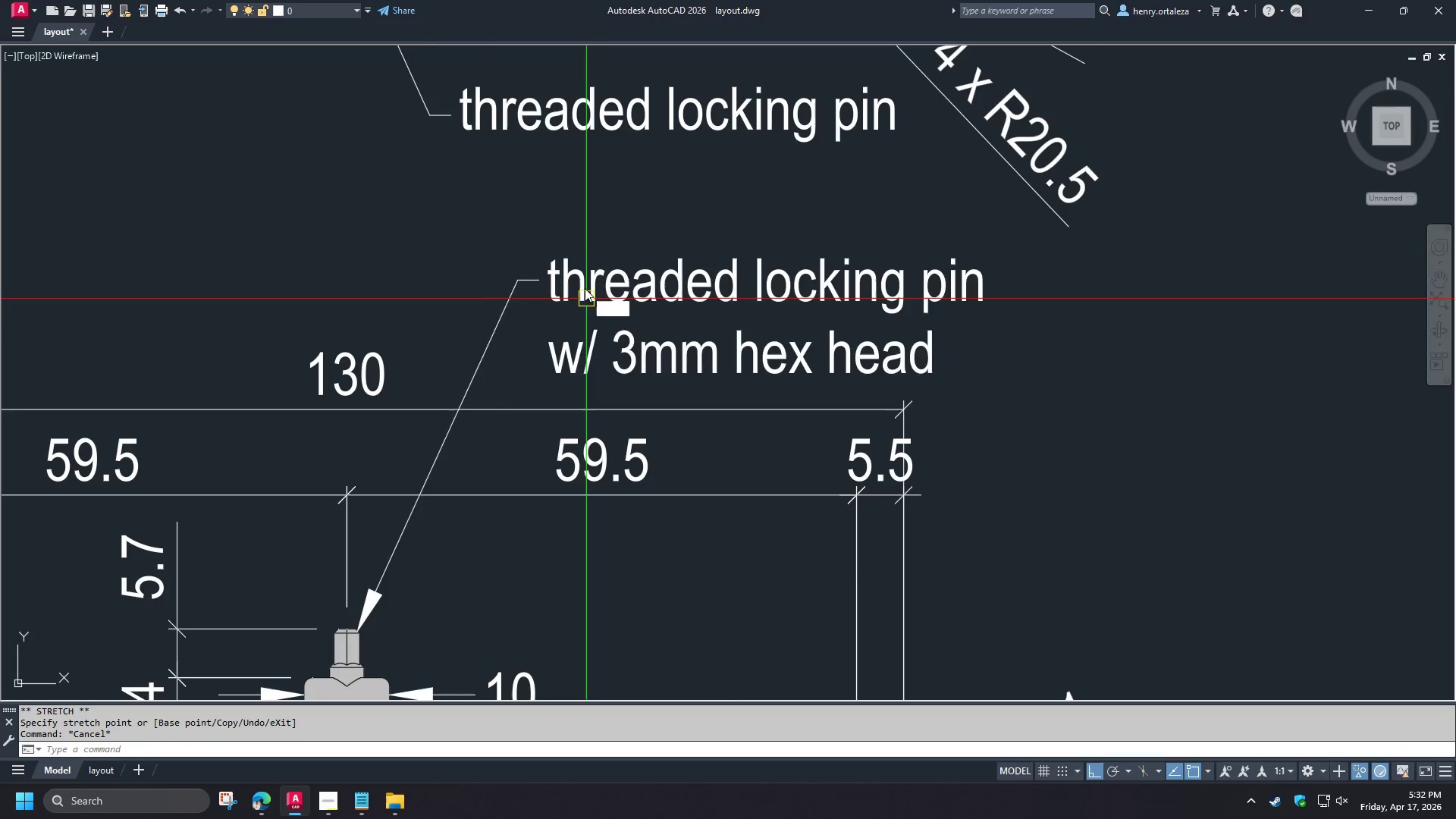 
key(Space)
 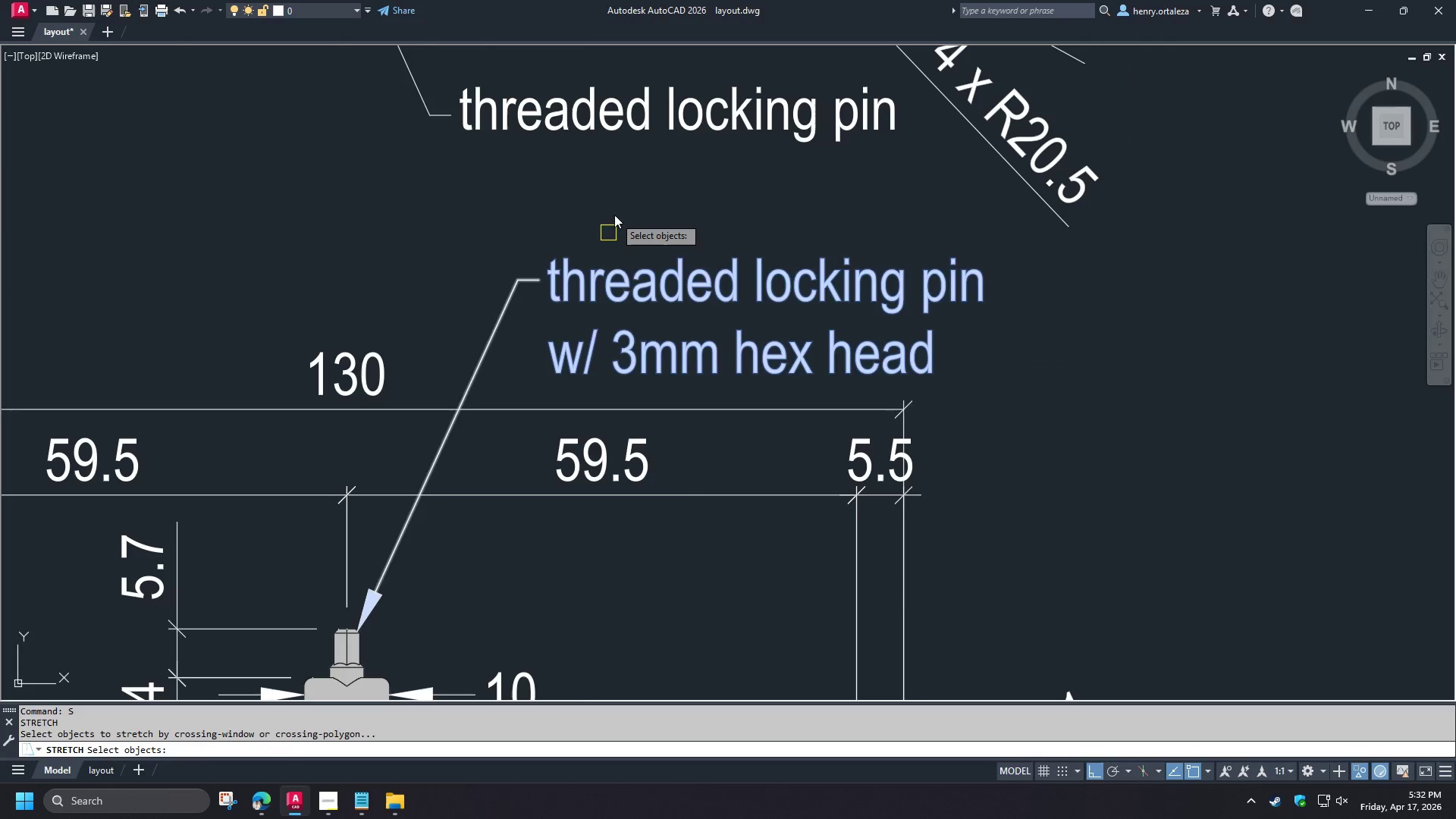 
left_click_drag(start_coordinate=[614, 218], to_coordinate=[567, 252])
 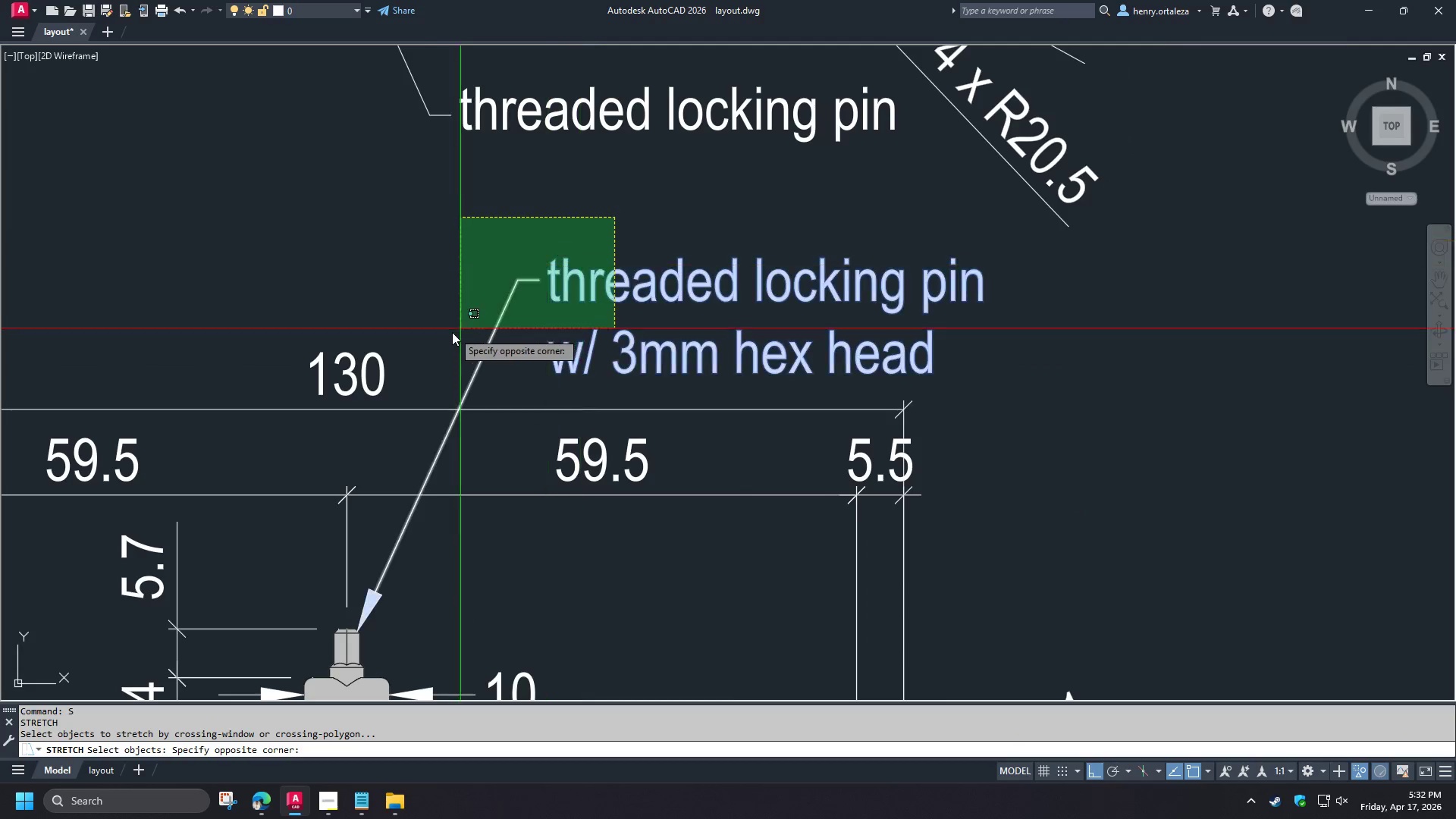 
double_click([452, 332])
 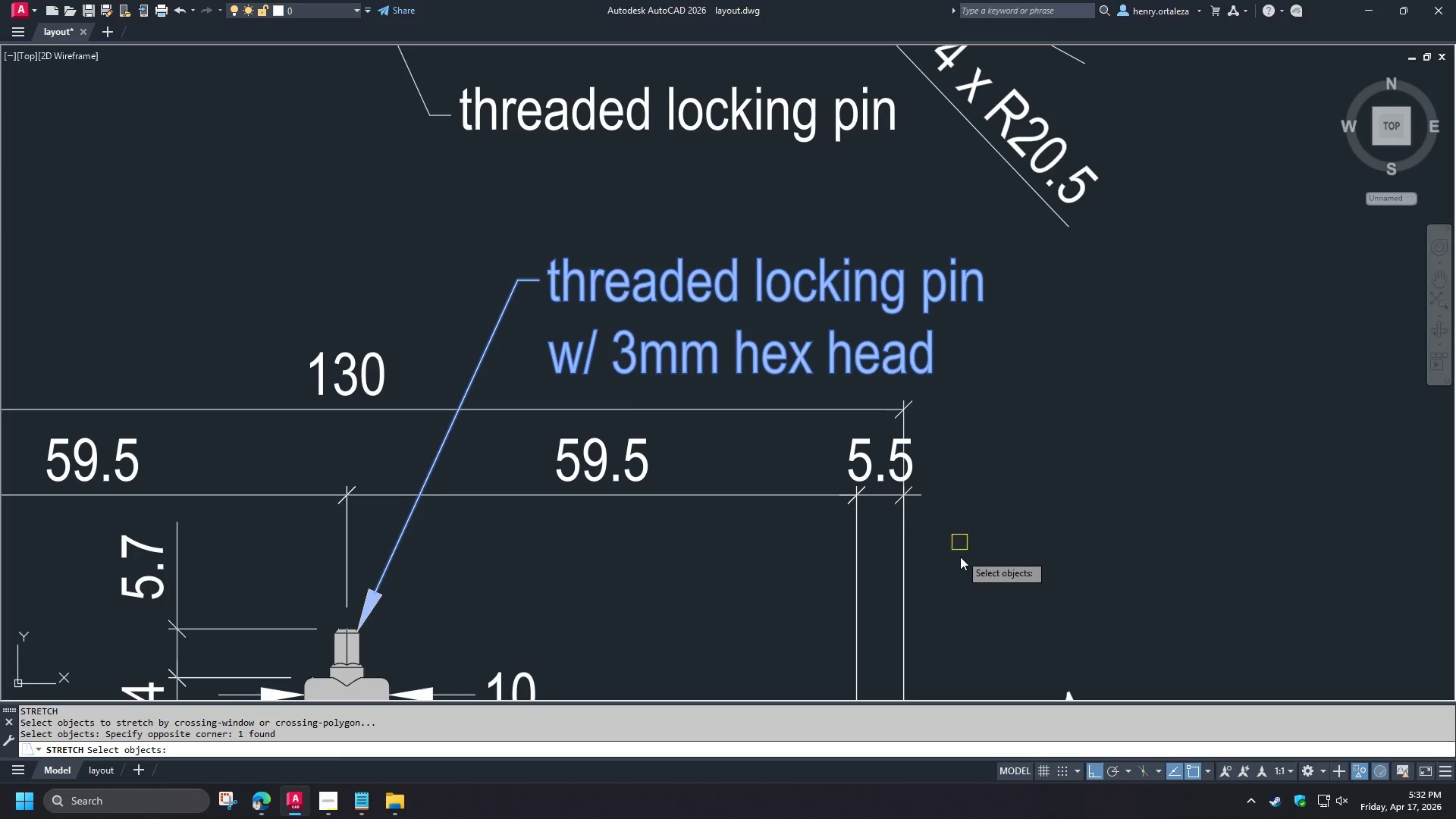 
key(Space)
 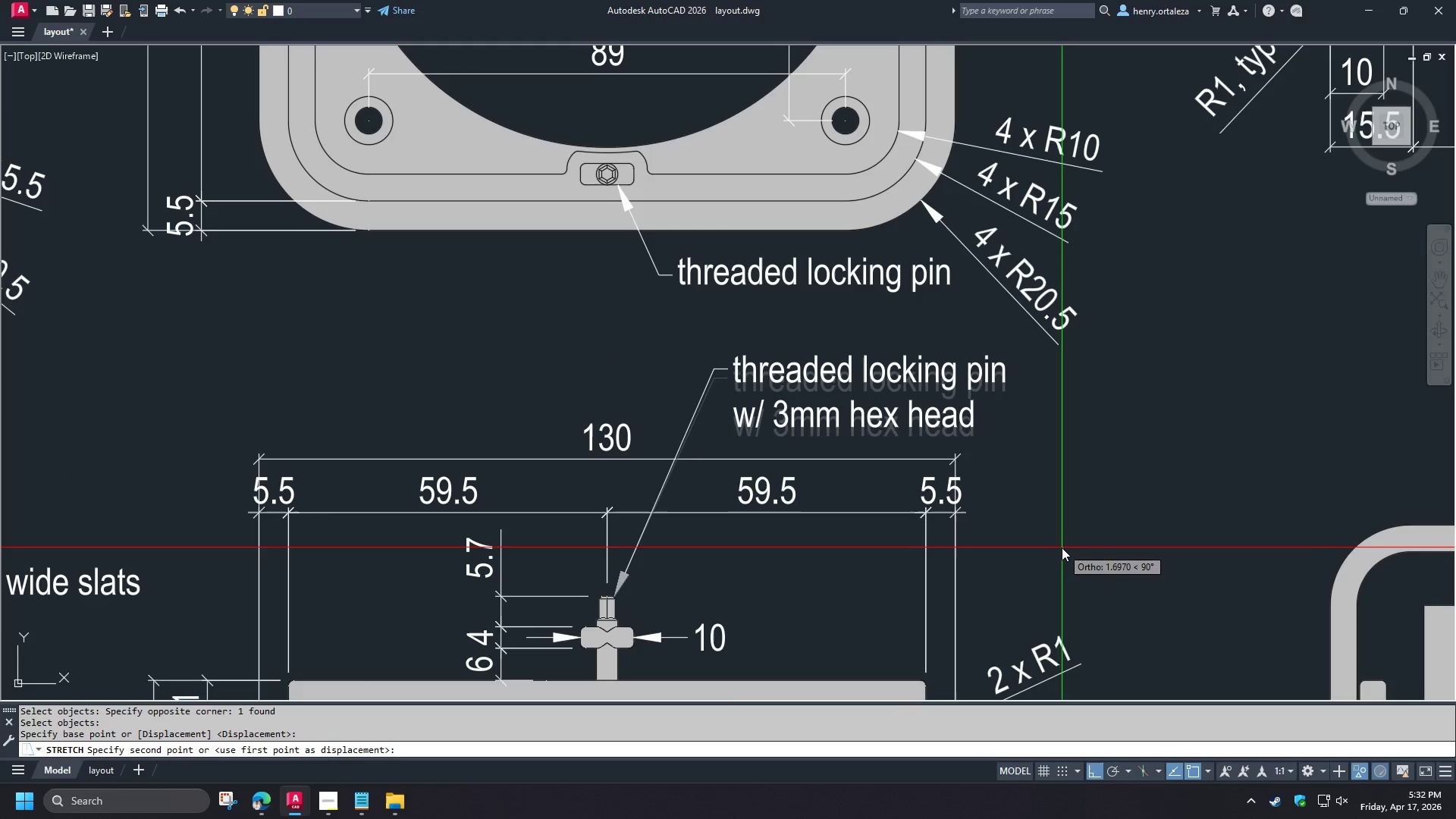 
scroll: coordinate [1041, 542], scroll_direction: down, amount: 1.0
 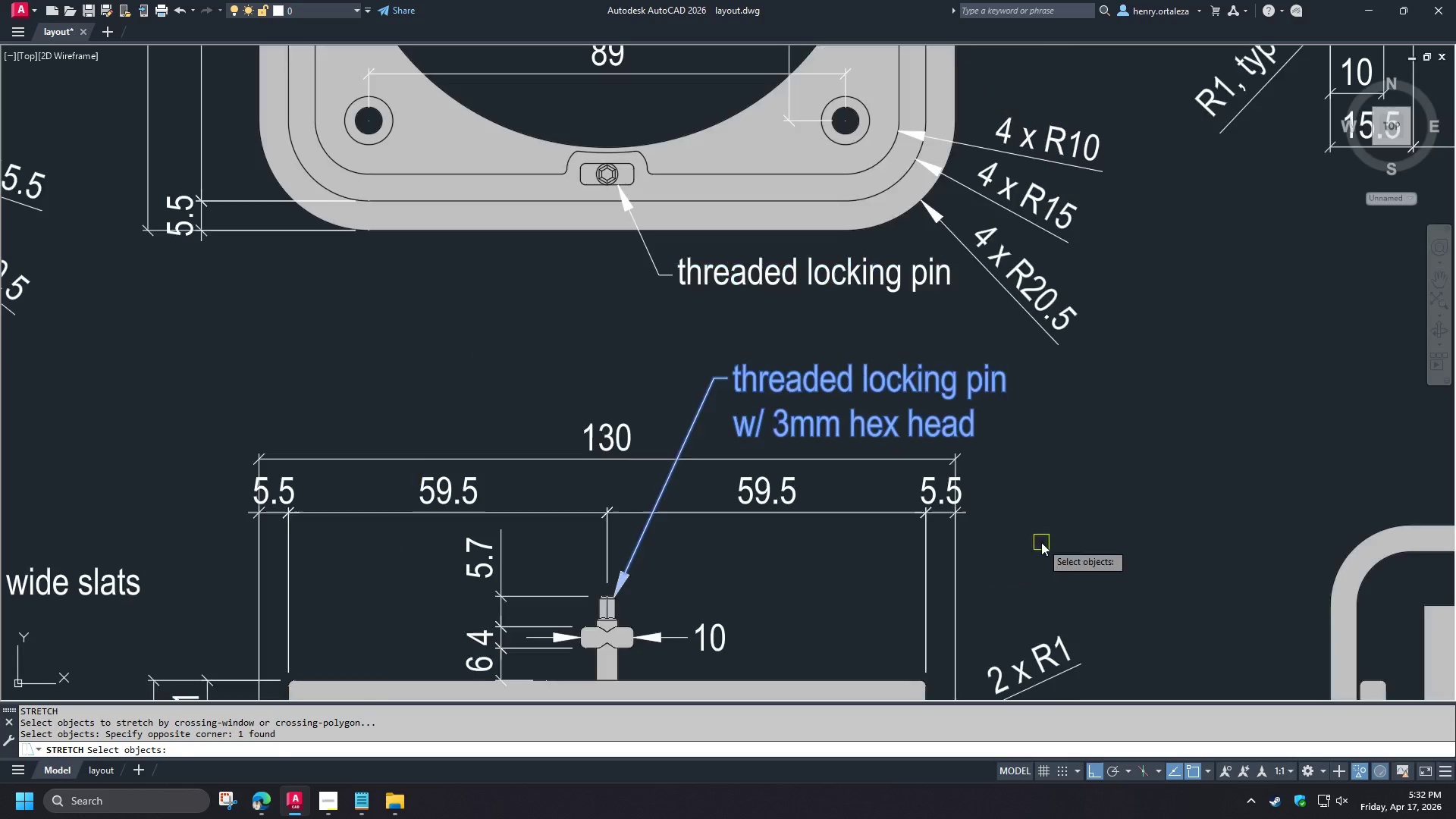 
left_click([1062, 548])
 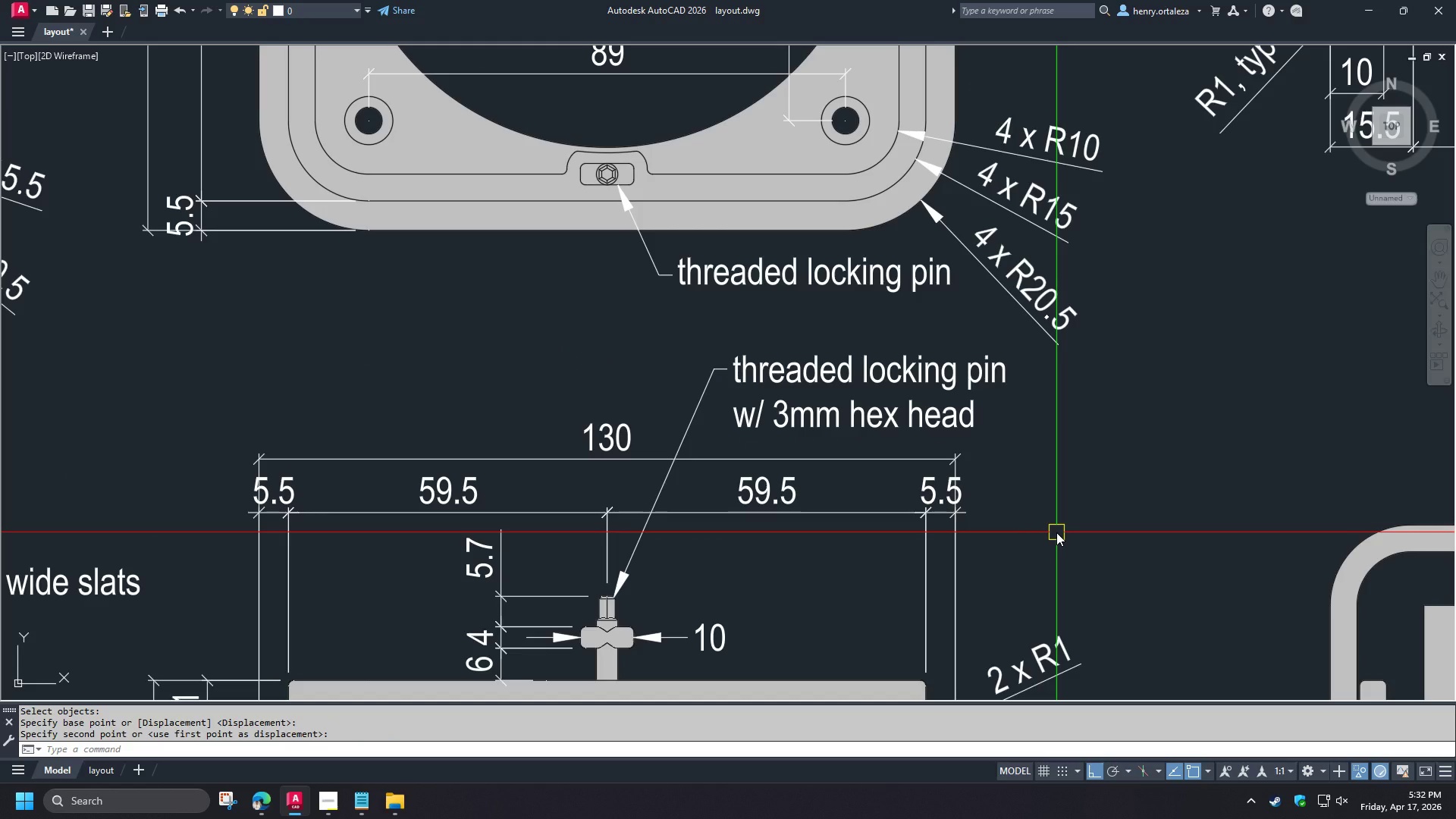 
type(re )
 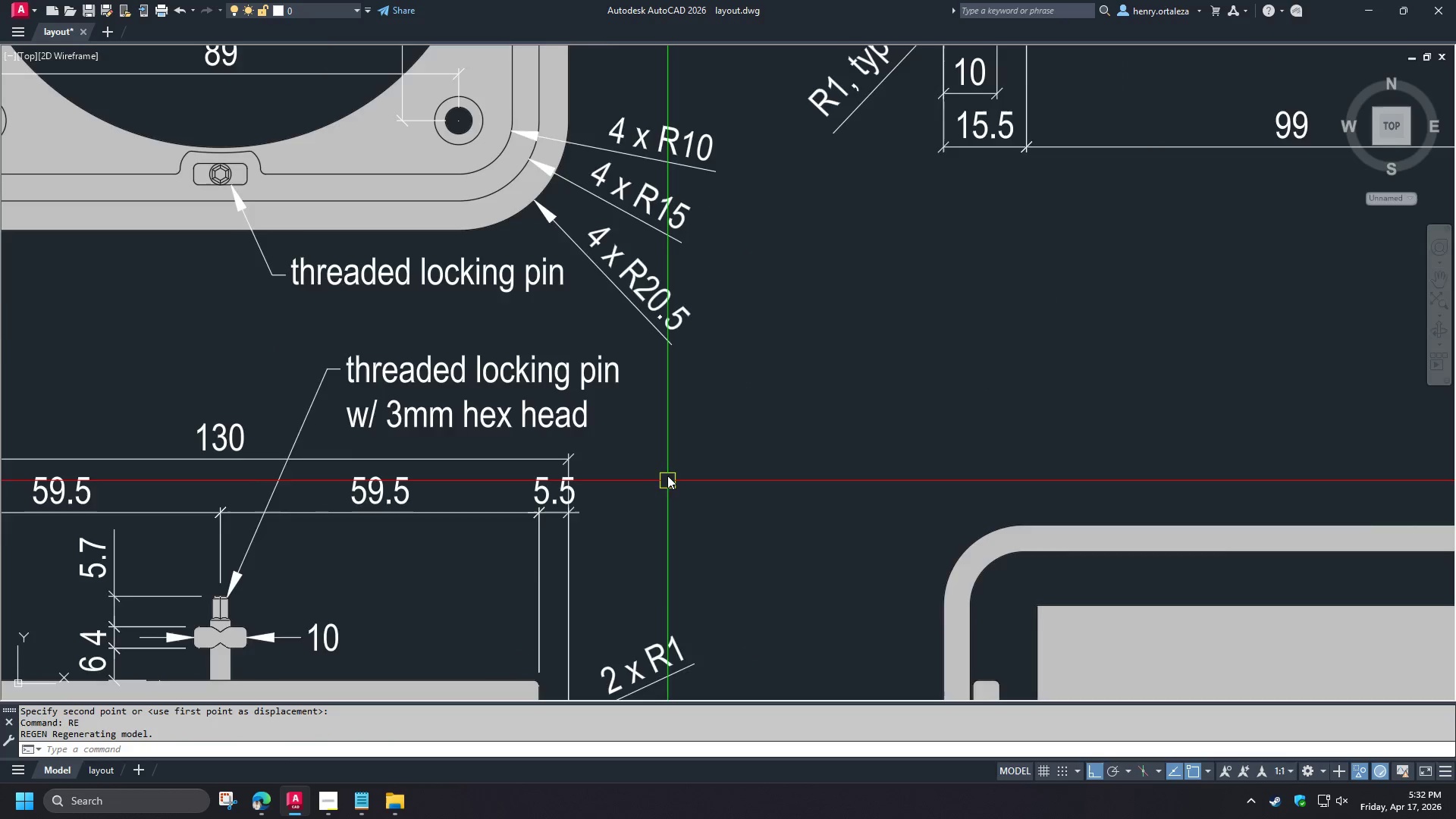 
scroll: coordinate [670, 470], scroll_direction: down, amount: 2.0
 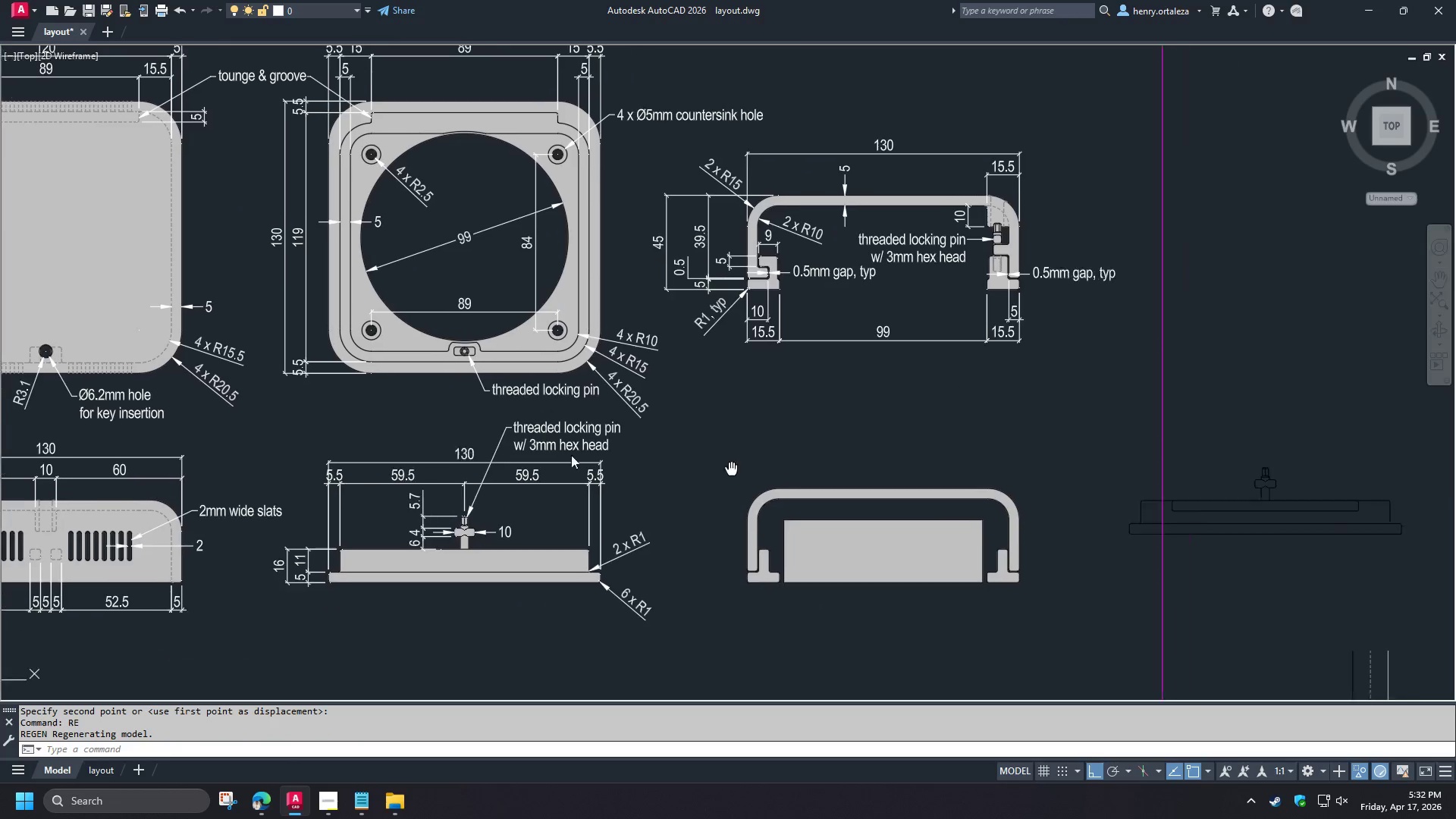 
scroll: coordinate [561, 457], scroll_direction: up, amount: 1.0
 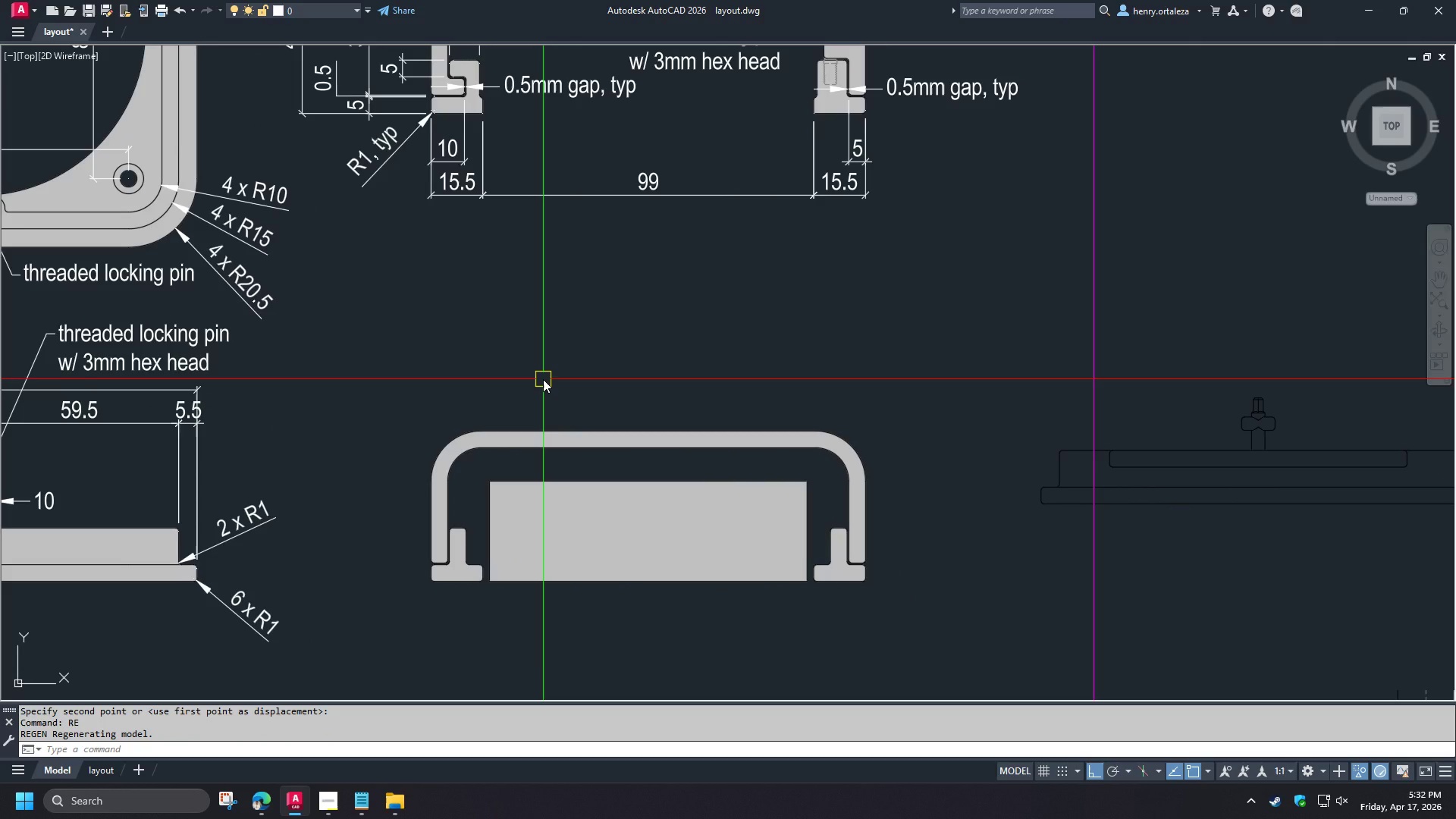 
wait(5.15)
 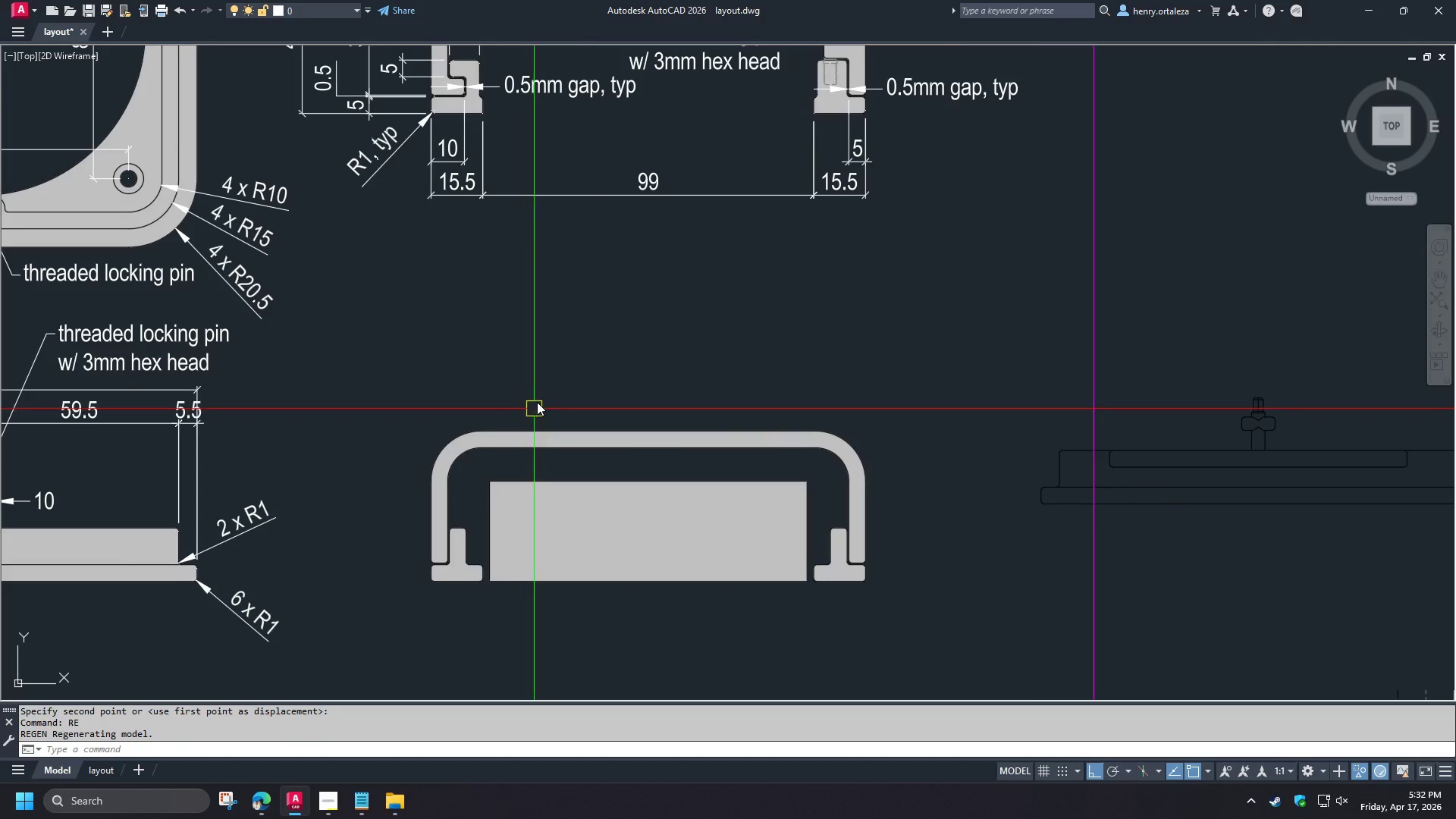 
type(dli )
 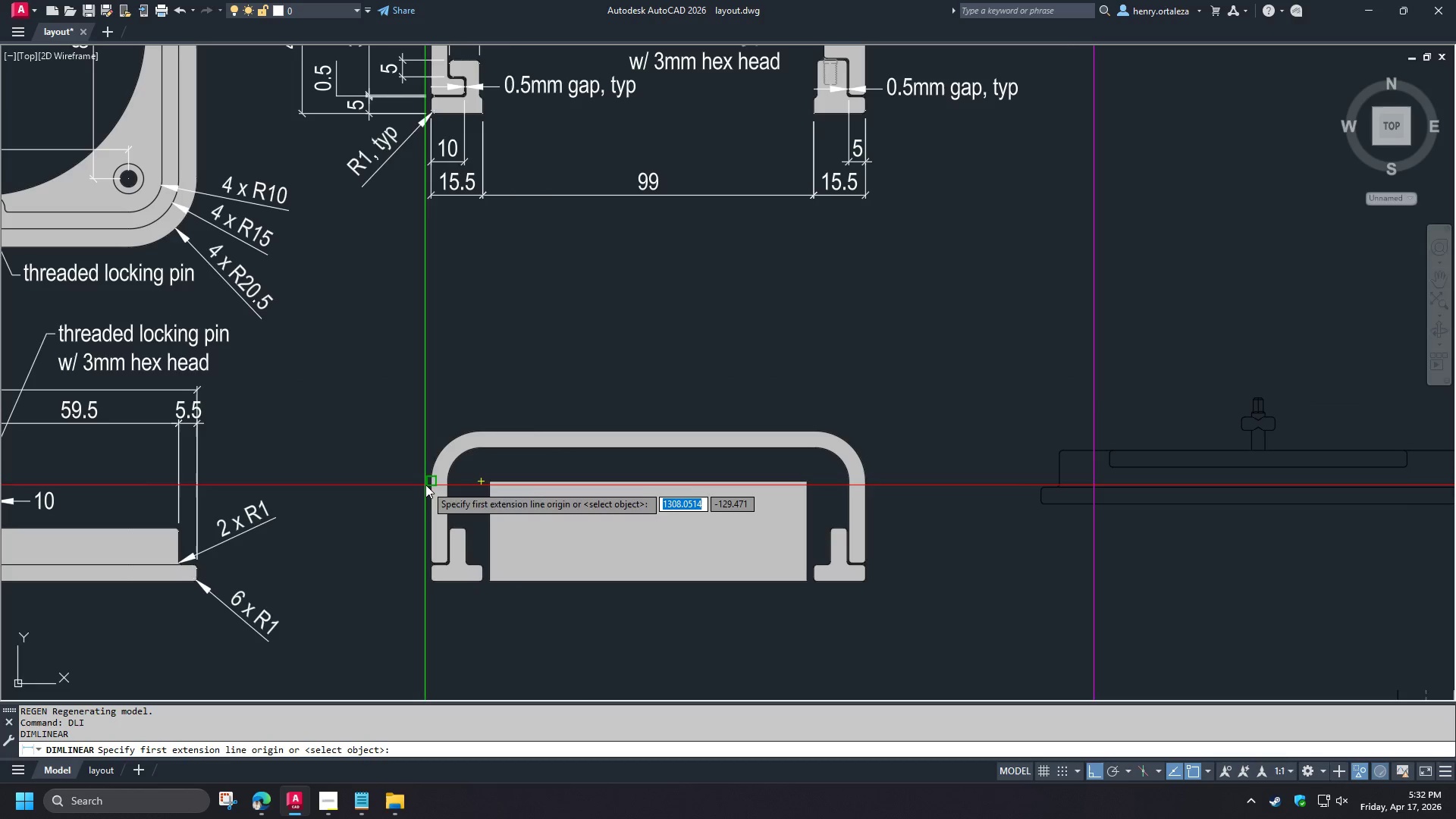 
left_click([426, 482])
 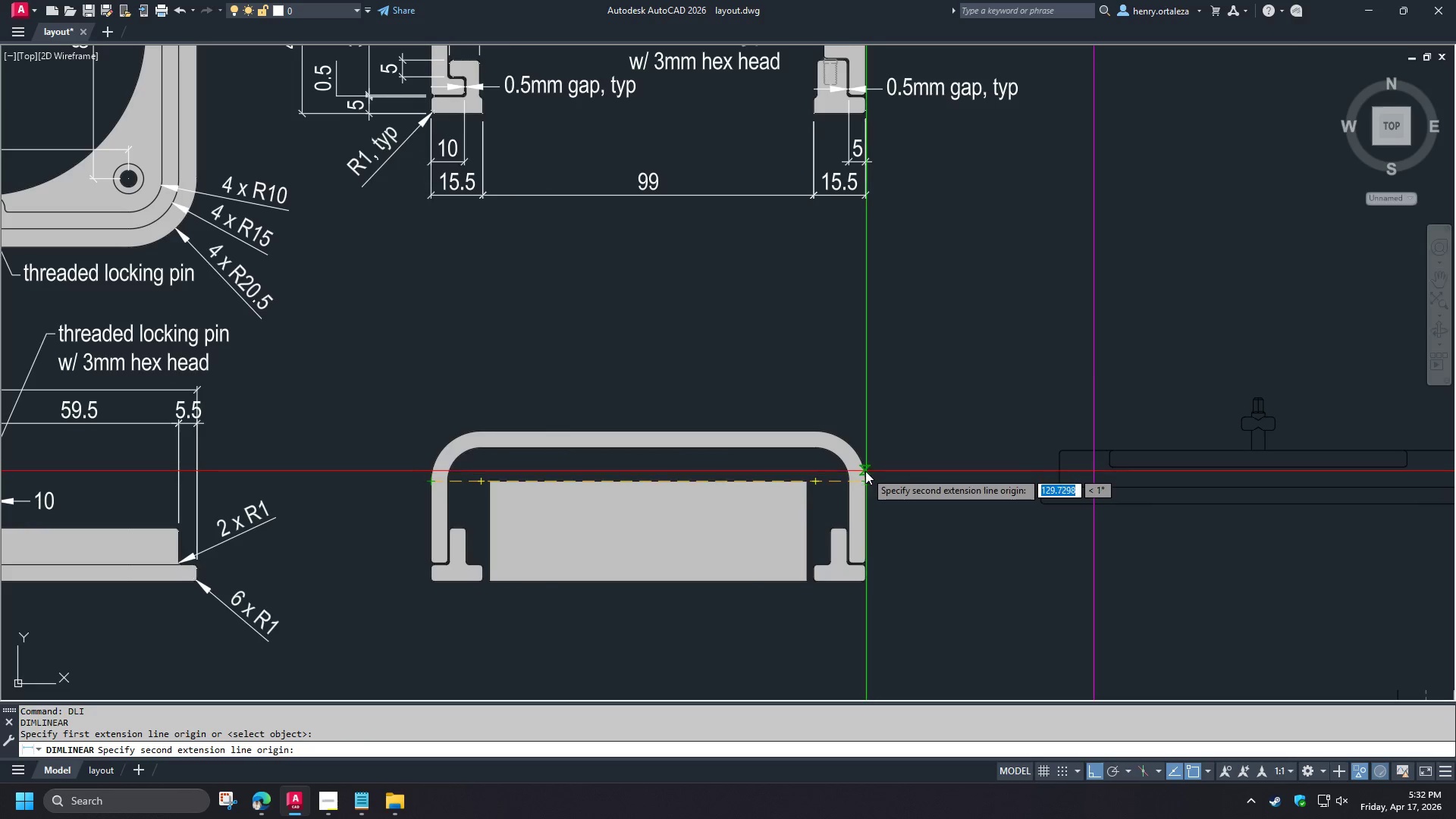 
wait(6.5)
 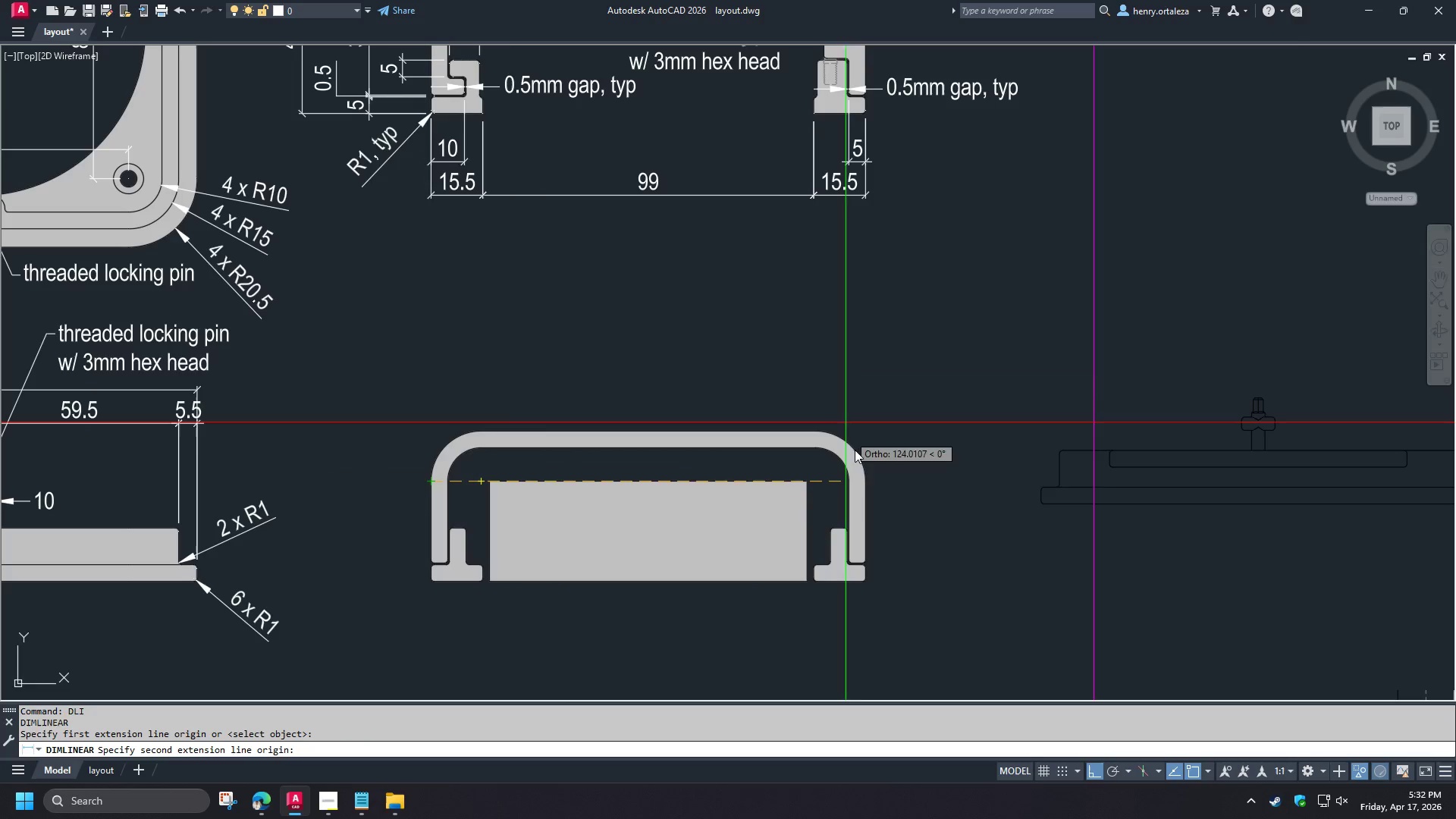 
left_click([865, 479])
 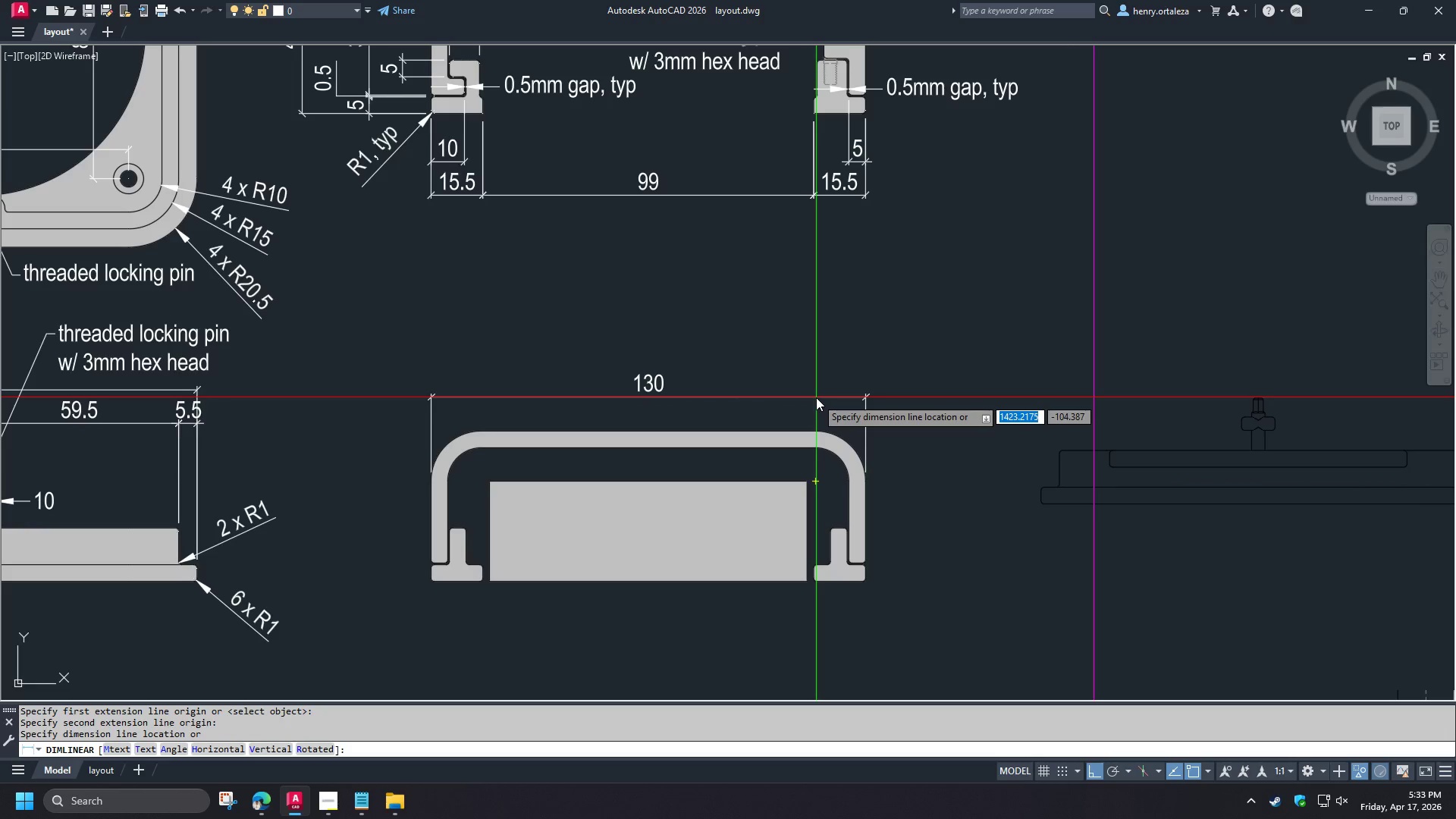 
left_click([816, 397])
 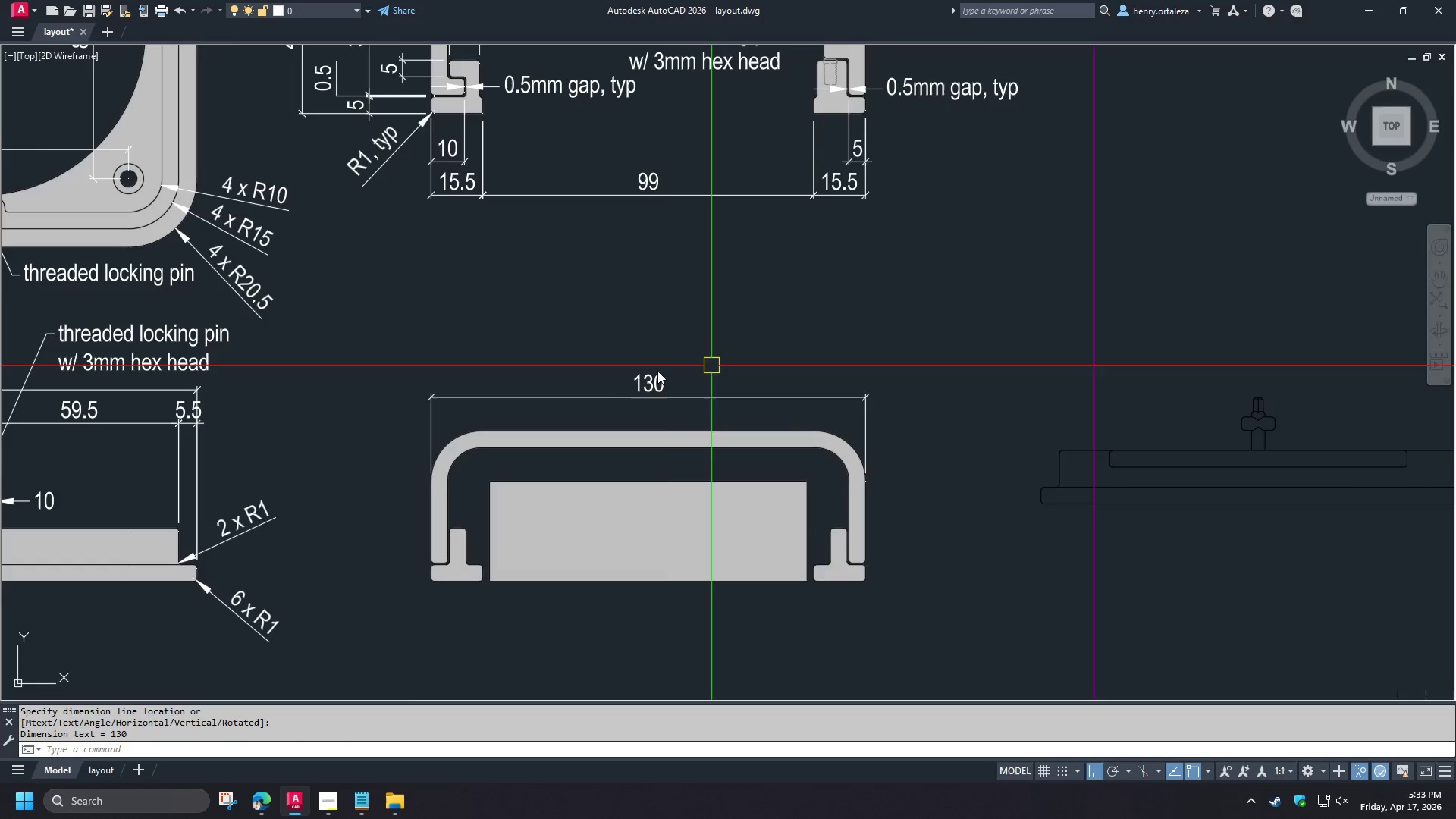 
scroll: coordinate [596, 381], scroll_direction: up, amount: 1.0
 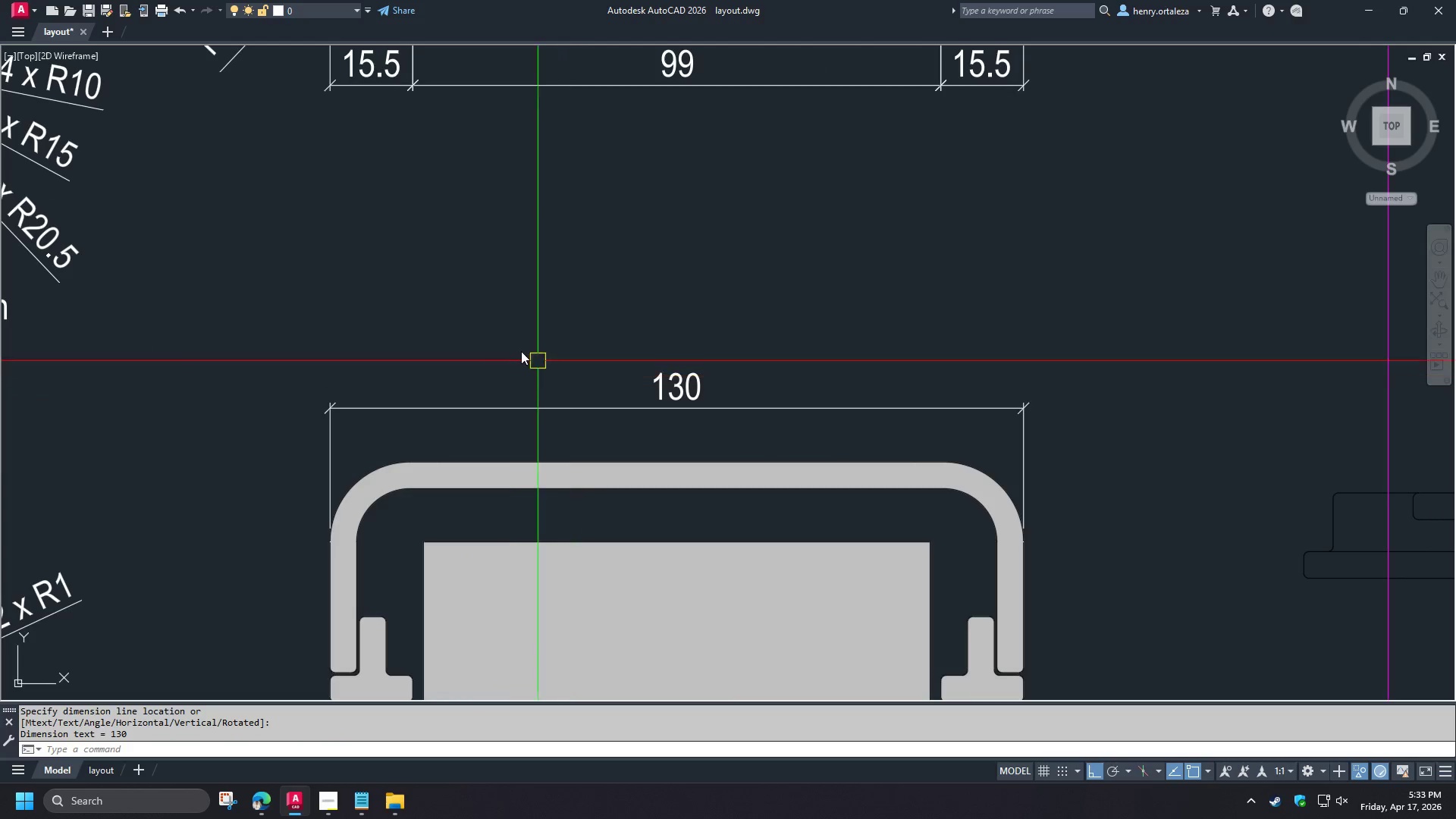 
scroll: coordinate [518, 350], scroll_direction: down, amount: 2.0
 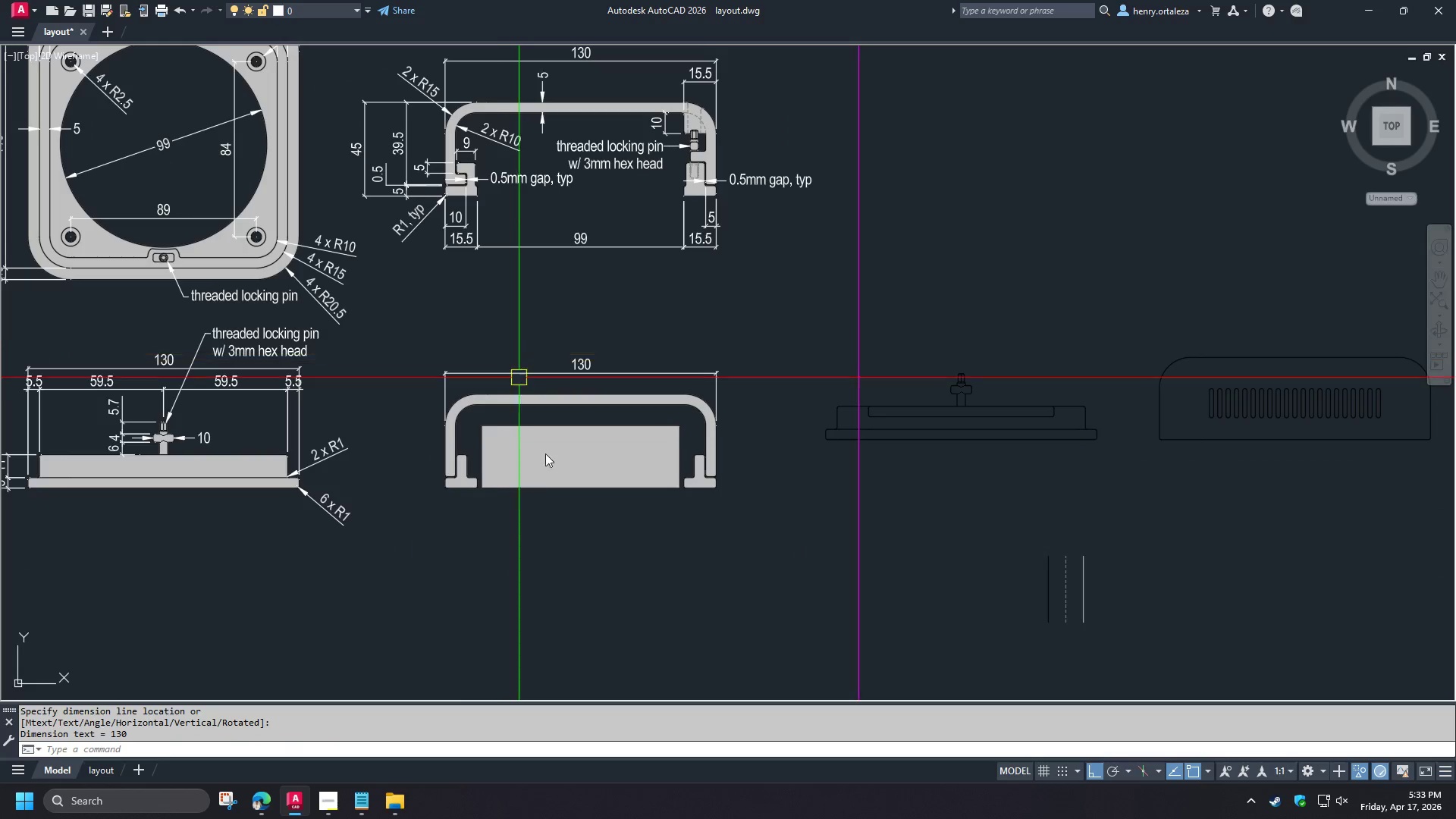 
scroll: coordinate [541, 513], scroll_direction: up, amount: 2.0
 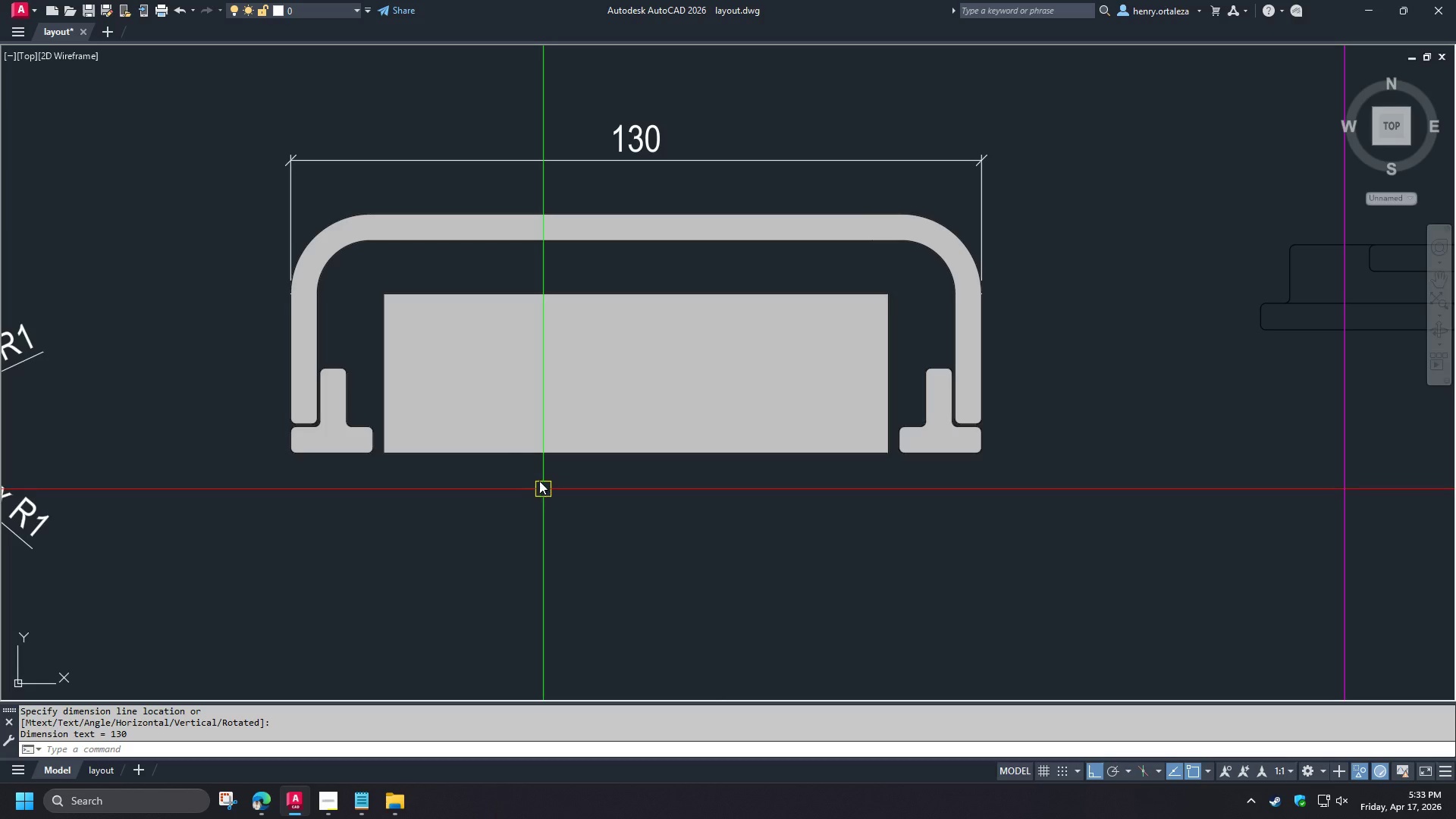 
left_click([480, 379])
 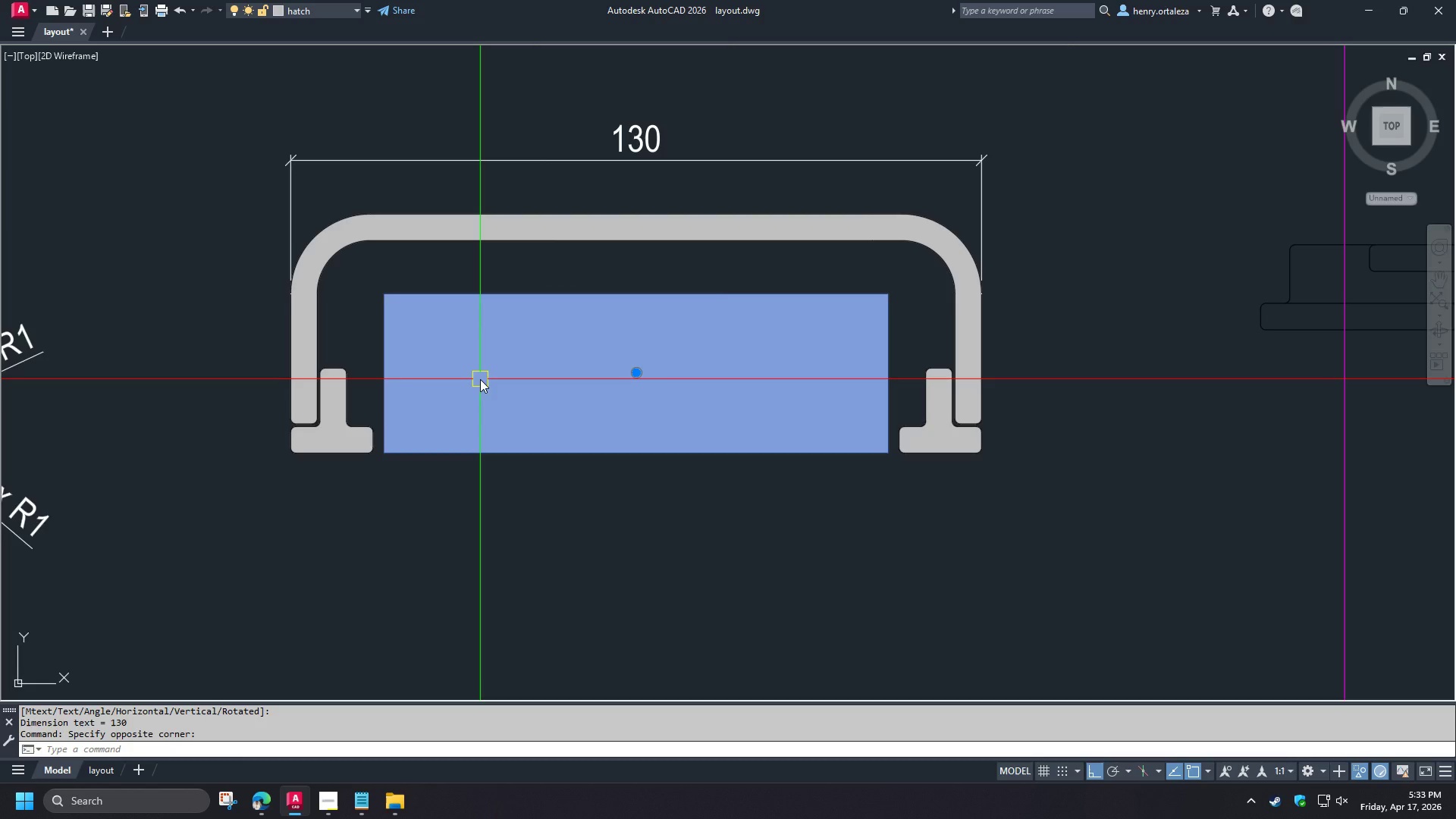 
key(E)
 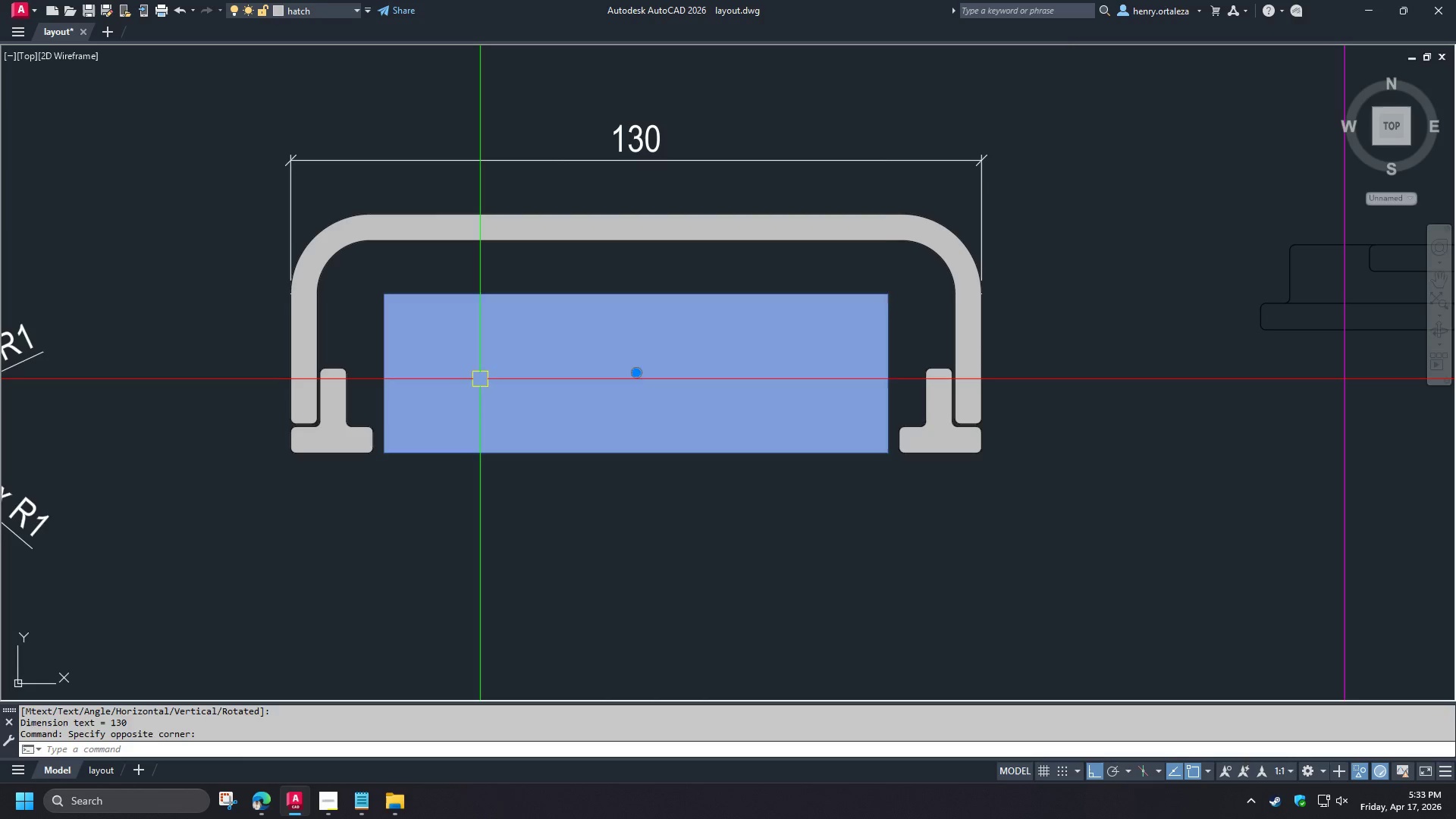 
key(Space)
 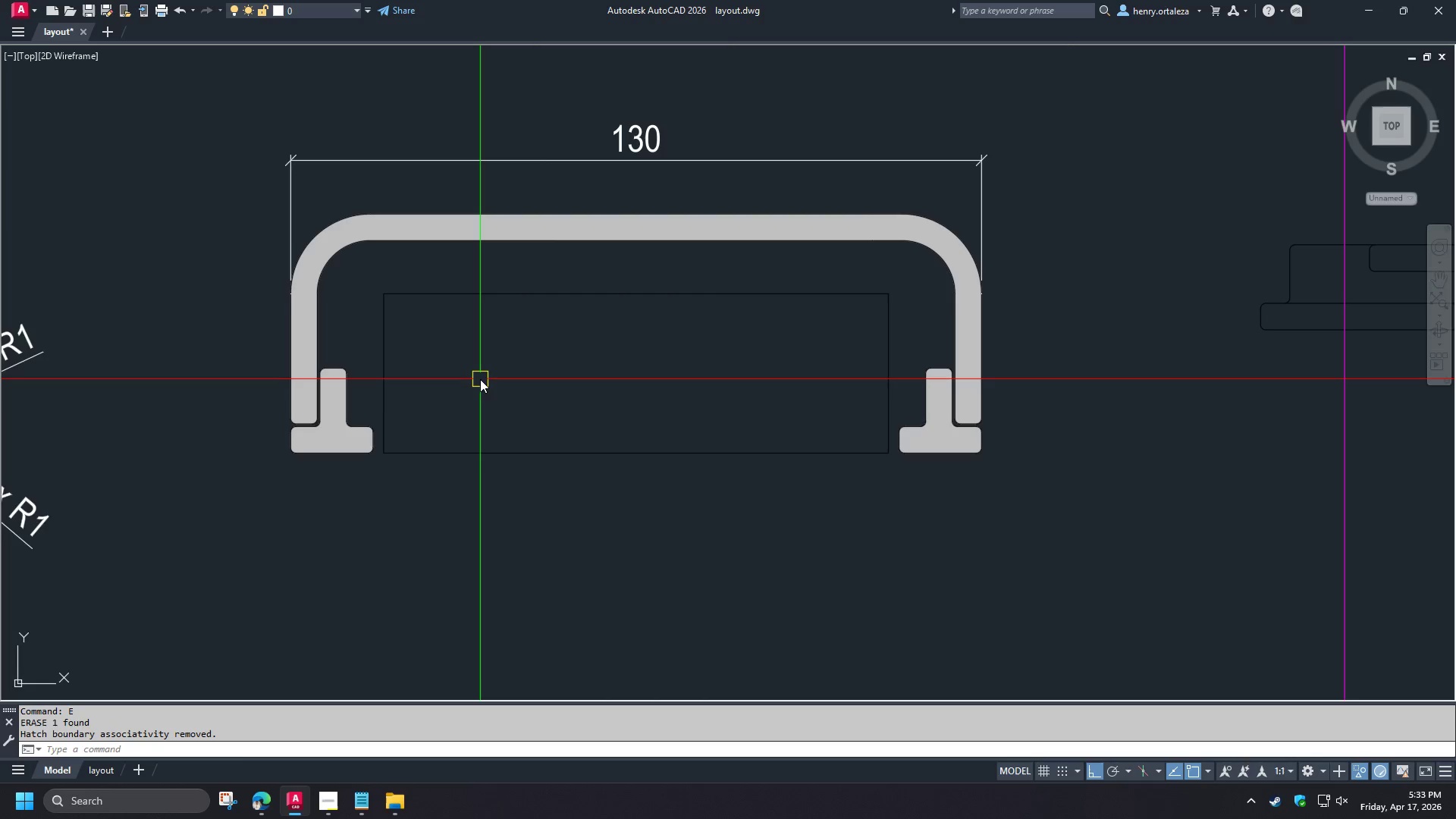 
key(F)
 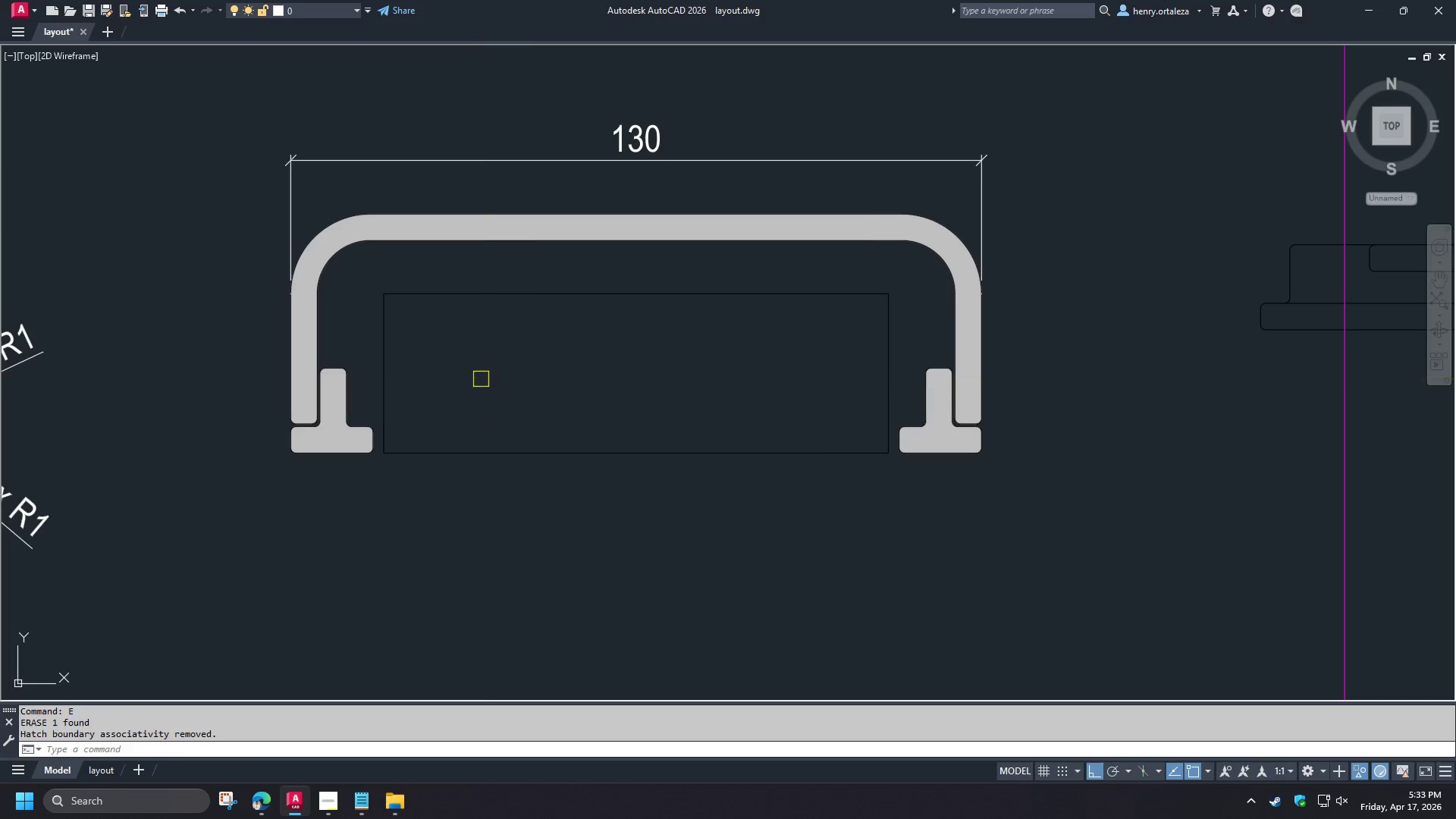 
key(Space)
 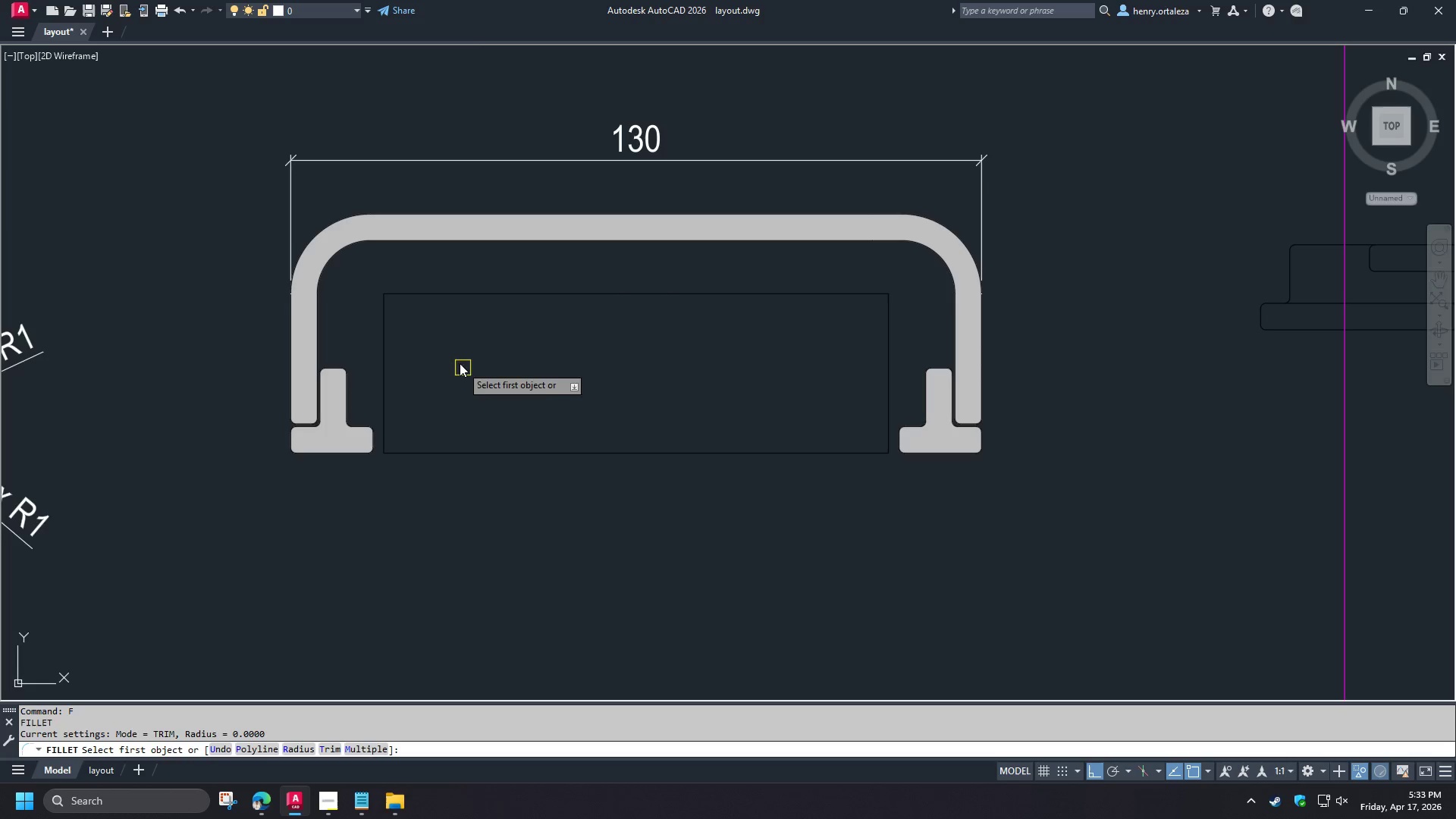 
key(R)
 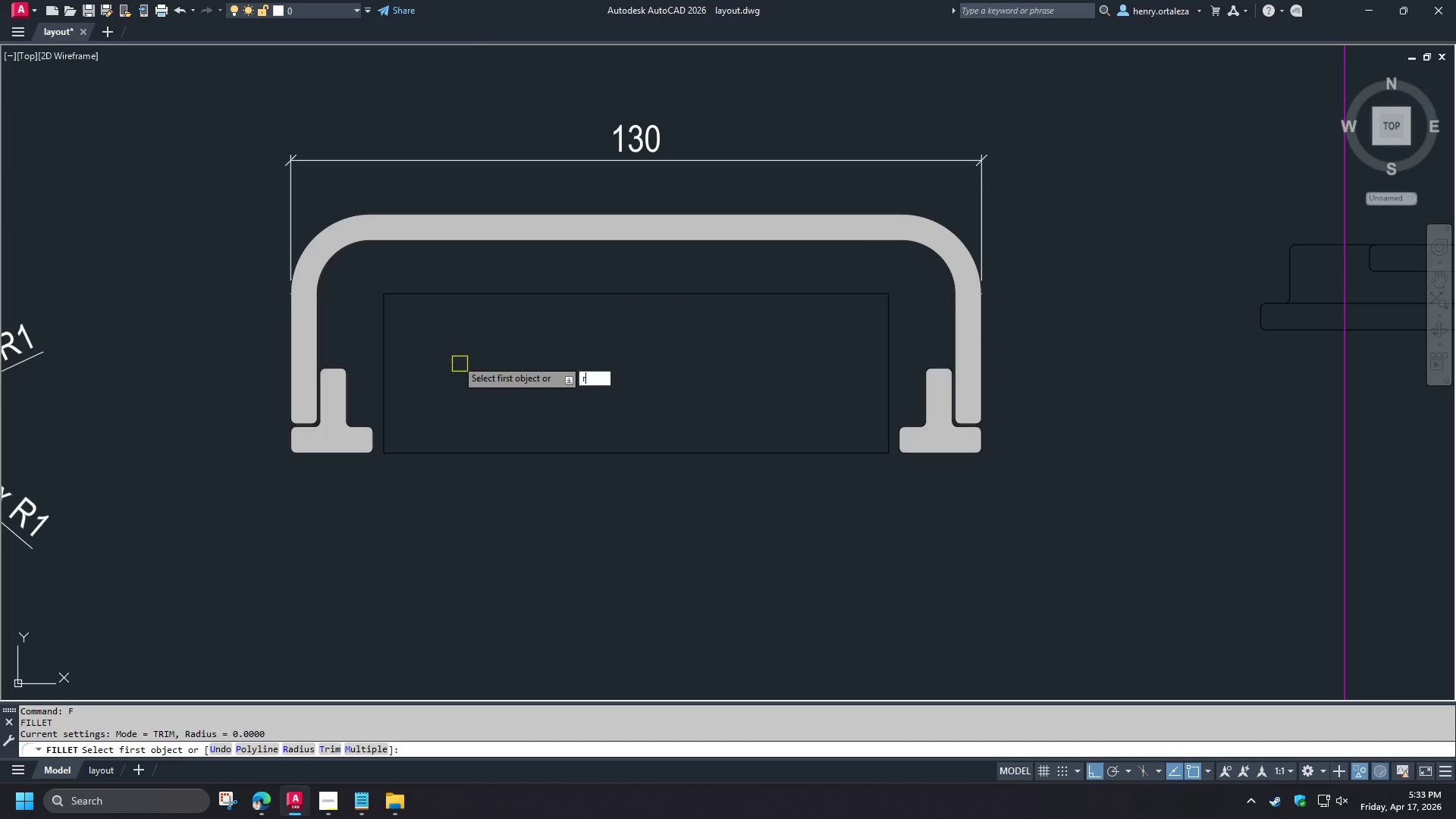 
key(Space)
 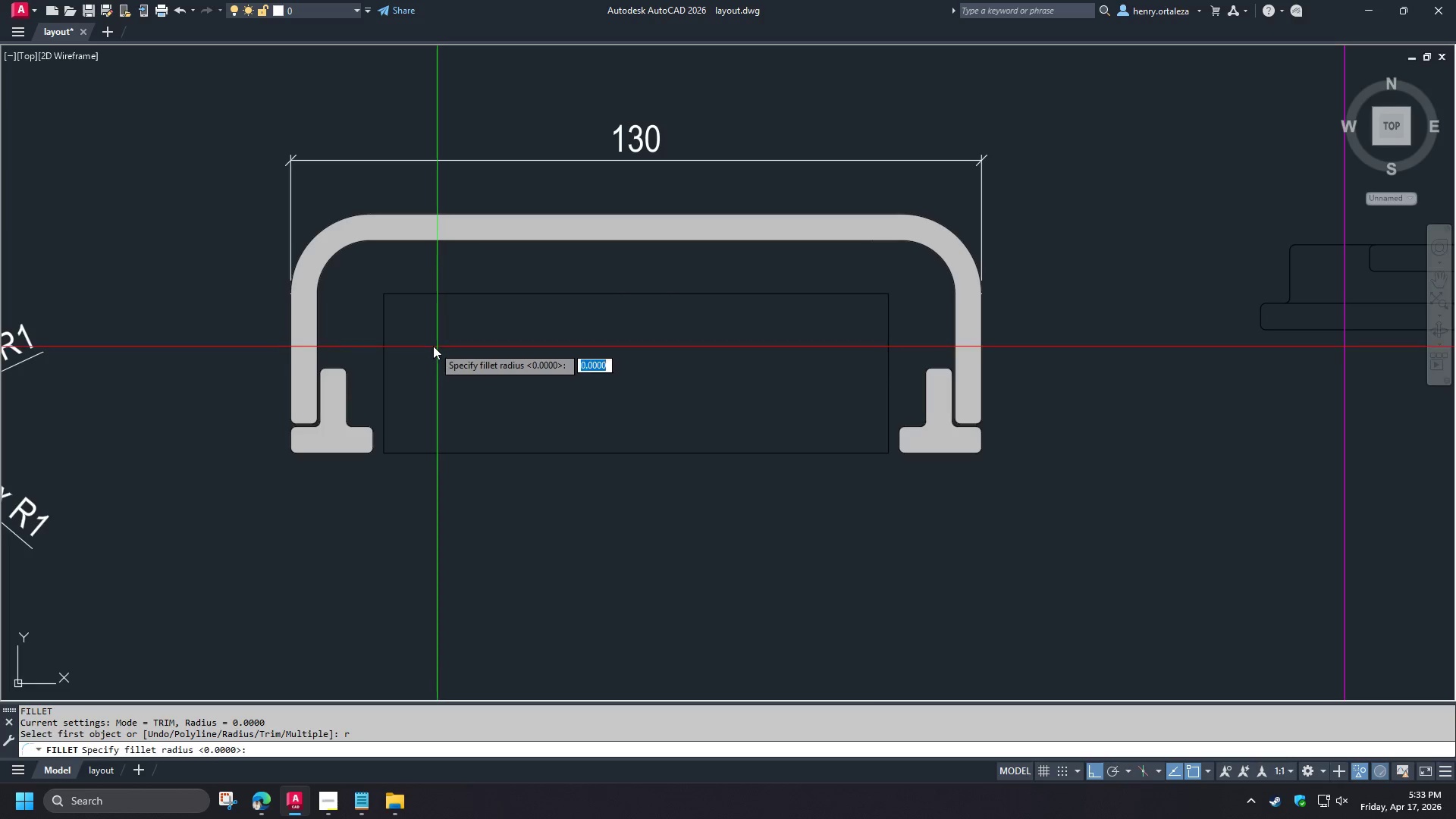 
left_click_drag(start_coordinate=[433, 346], to_coordinate=[437, 347])
 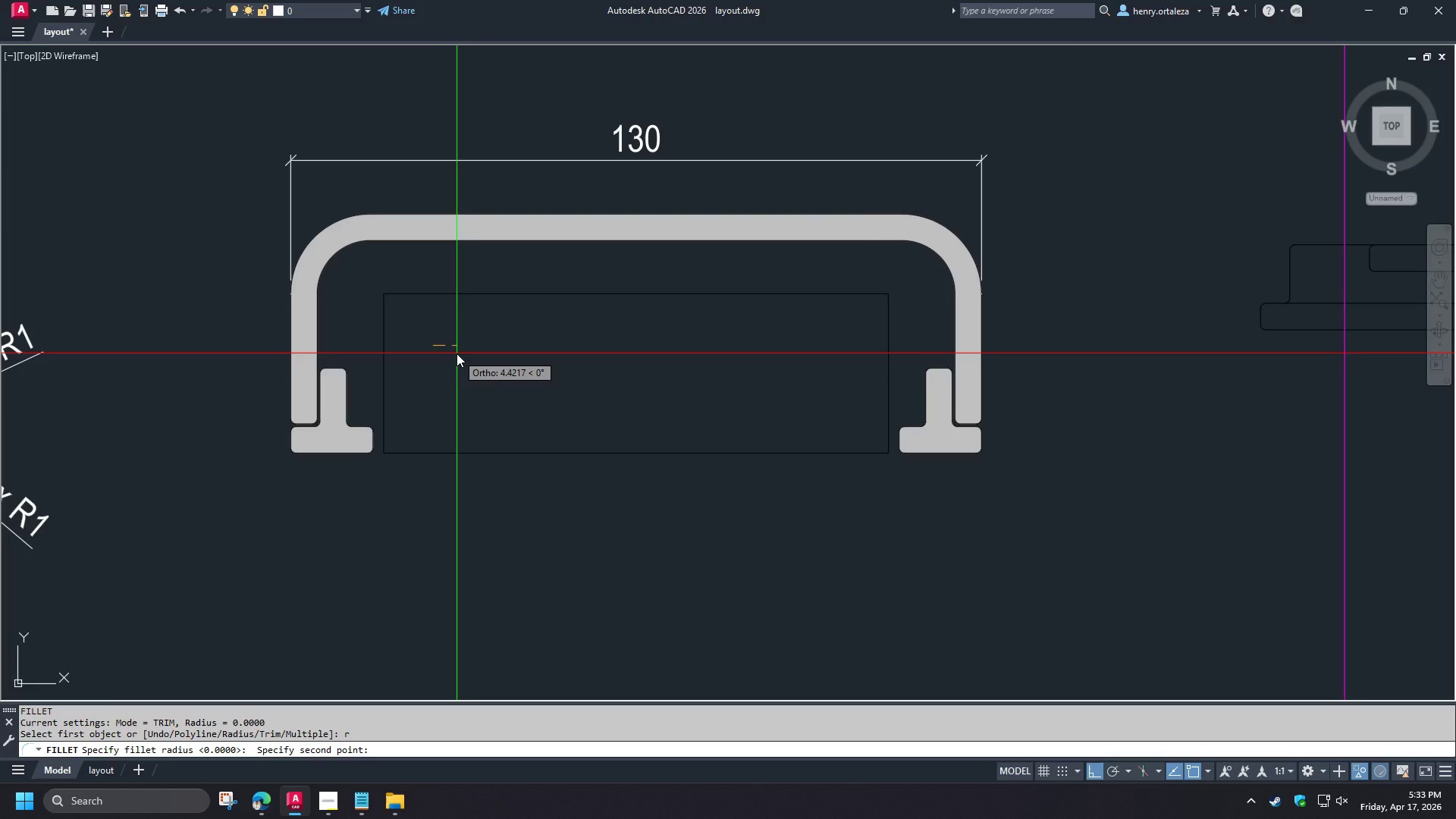 
wait(13.5)
 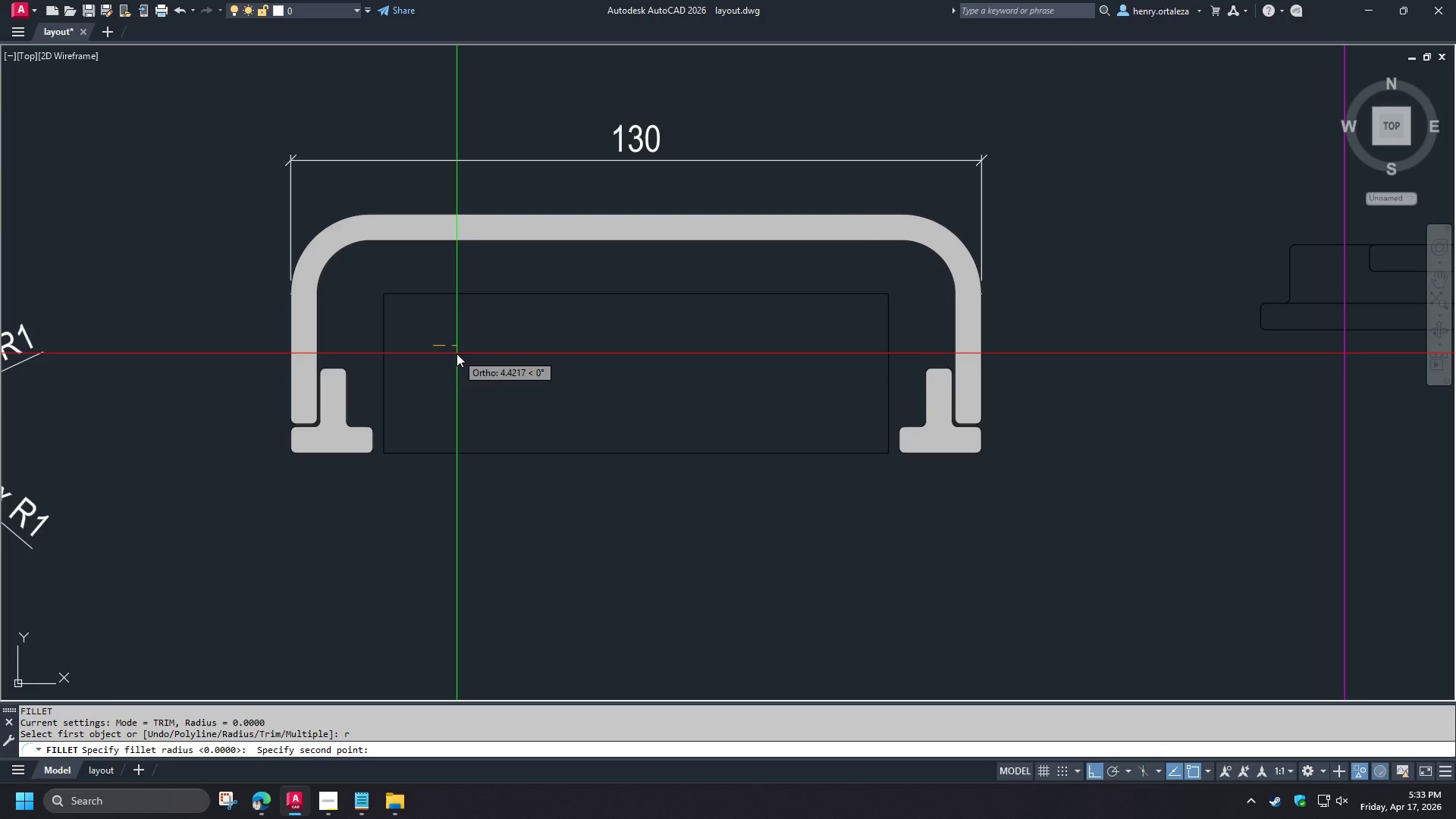 
key(5)
 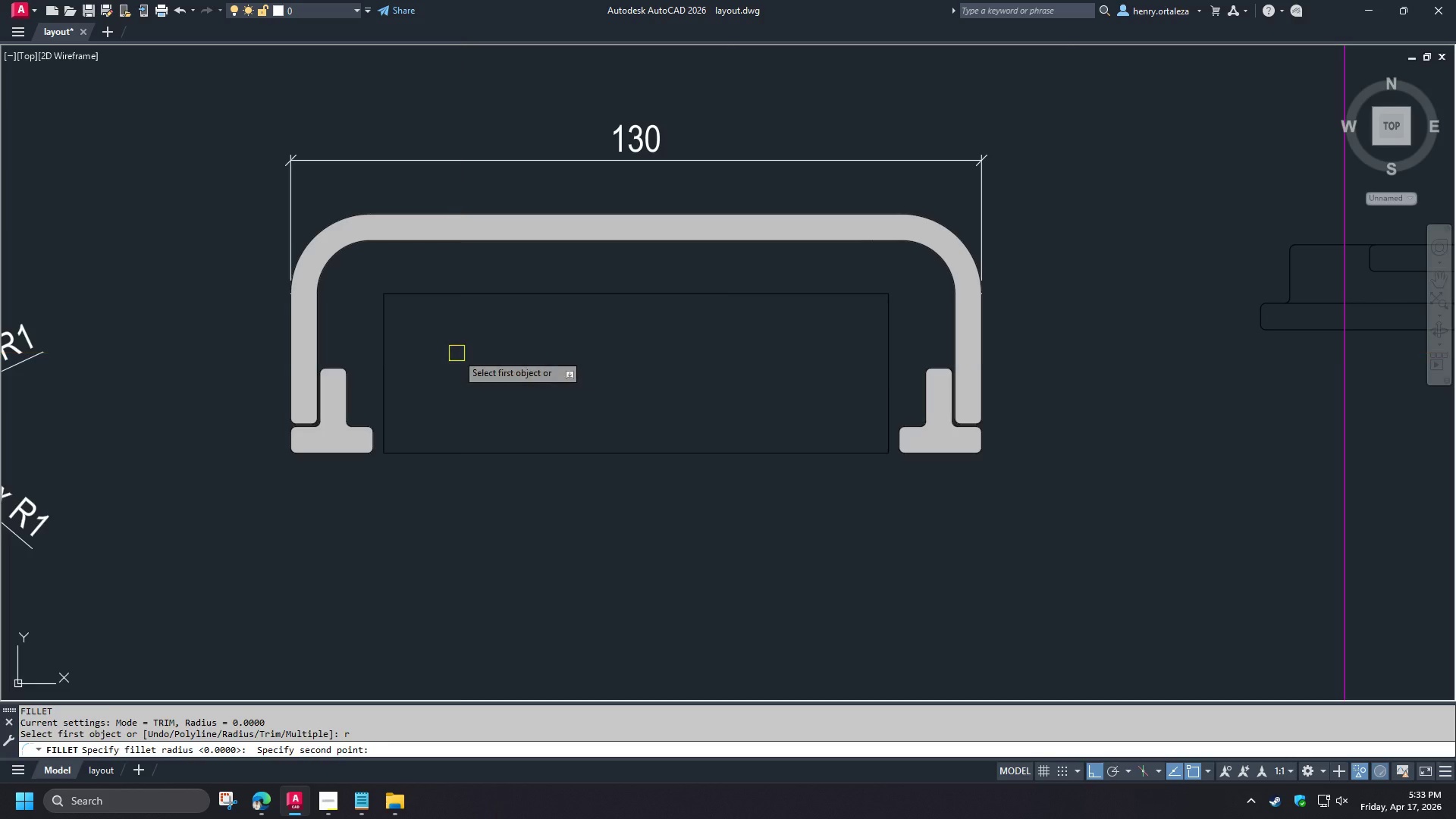 
key(Space)
 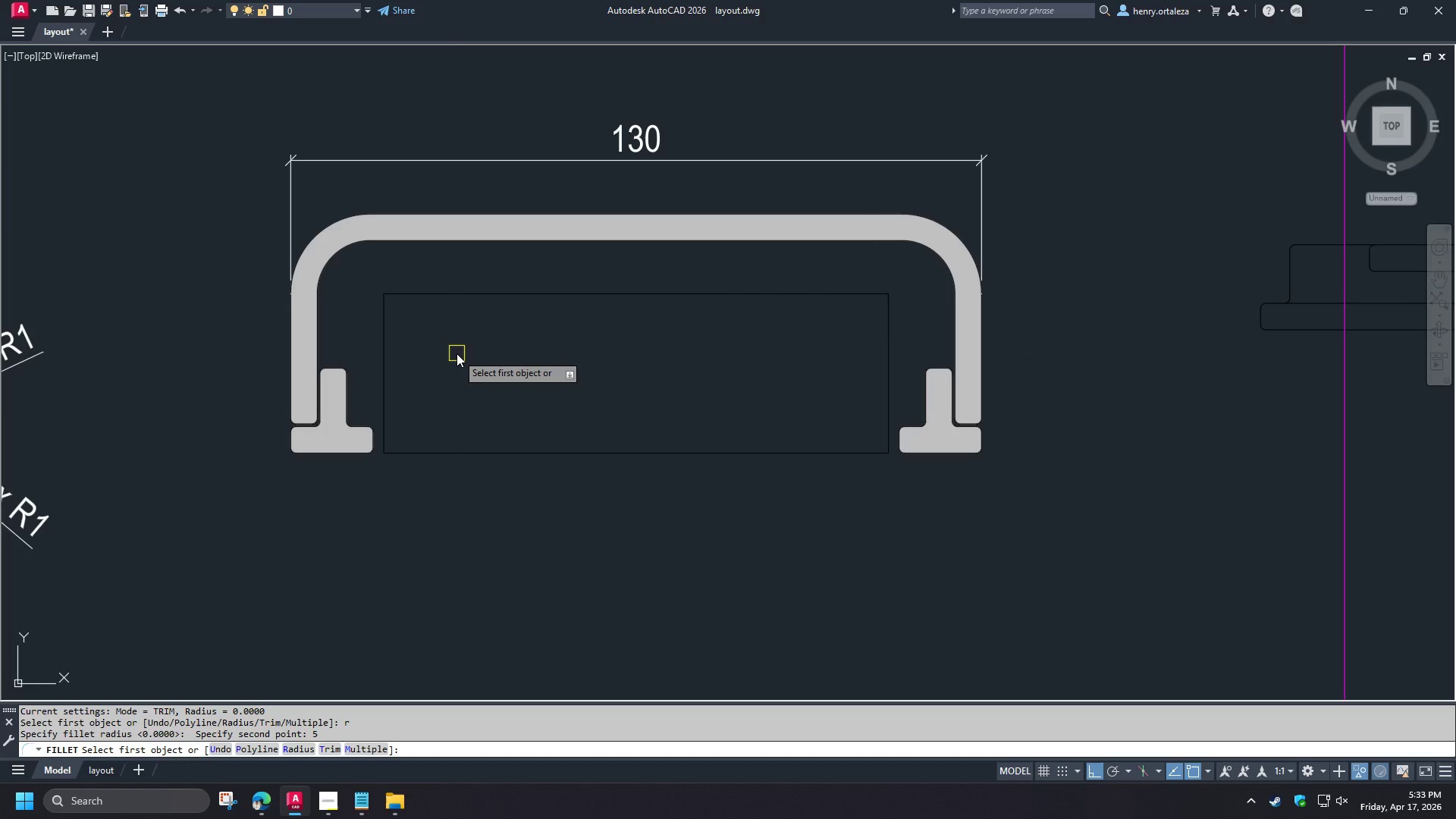 
key(P)
 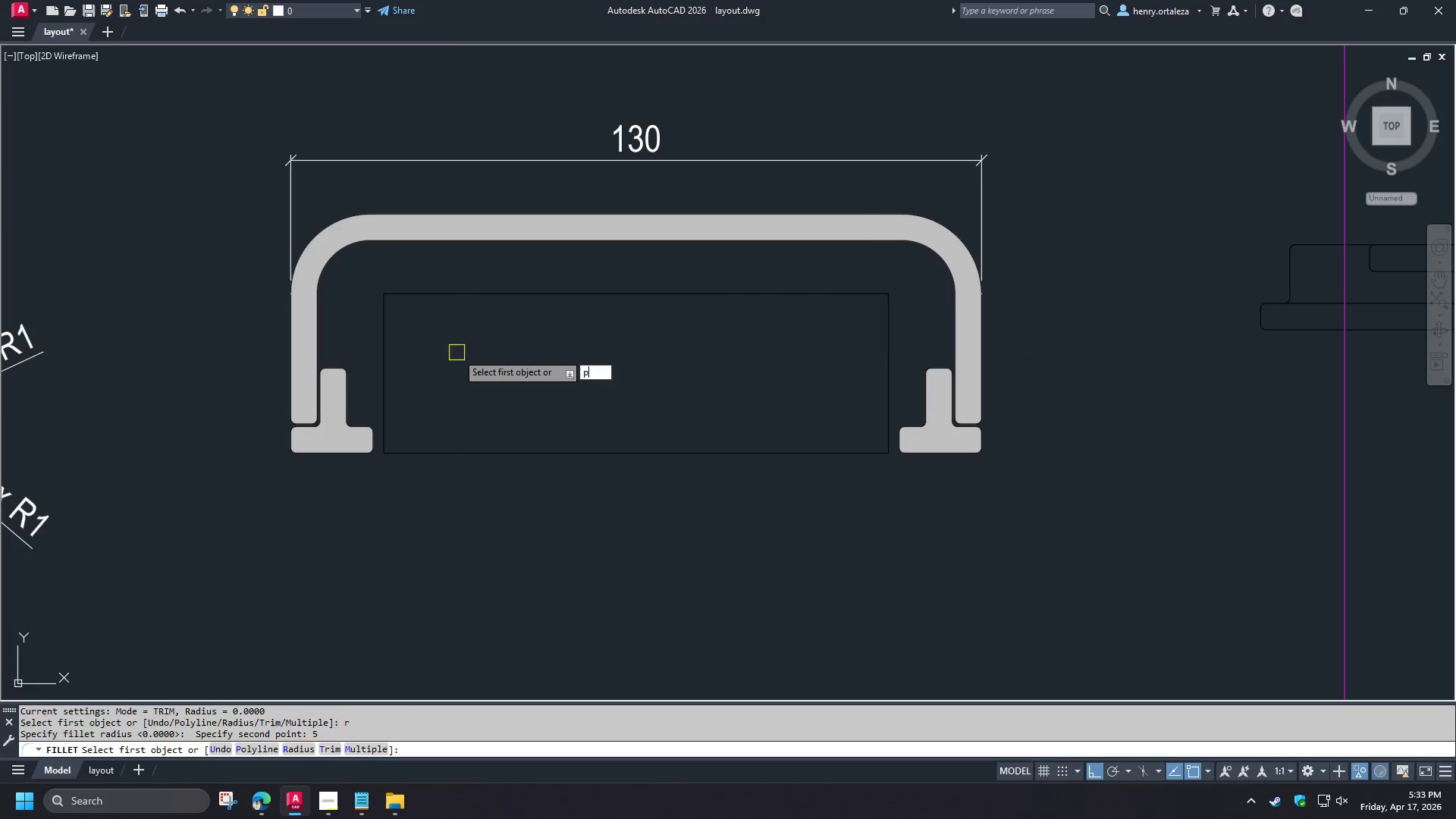 
key(Space)
 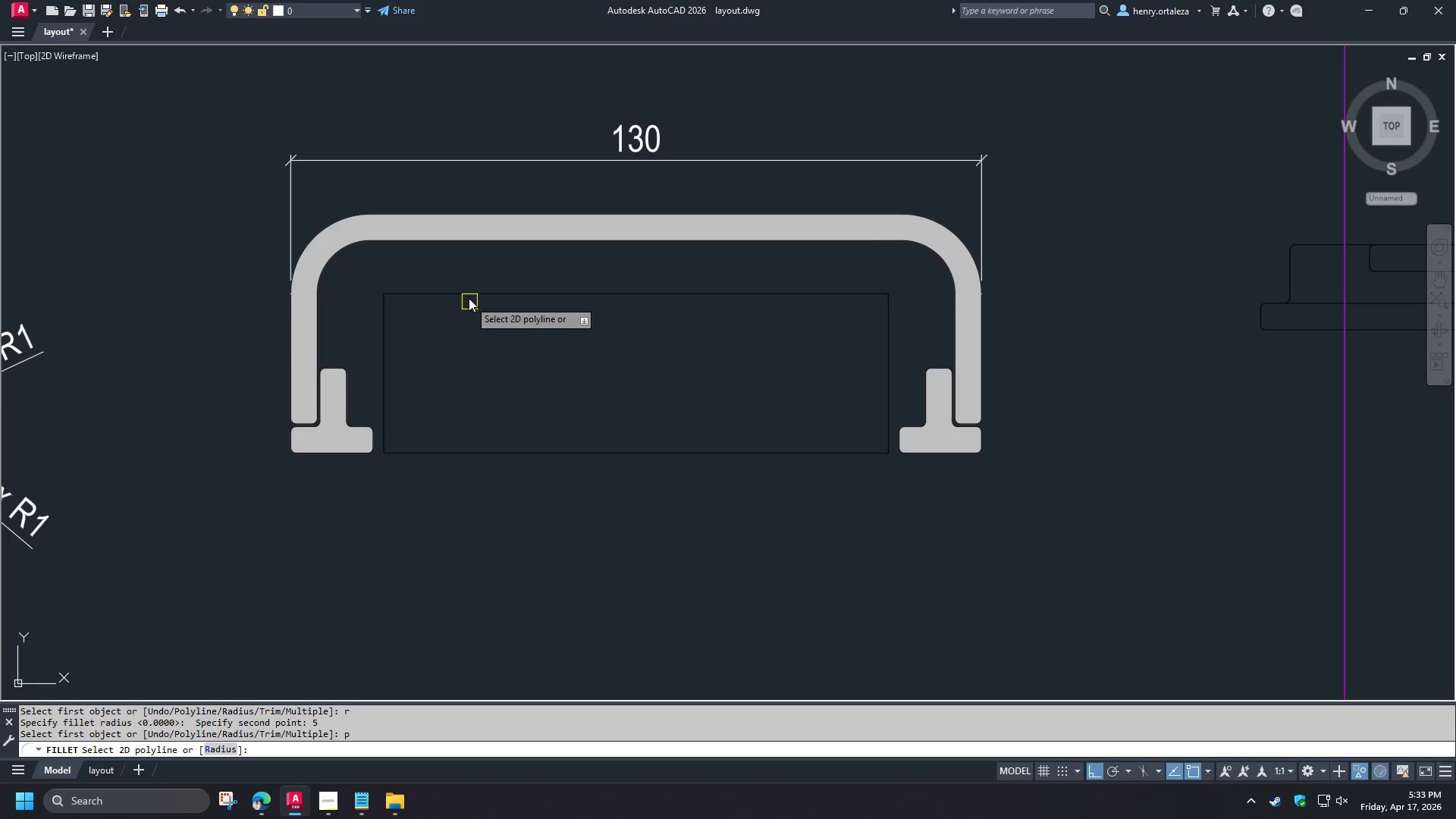 
left_click([467, 297])
 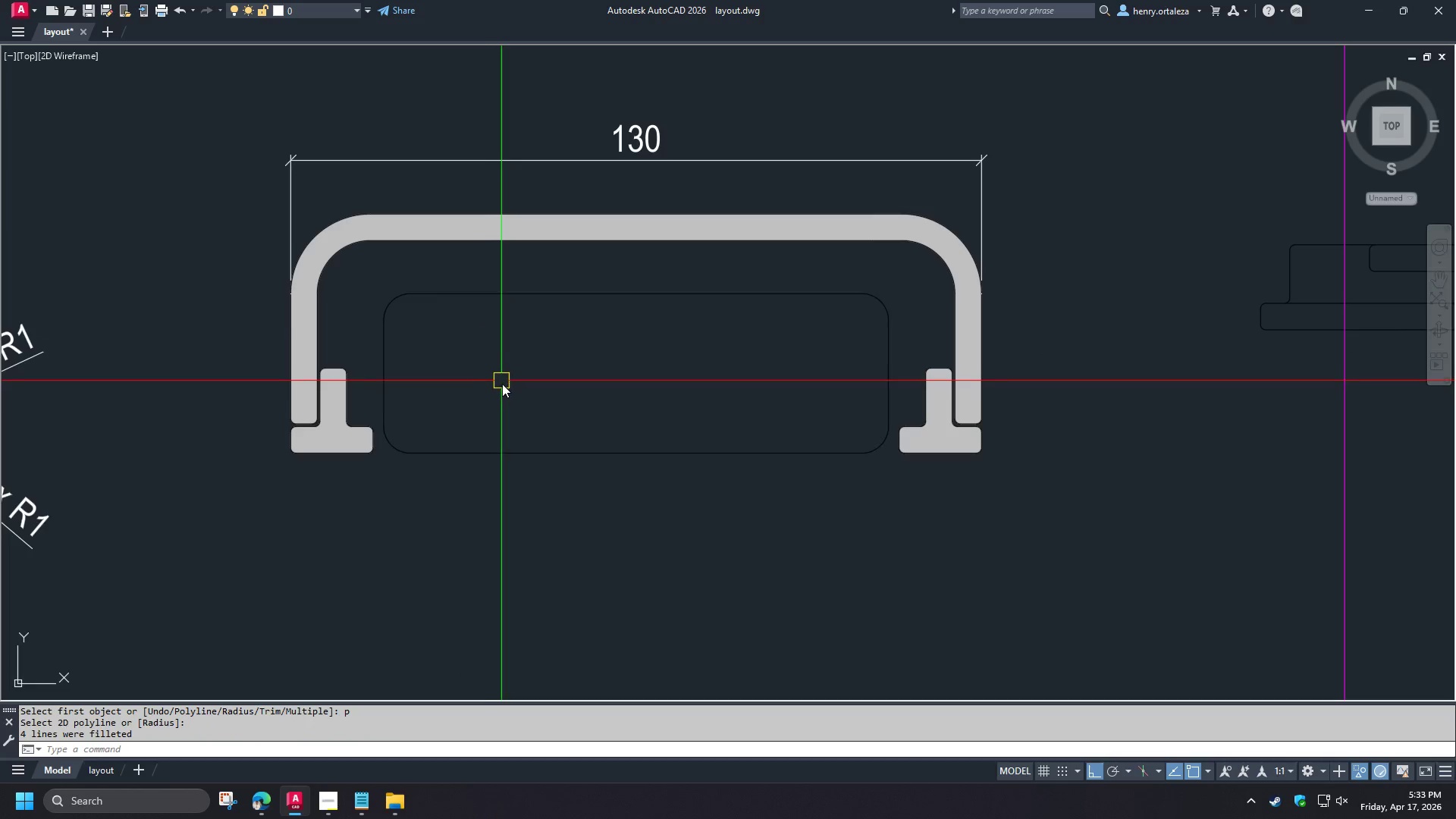 
scroll: coordinate [513, 386], scroll_direction: down, amount: 2.0
 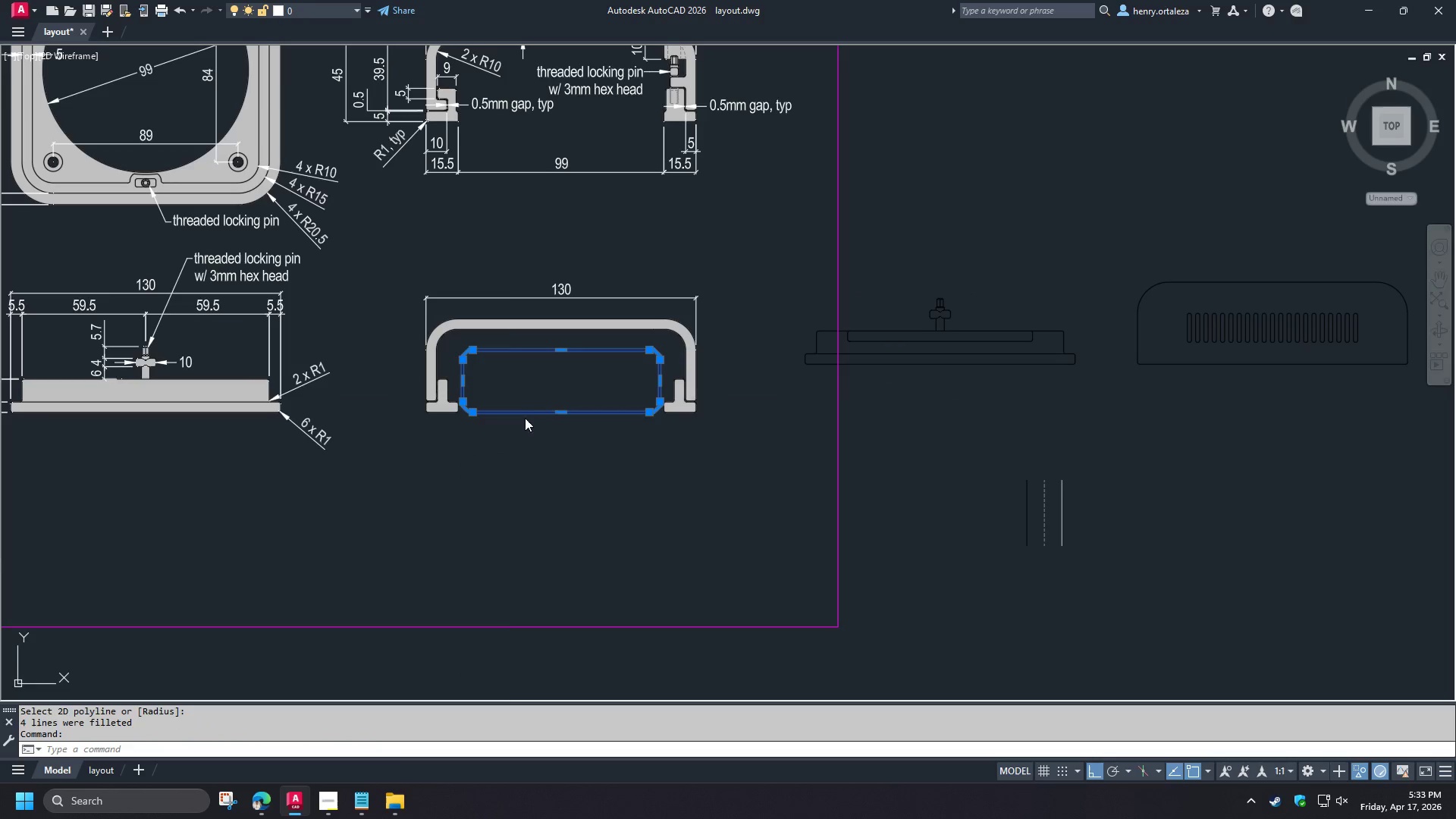 
key(Control+ControlLeft)
 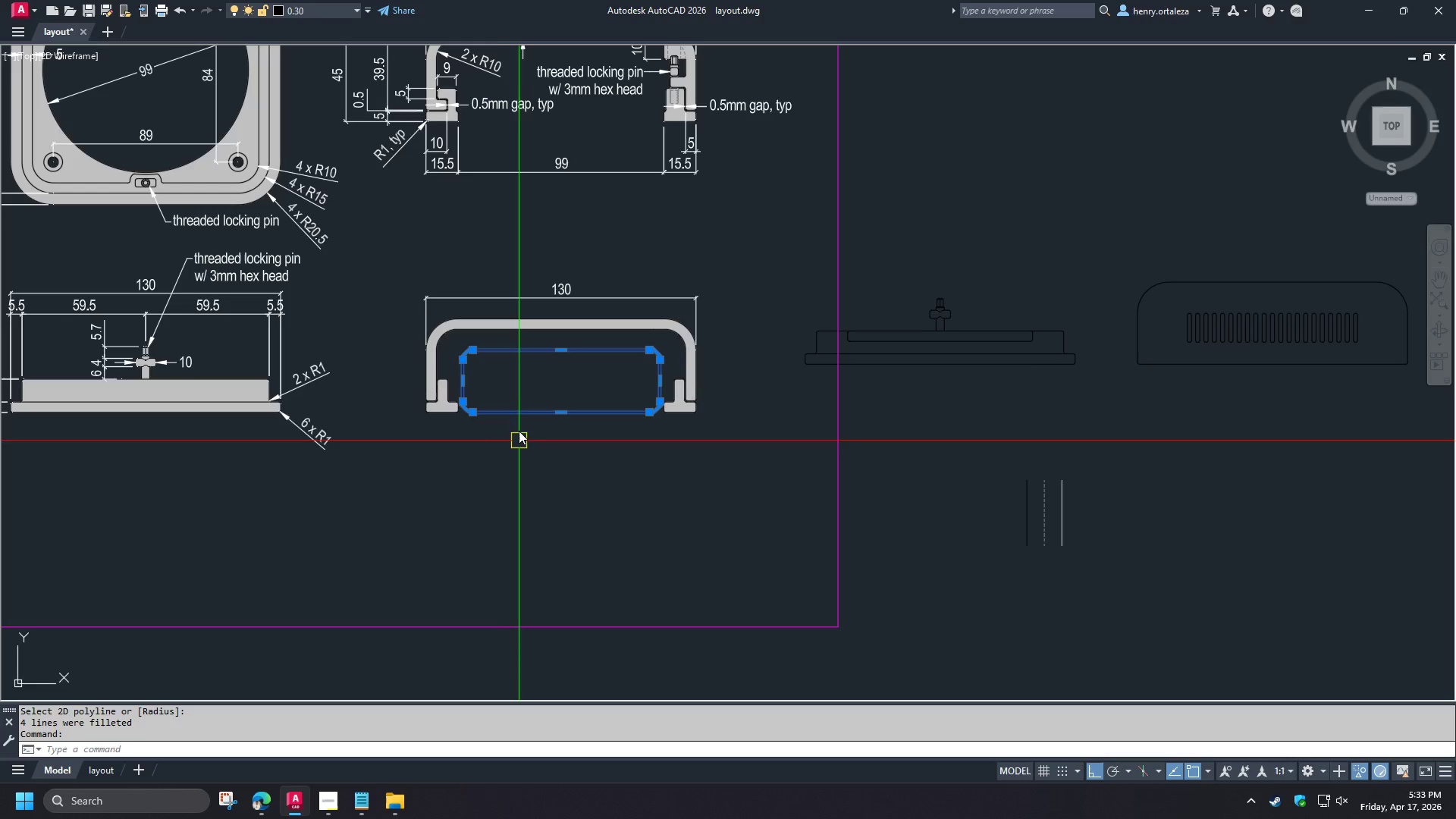 
key(Escape)
 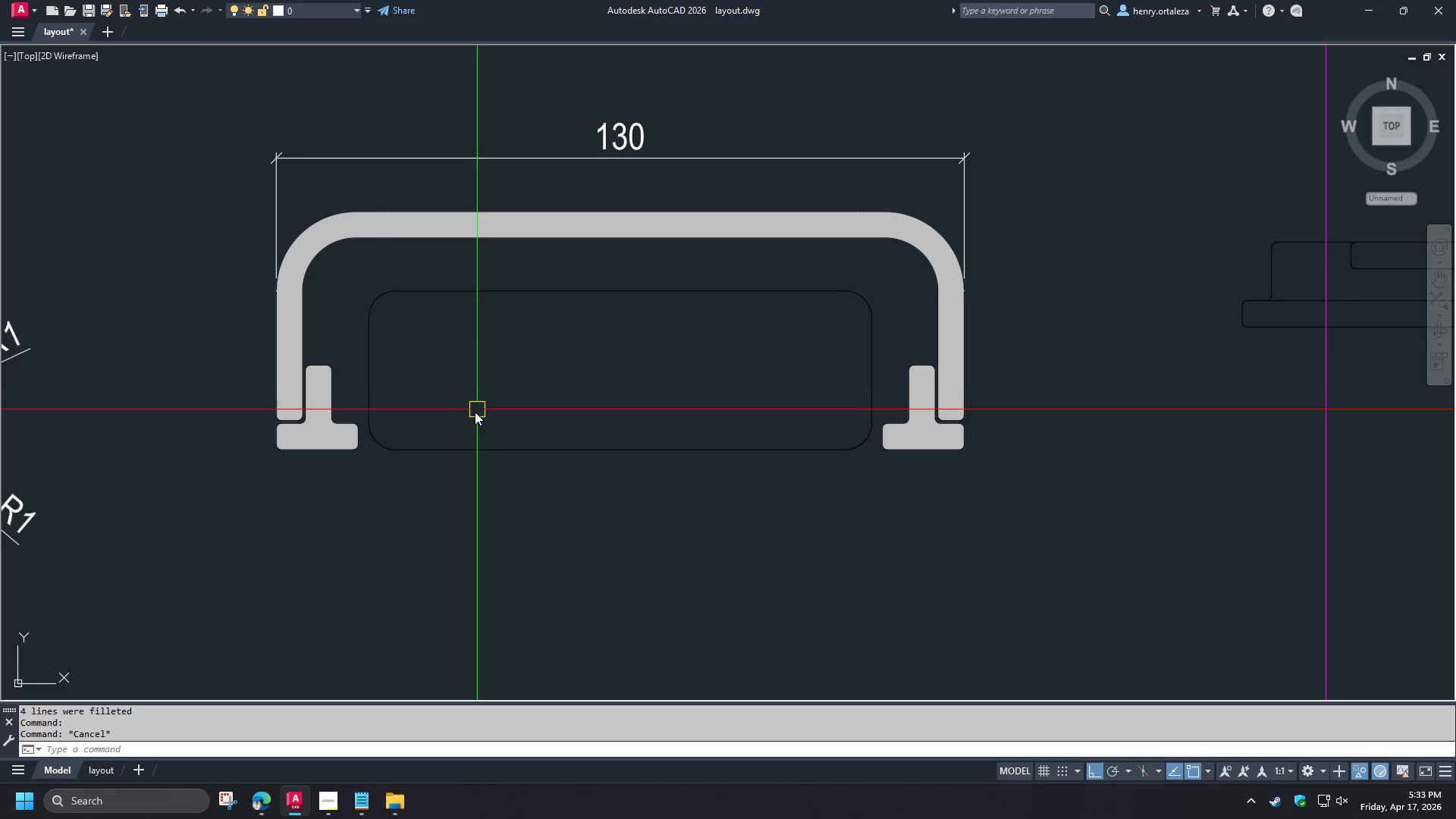 
scroll: coordinate [521, 384], scroll_direction: up, amount: 2.0
 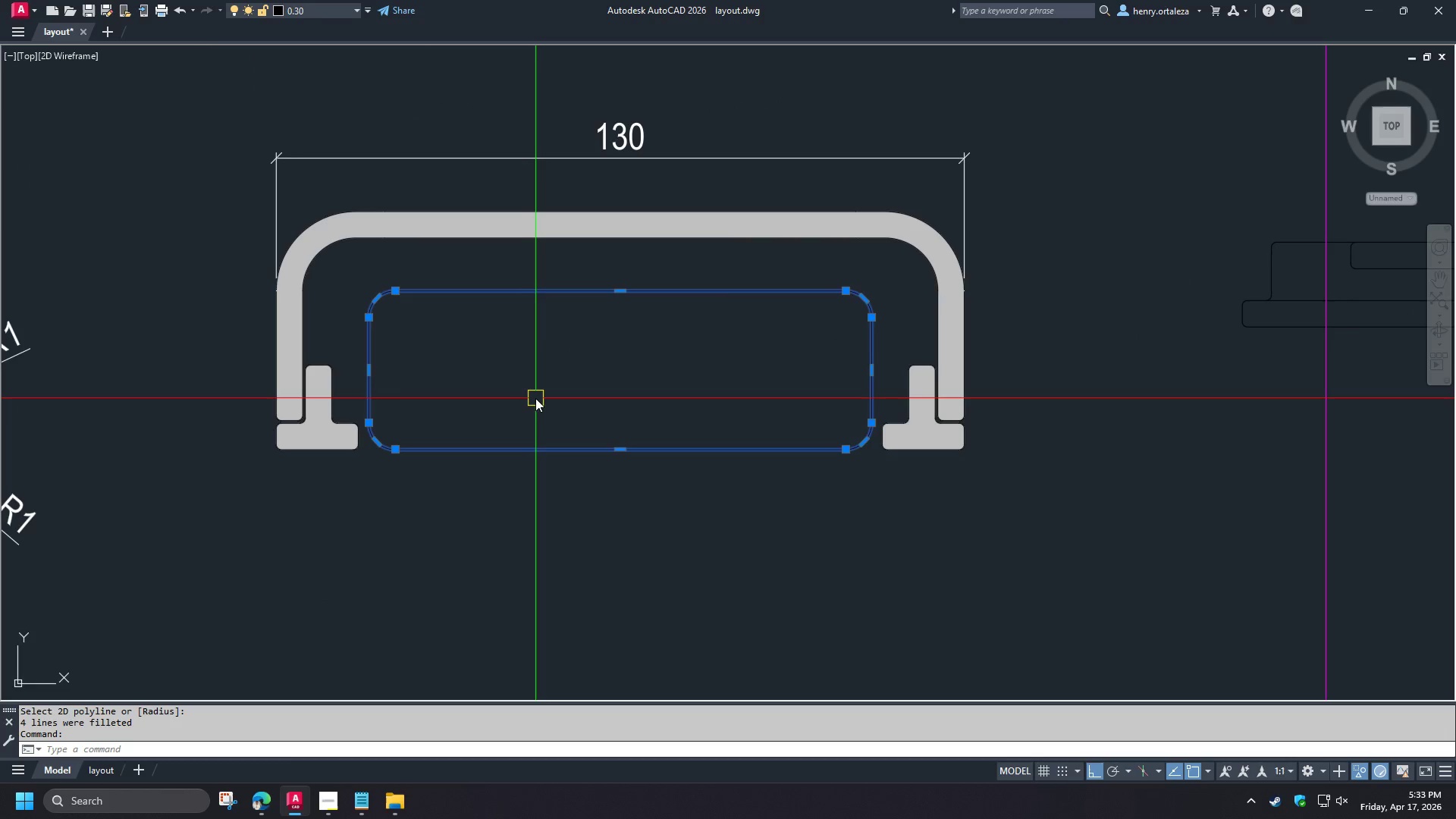 
key(F)
 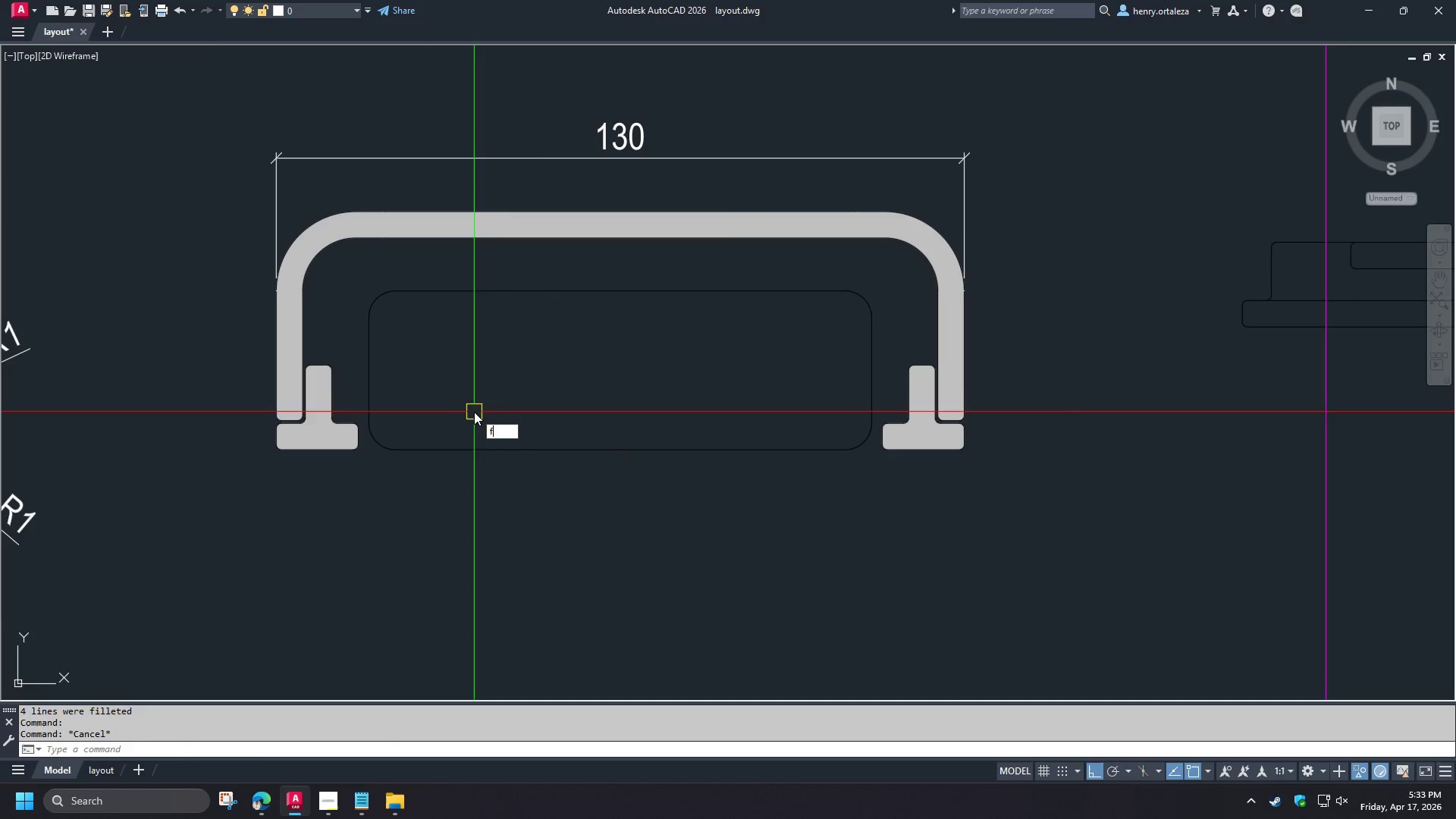 
key(Space)
 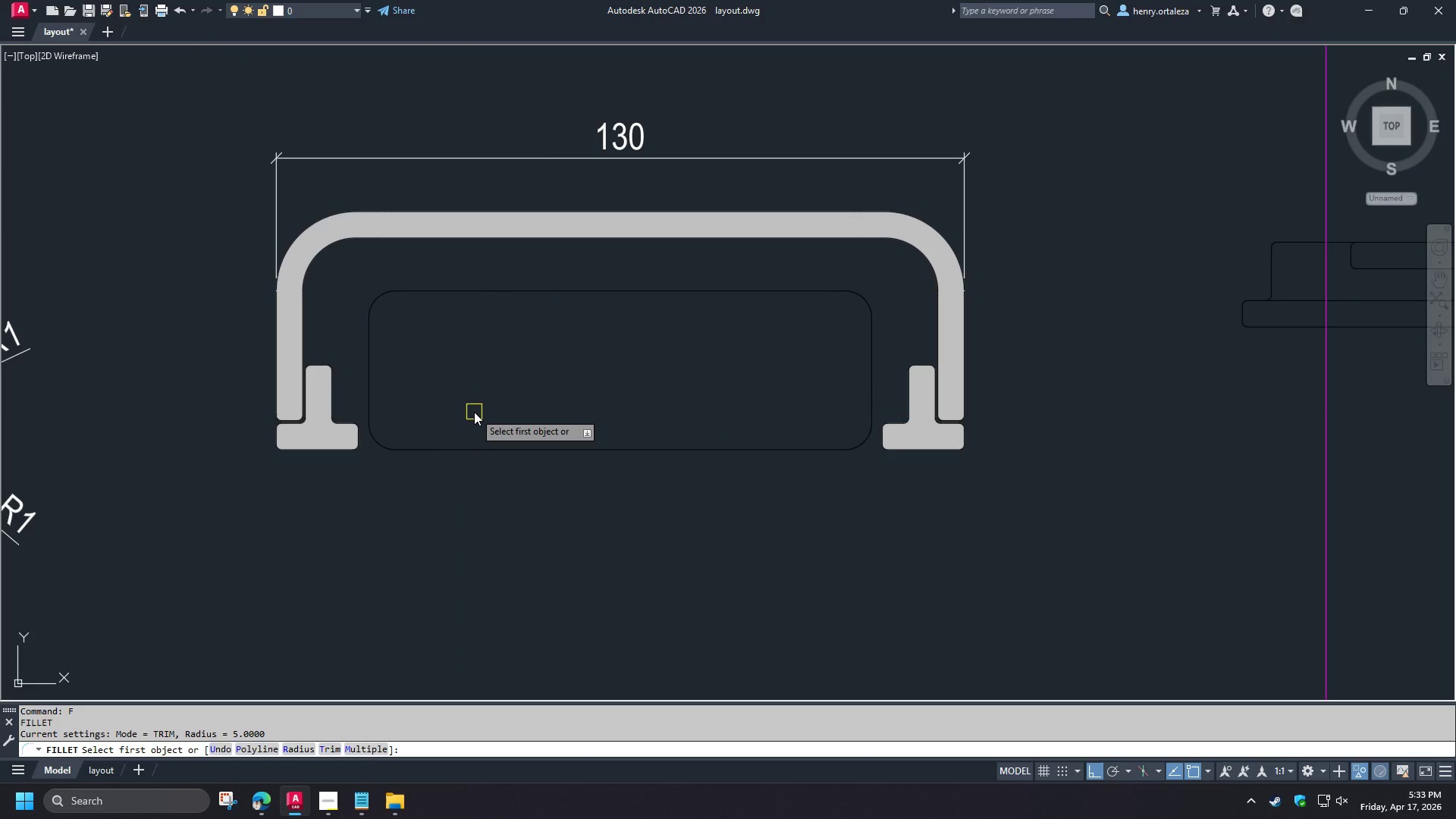 
key(R)
 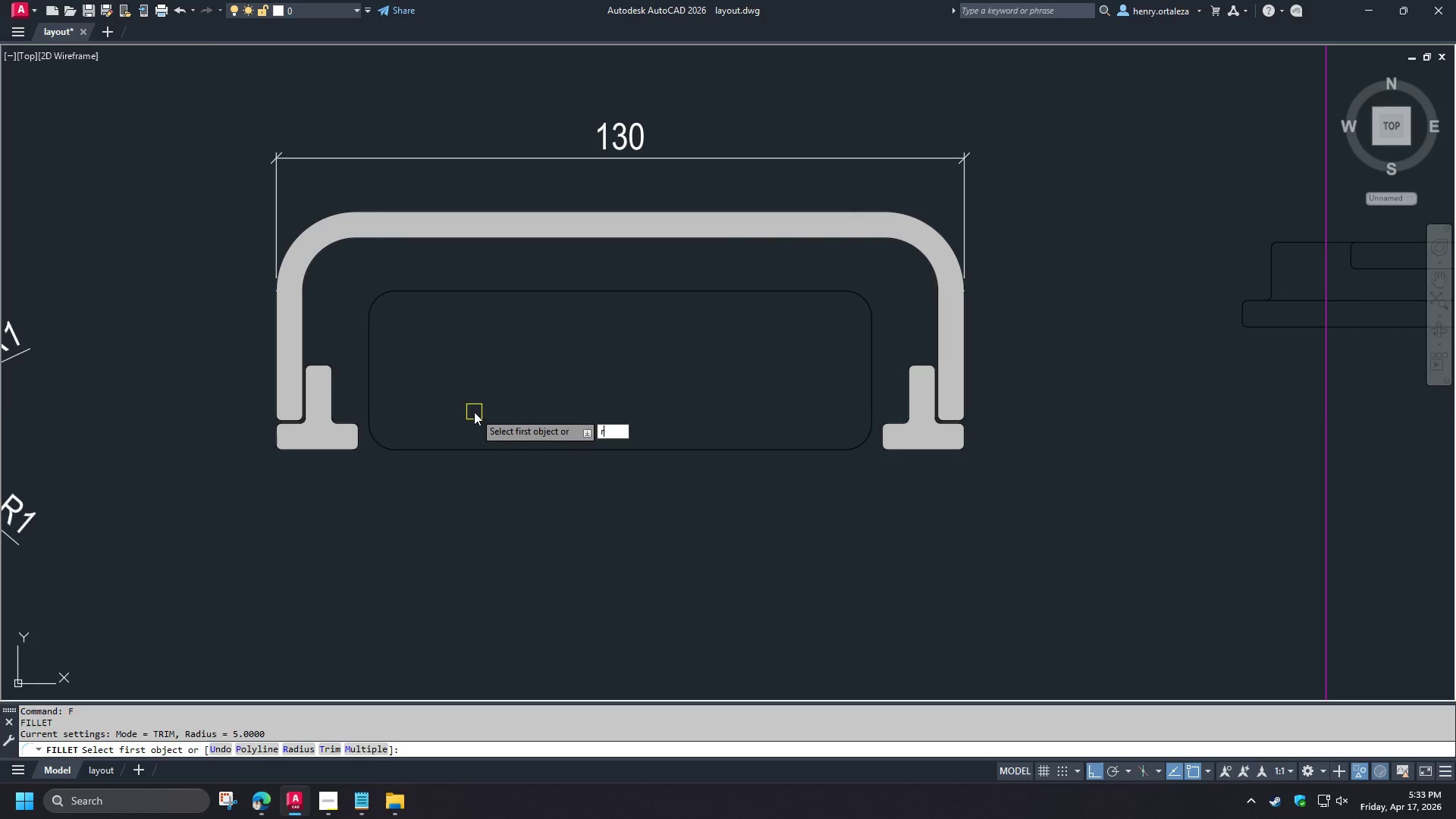 
key(Space)
 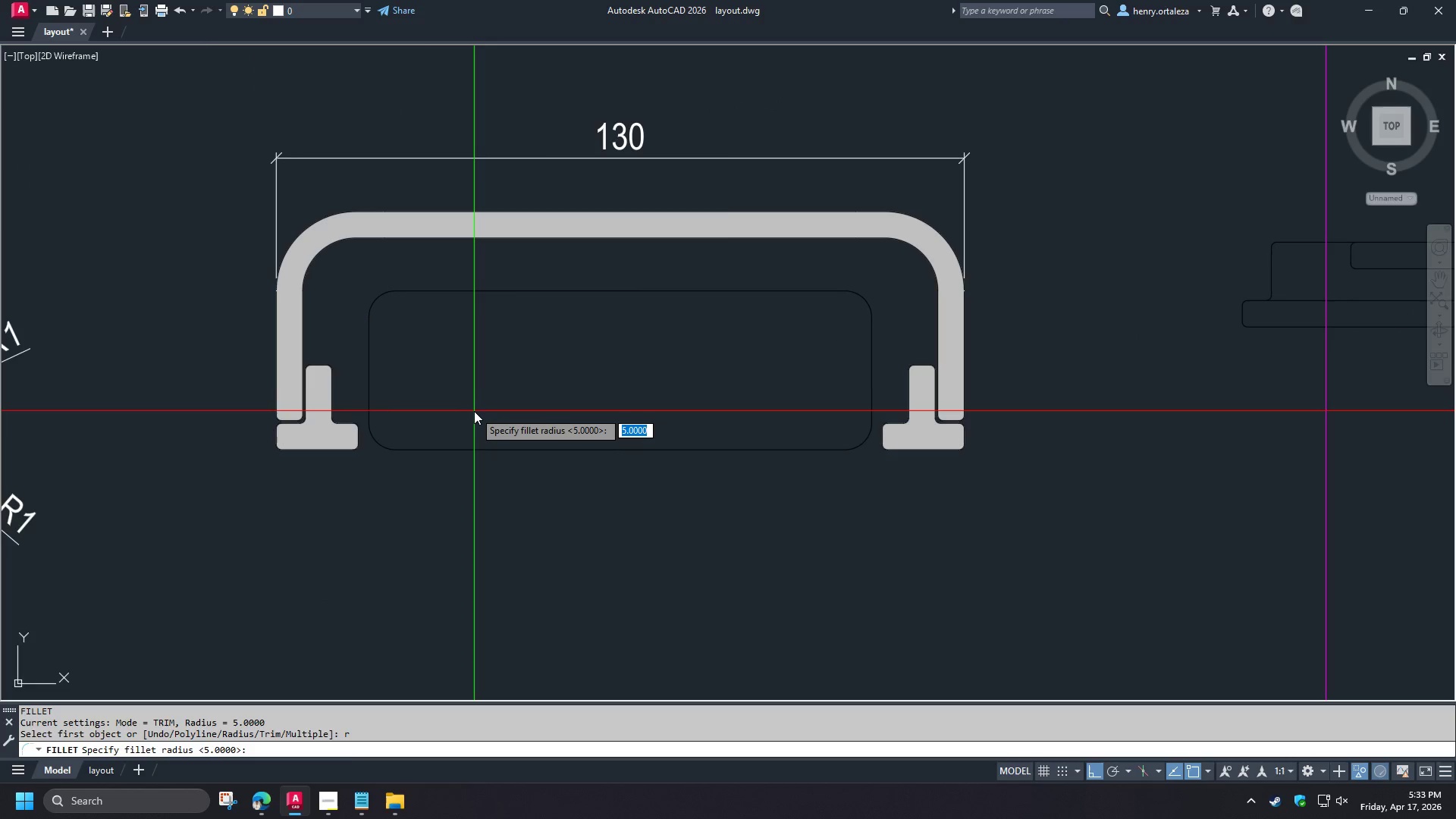 
key(0)
 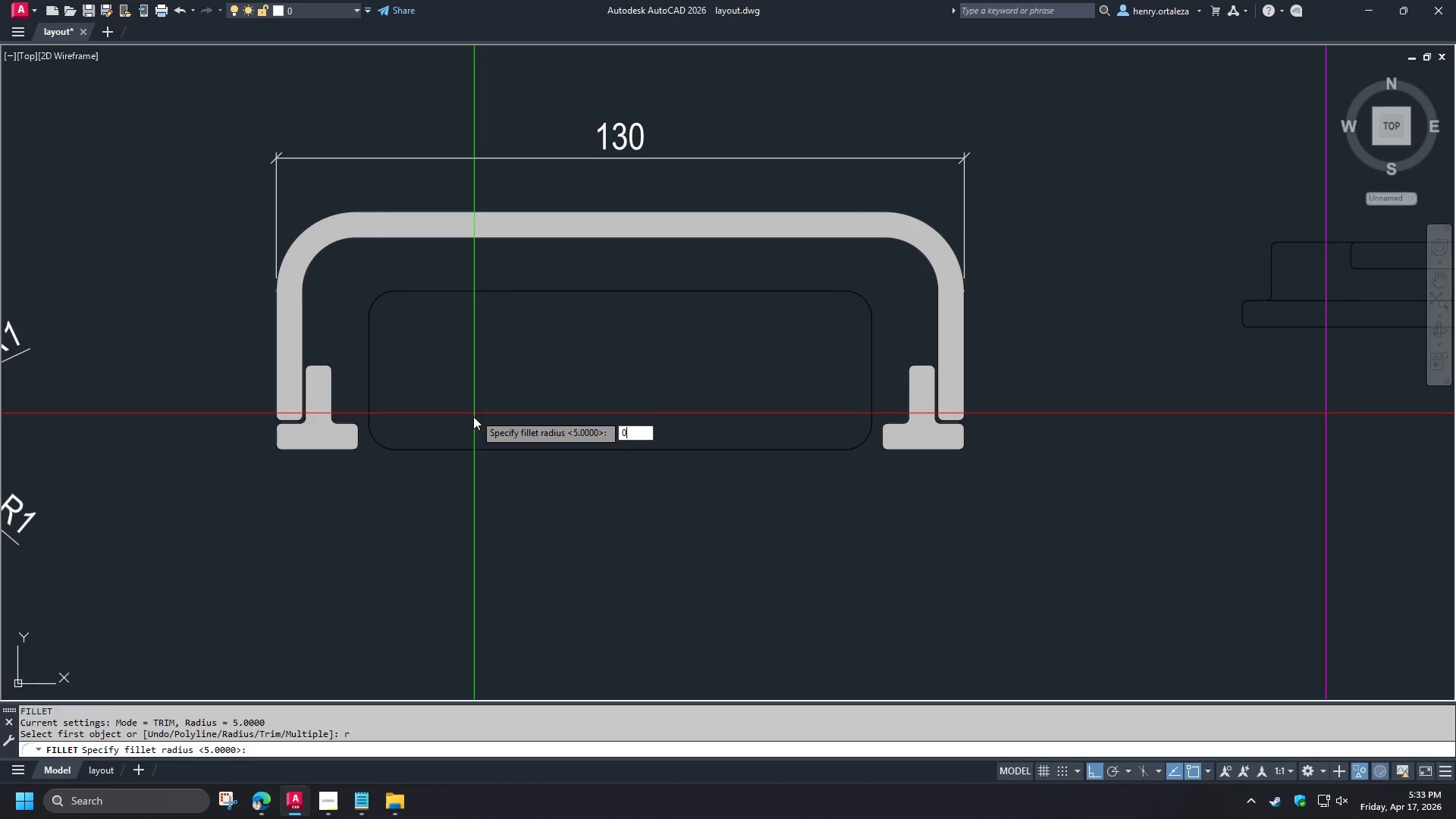 
key(Space)
 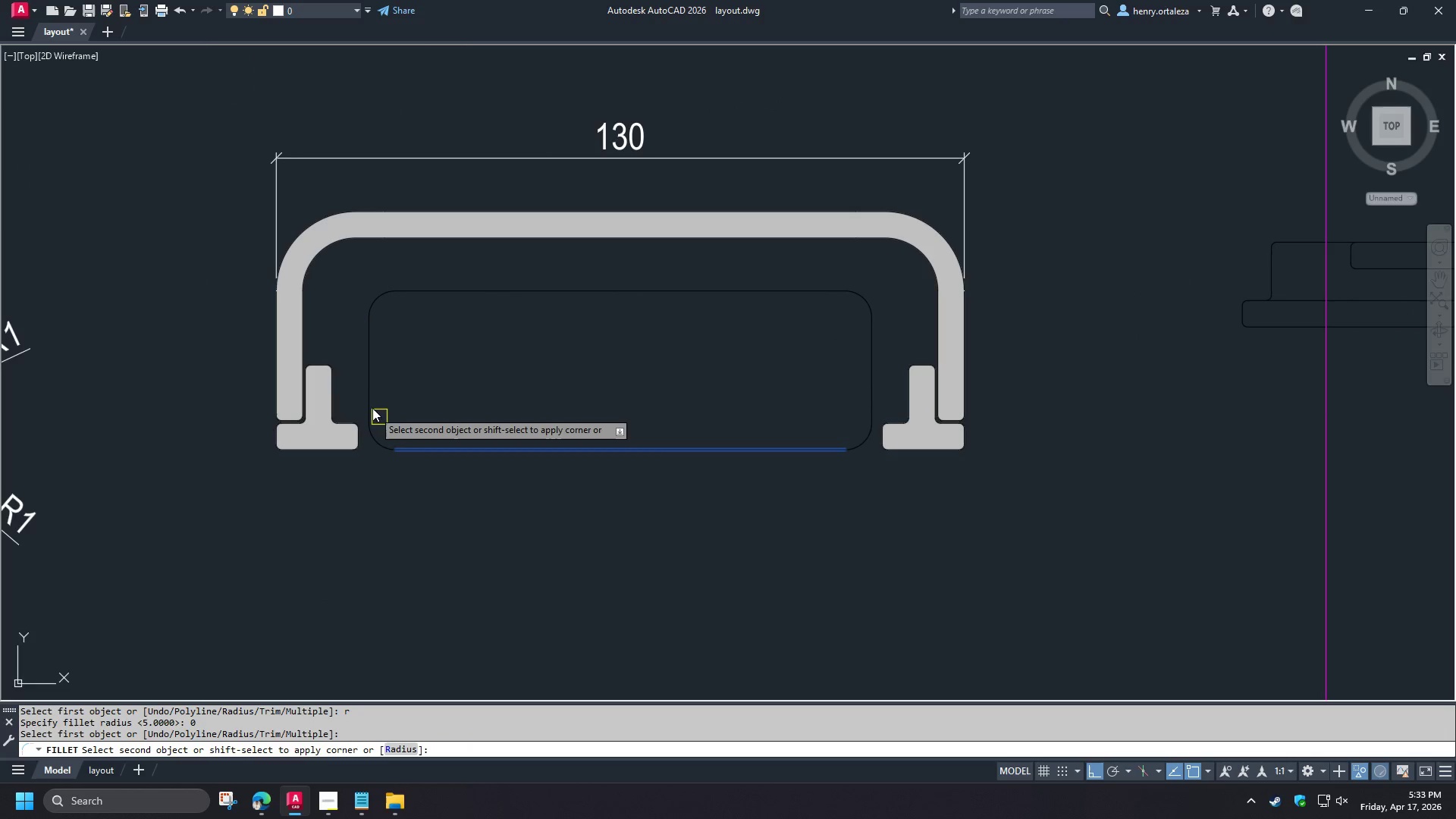 
left_click([367, 403])
 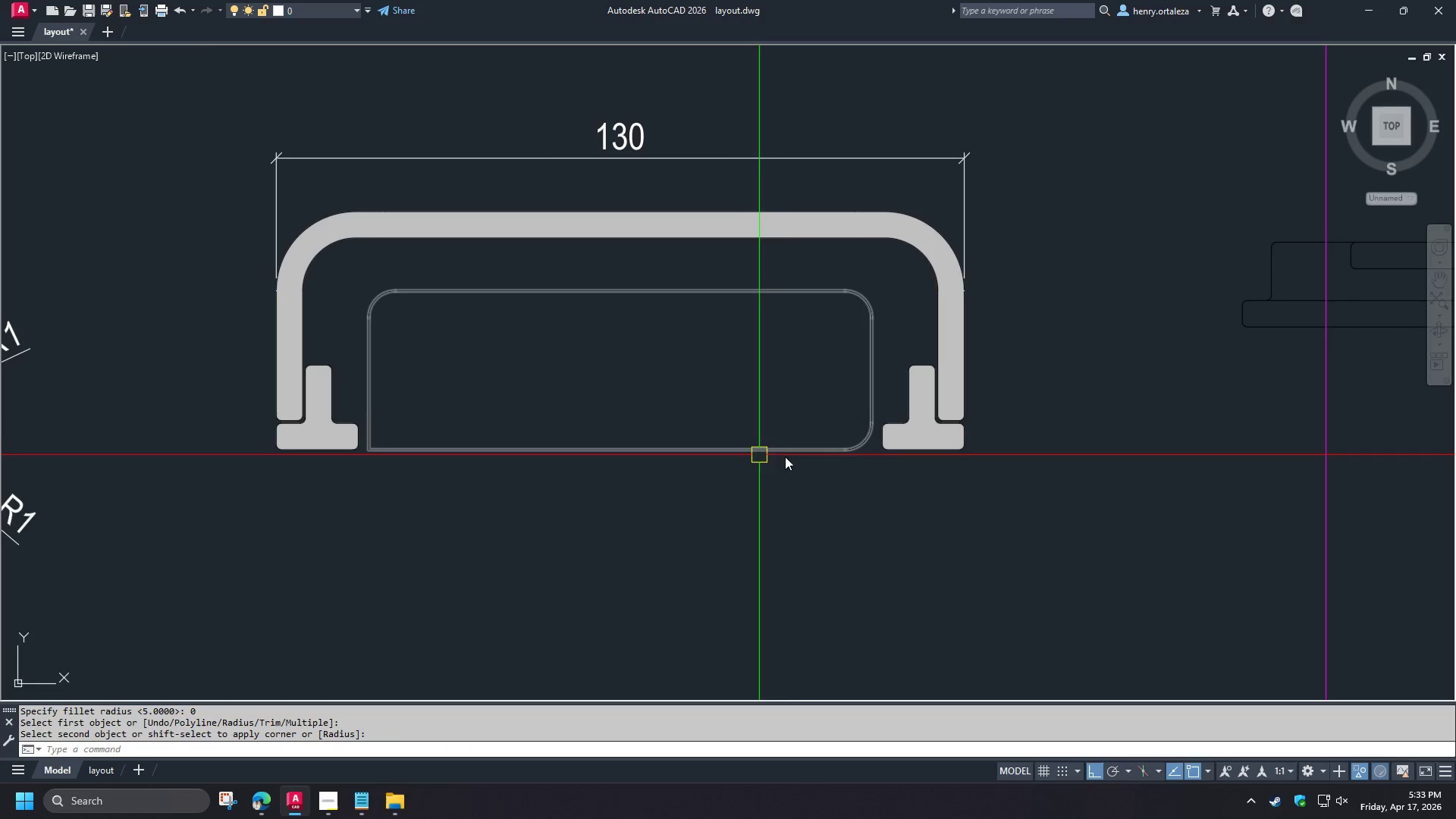 
key(Space)
 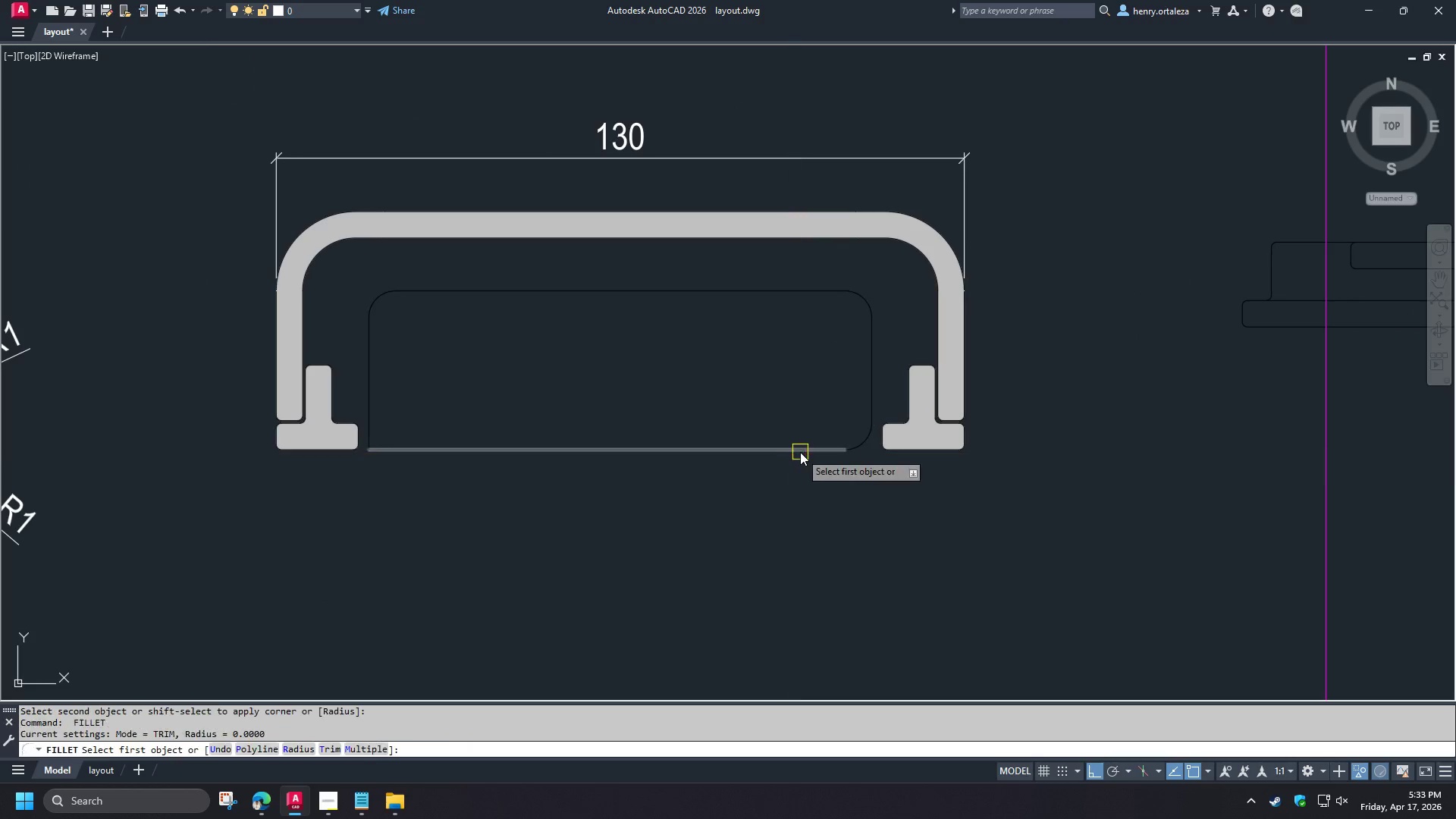 
left_click([800, 452])
 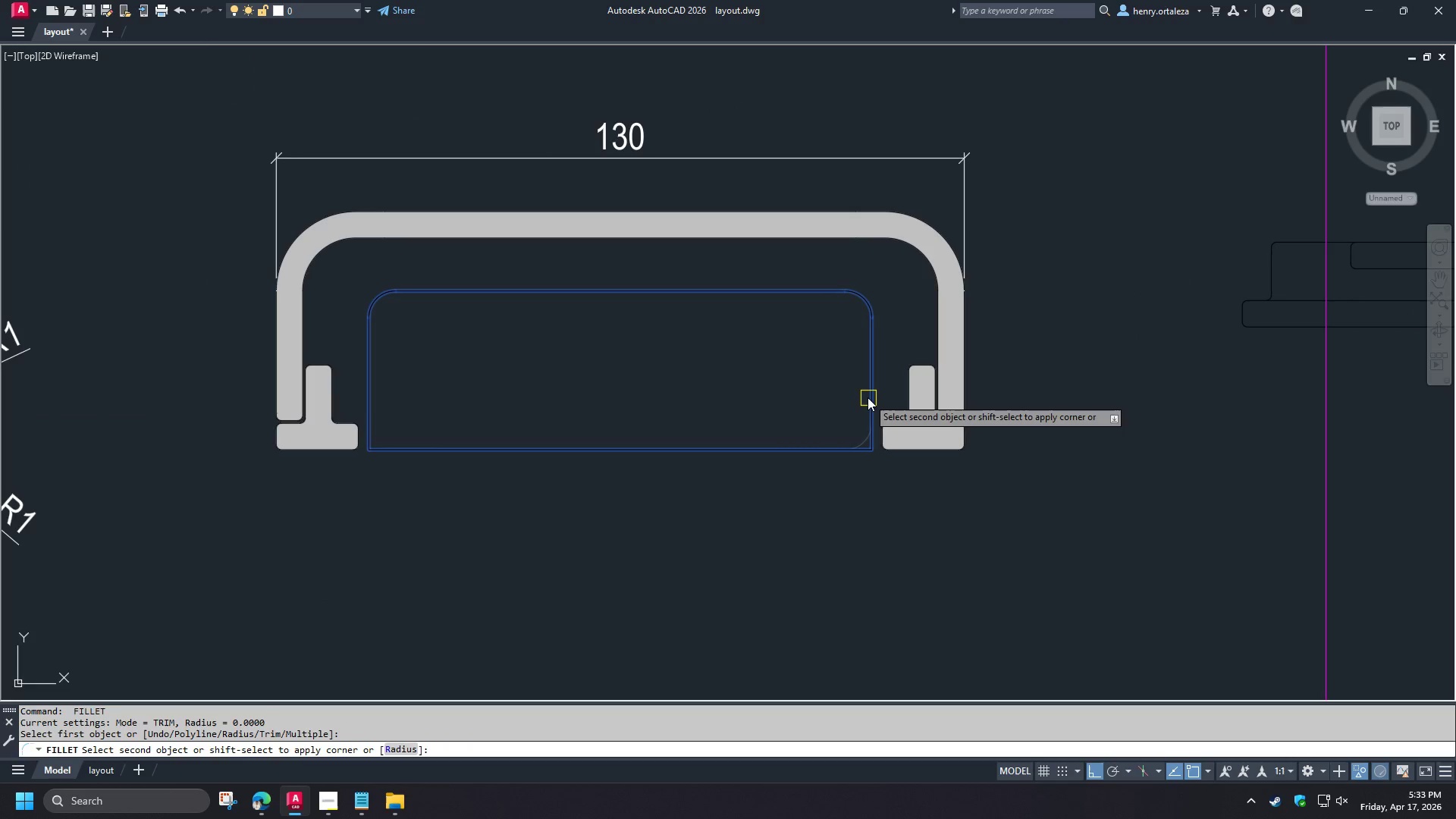 
left_click([868, 397])
 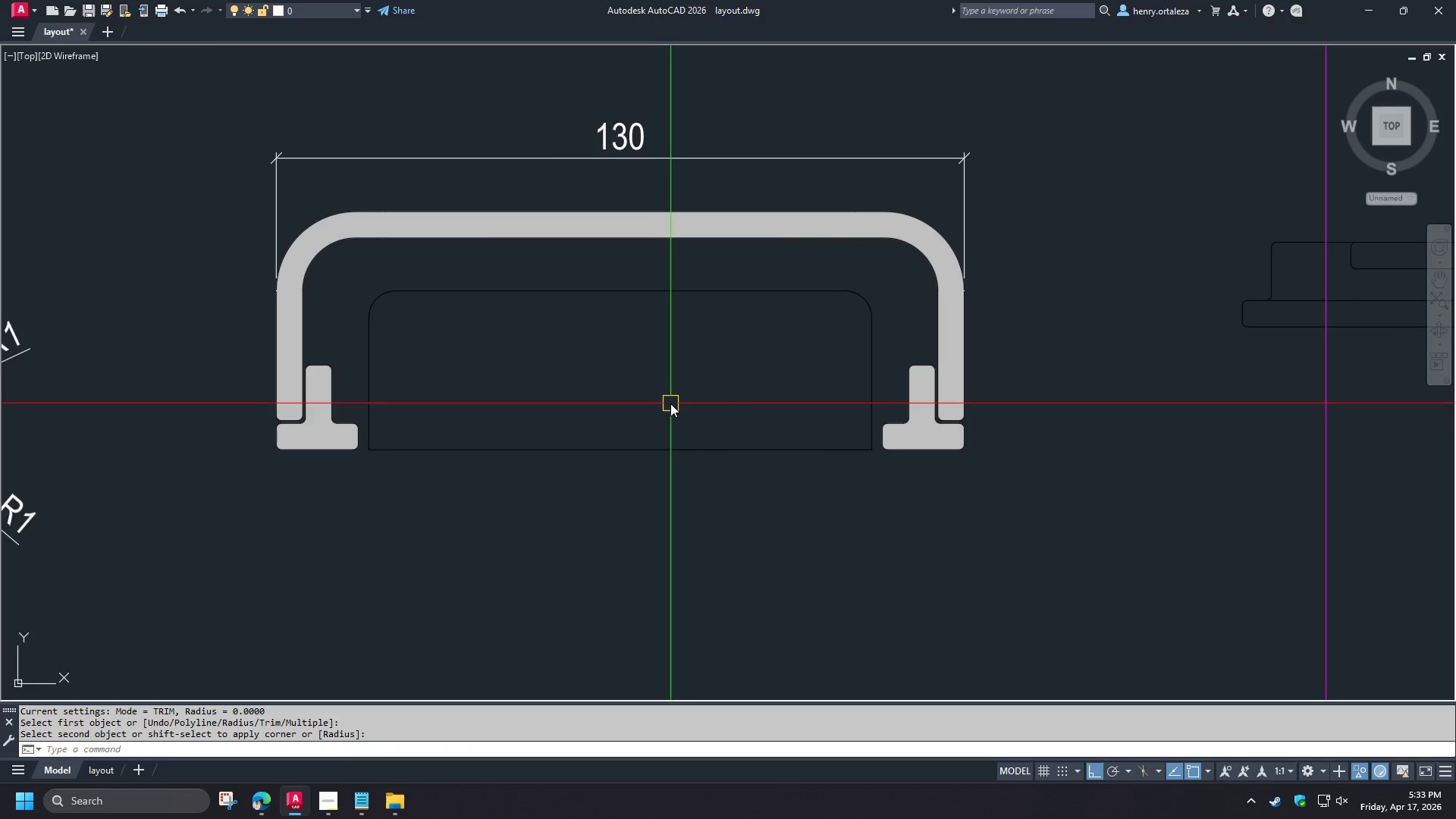 
scroll: coordinate [657, 403], scroll_direction: down, amount: 1.0
 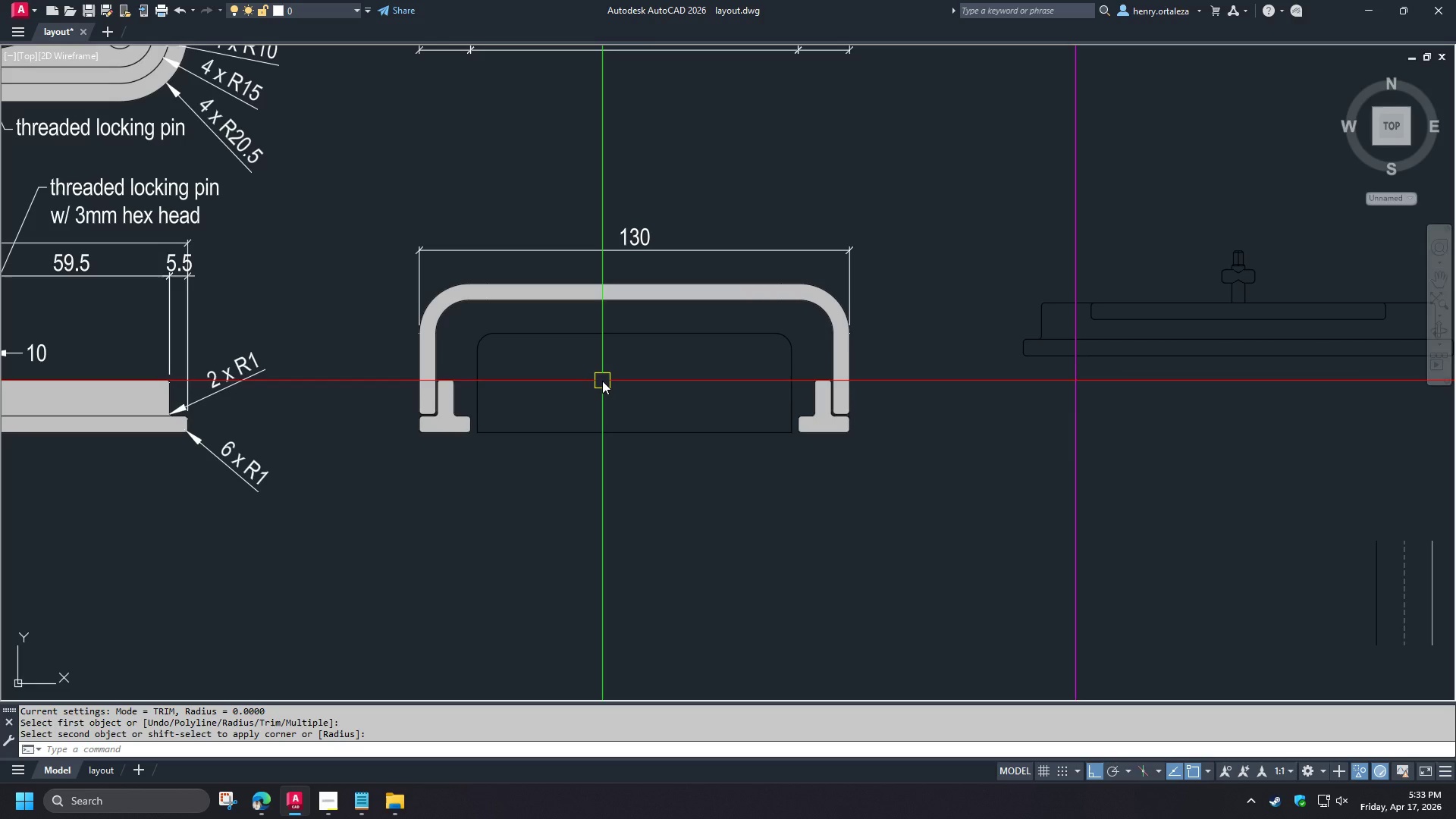 
wait(5.31)
 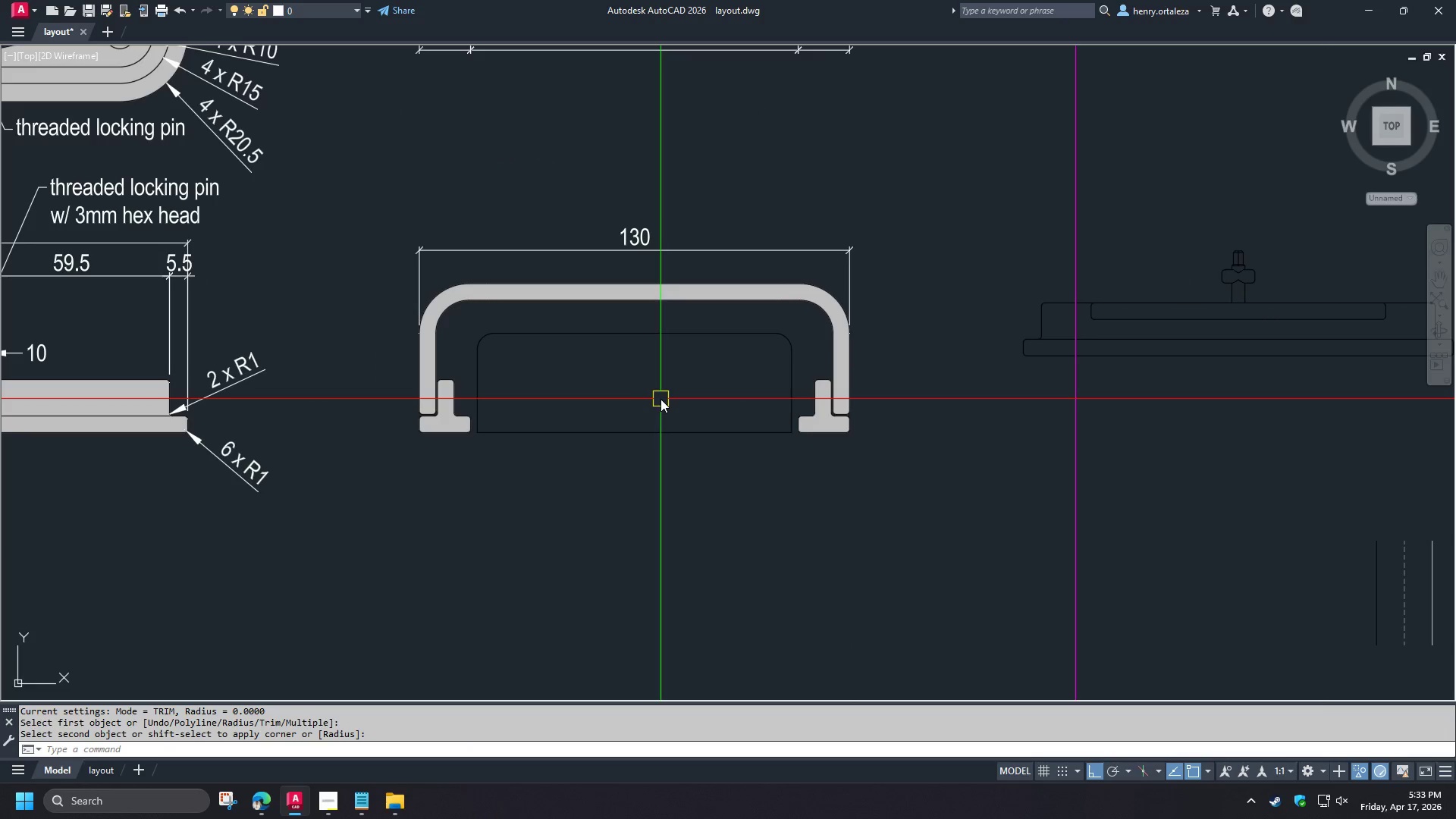 
left_click([596, 337])
 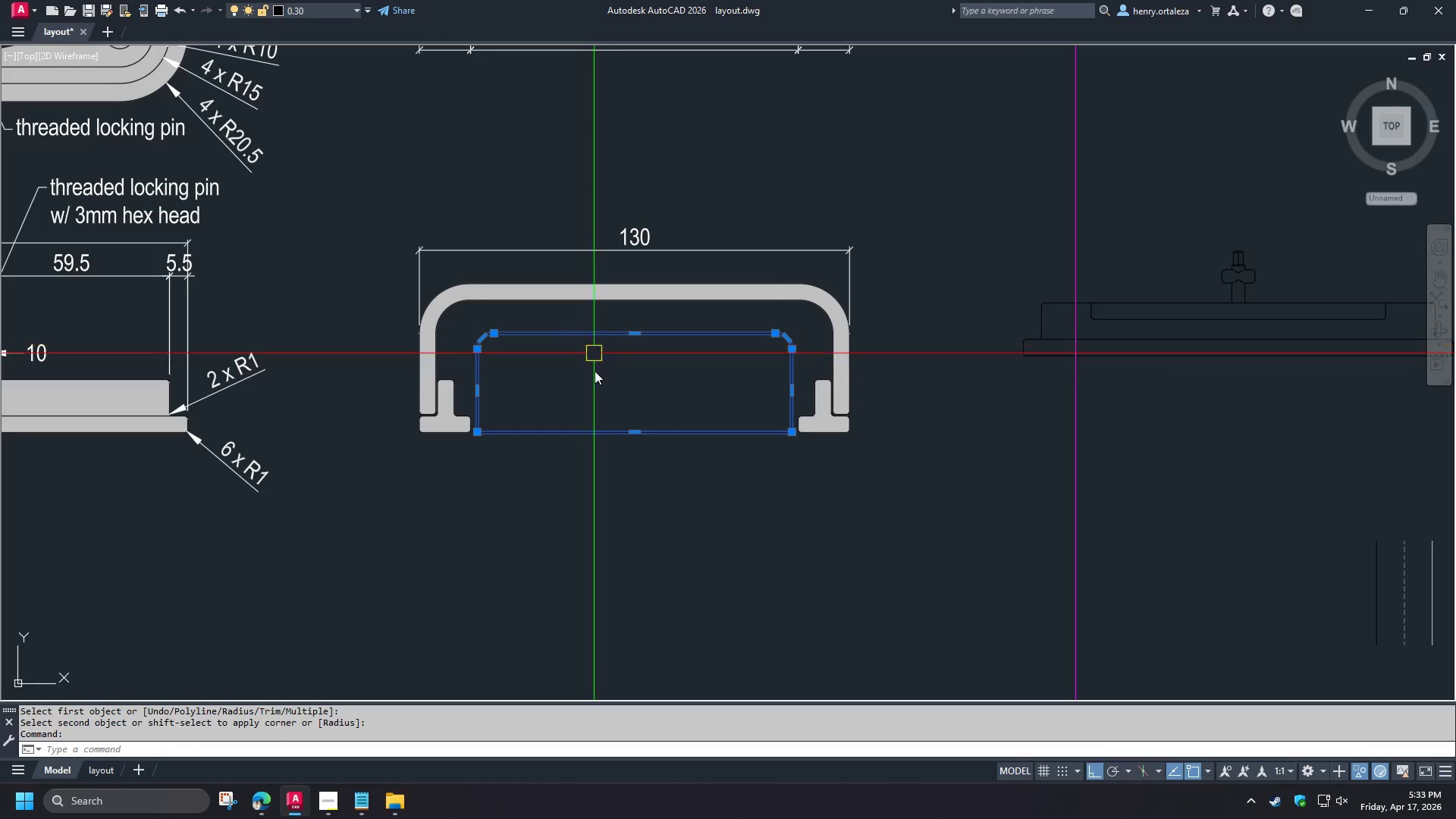 
key(Control+ControlLeft)
 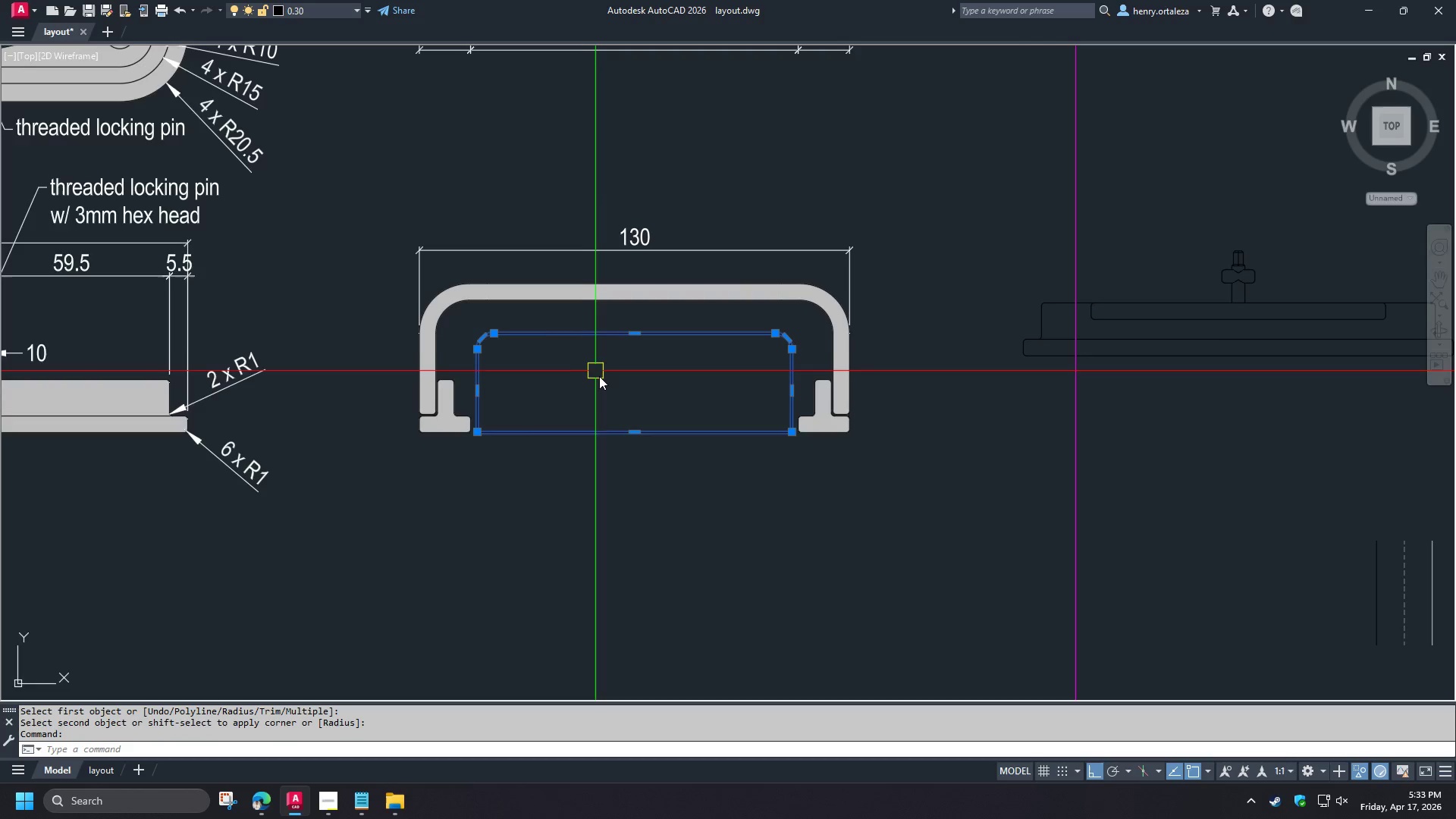 
key(Control+1)
 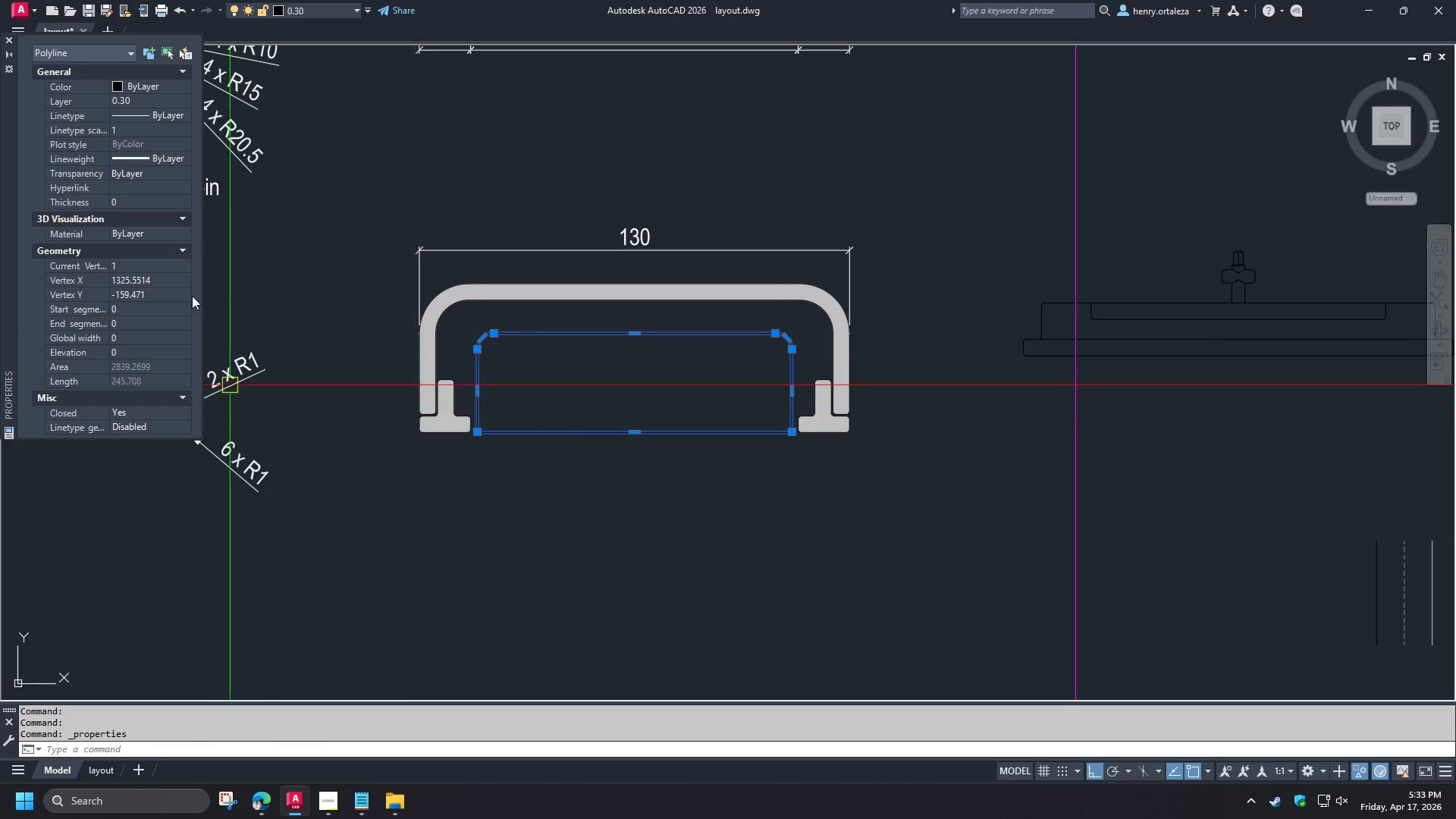 
wait(5.14)
 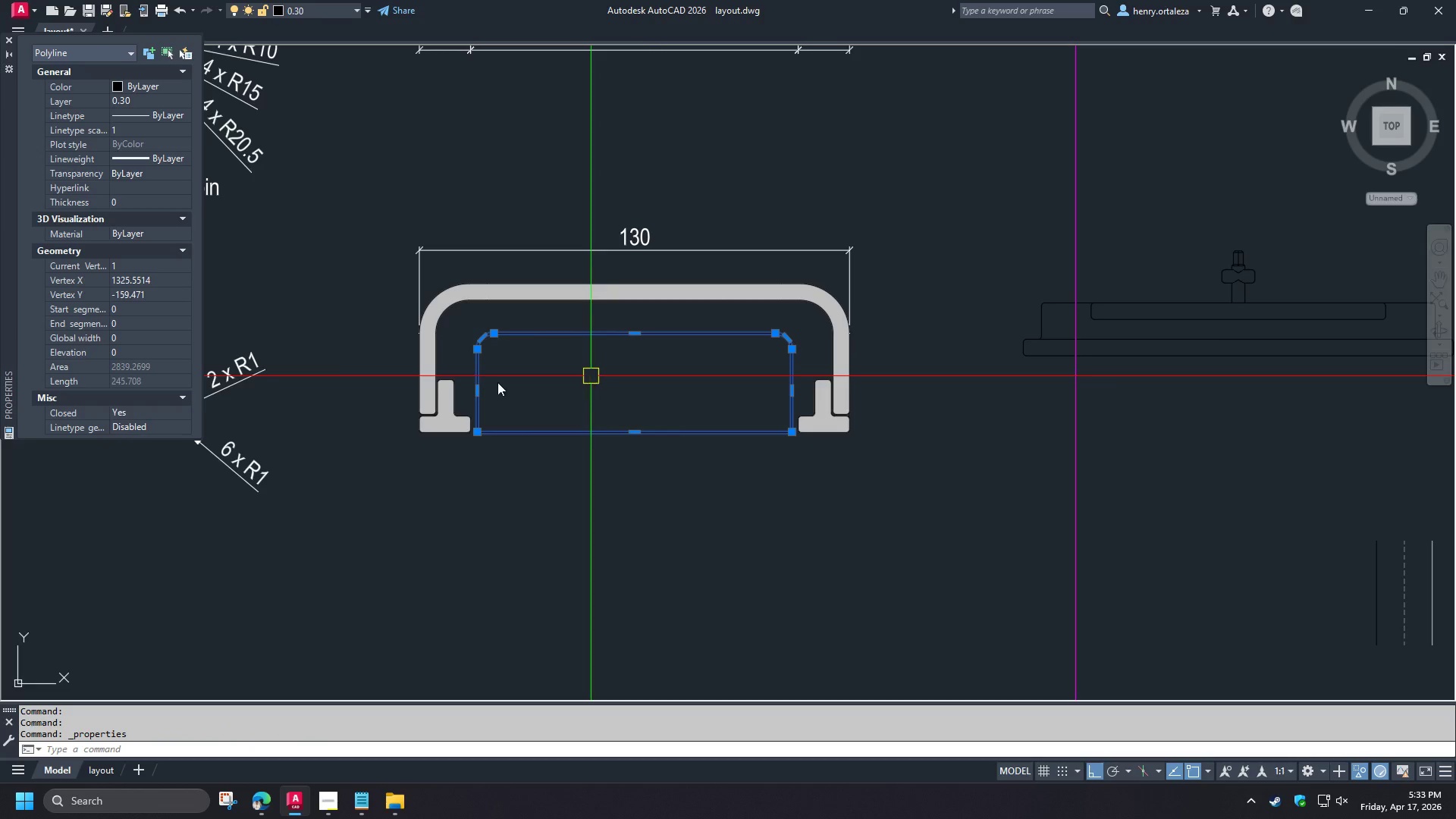 
double_click([157, 116])
 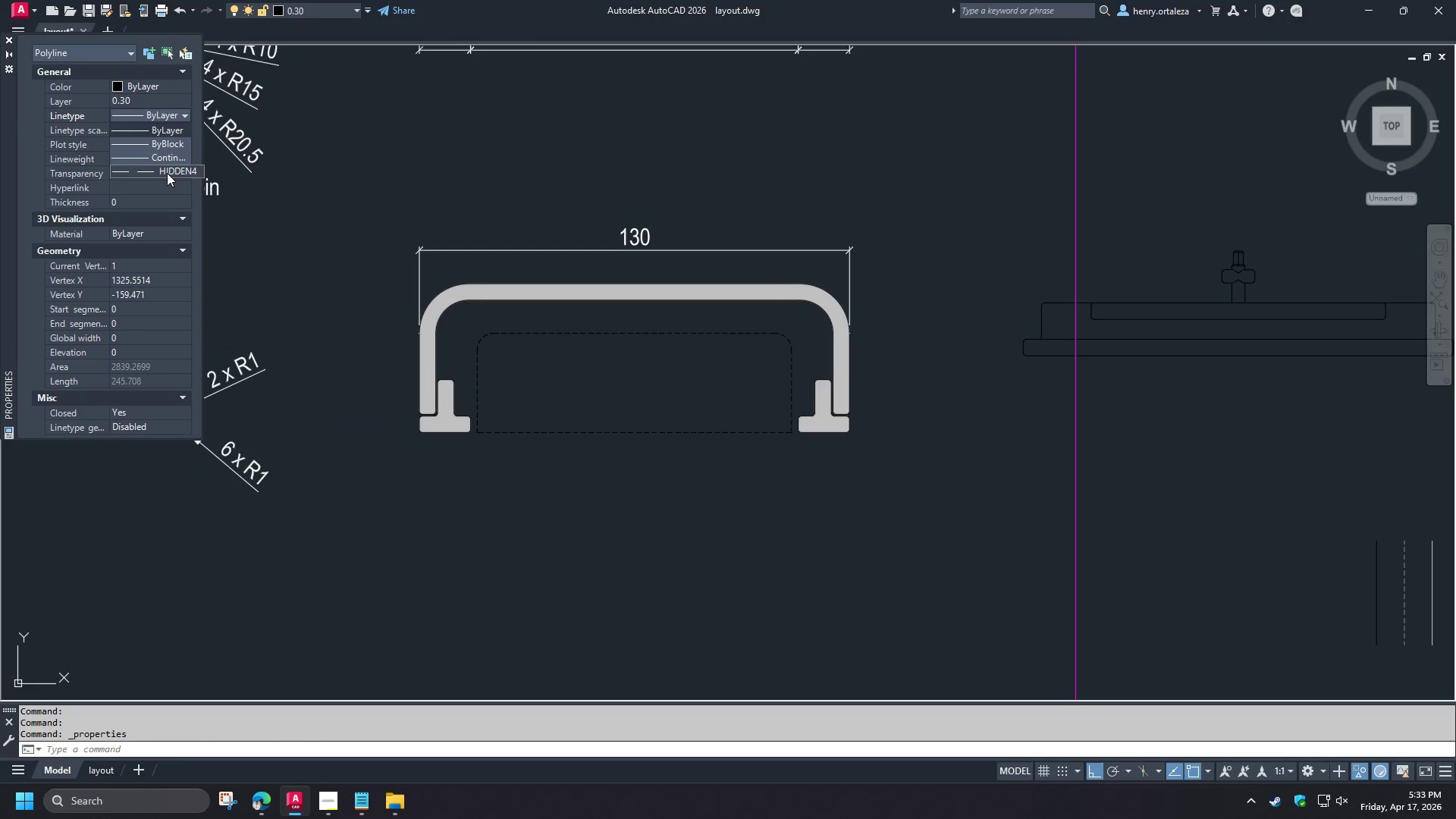 
key(Escape)
key(Escape)
type(h )
key(Escape)
type(lt )
 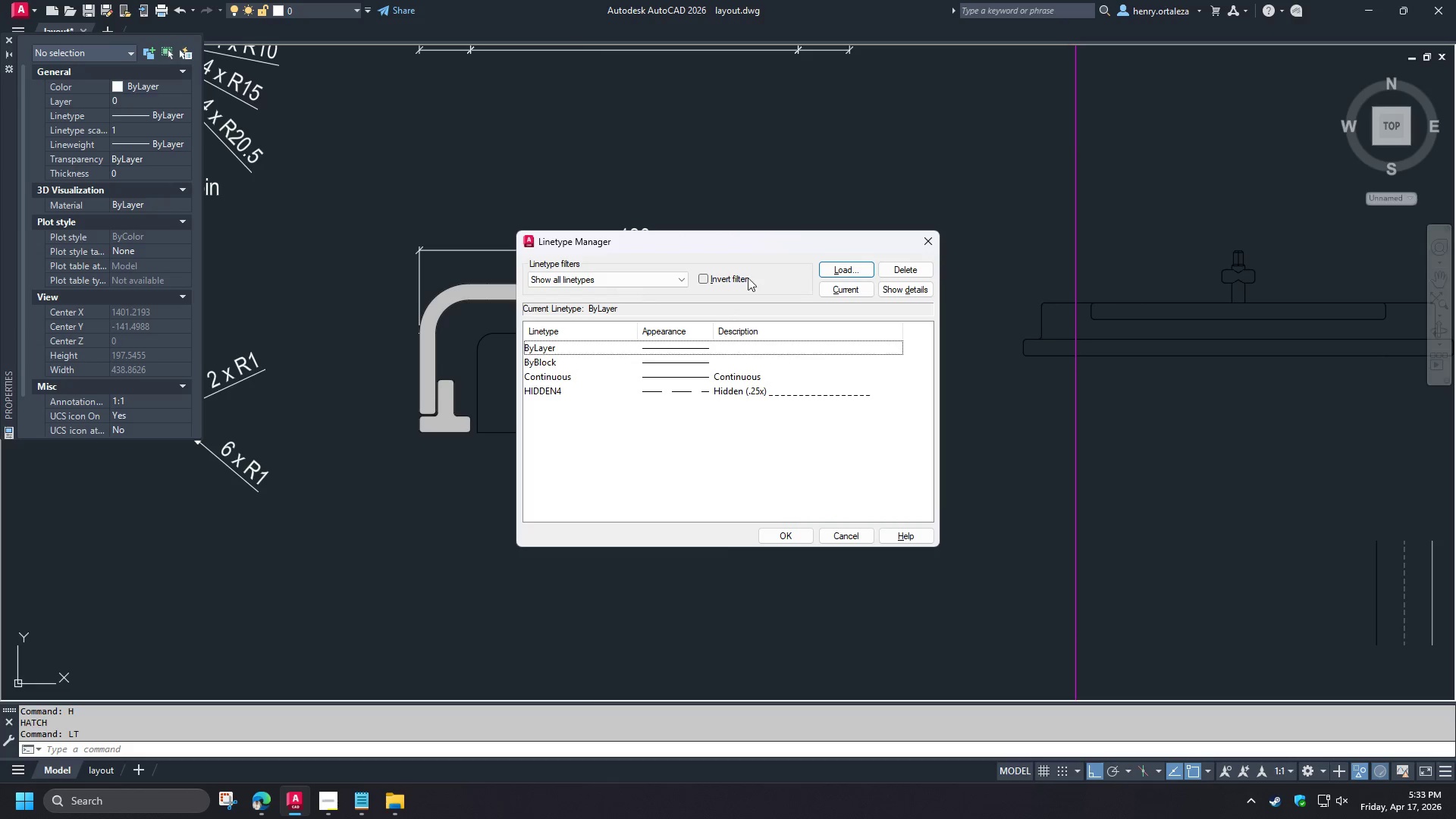 
left_click([850, 274])
 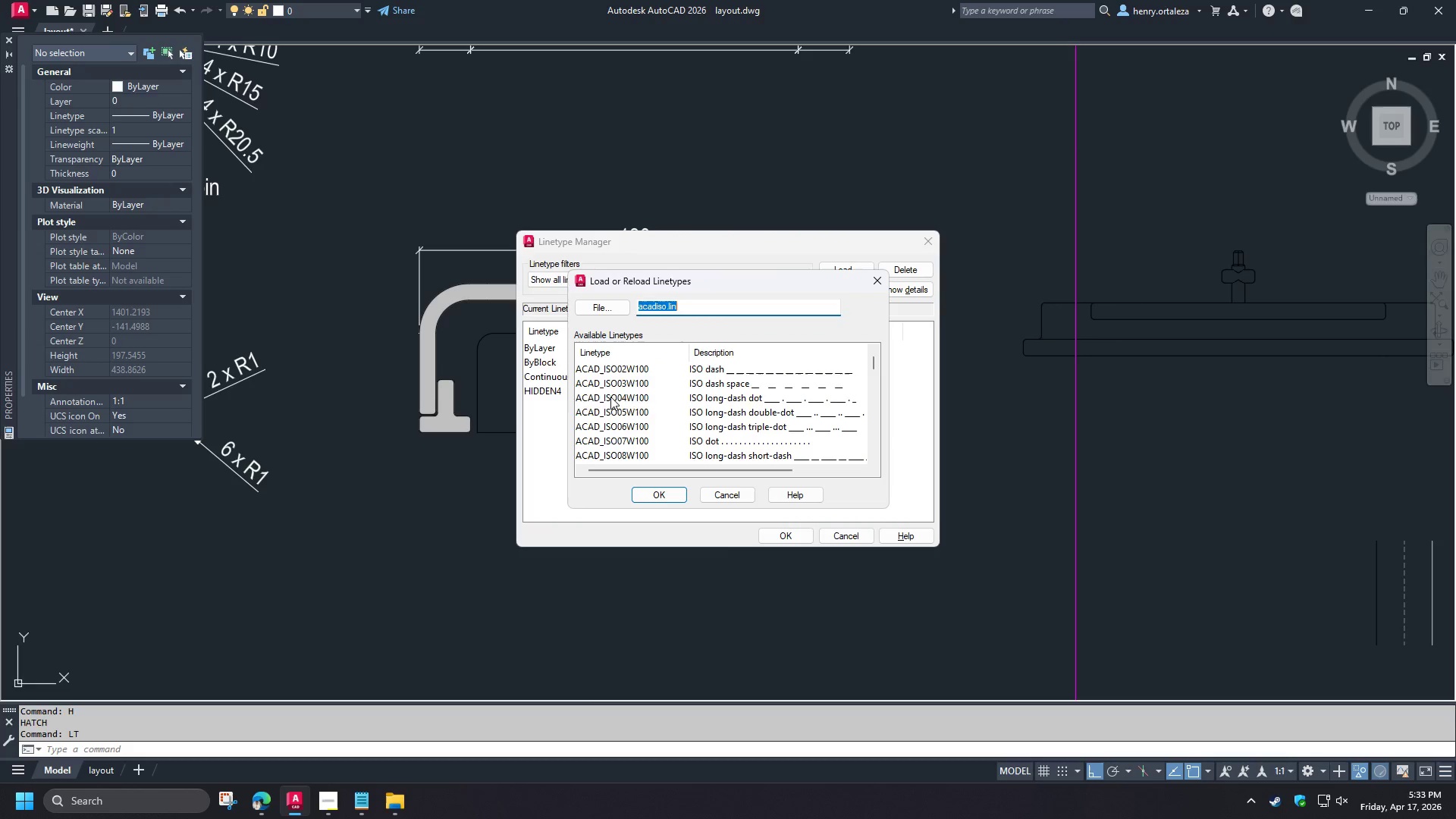 
left_click([610, 397])
 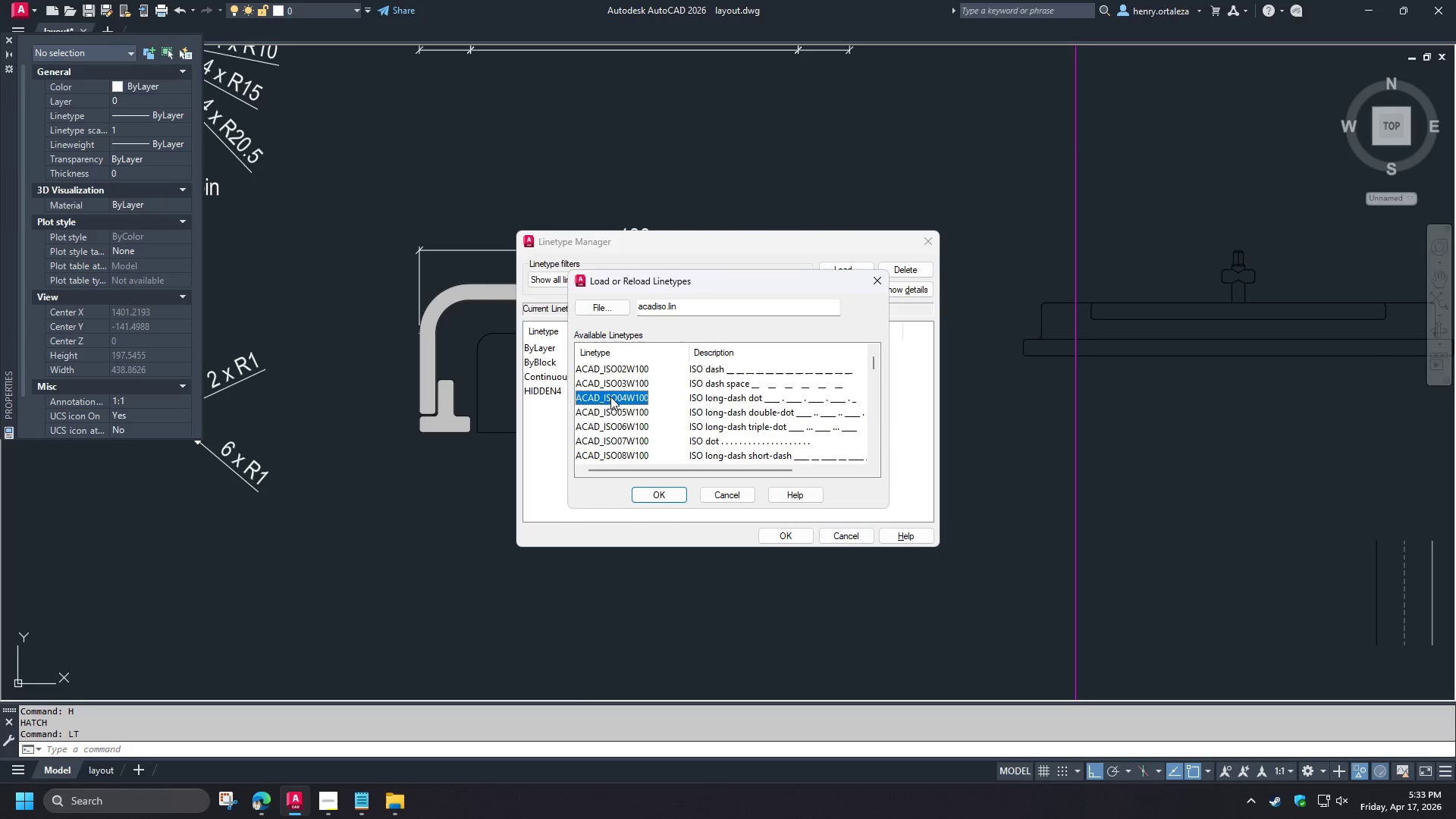 
key(H)
 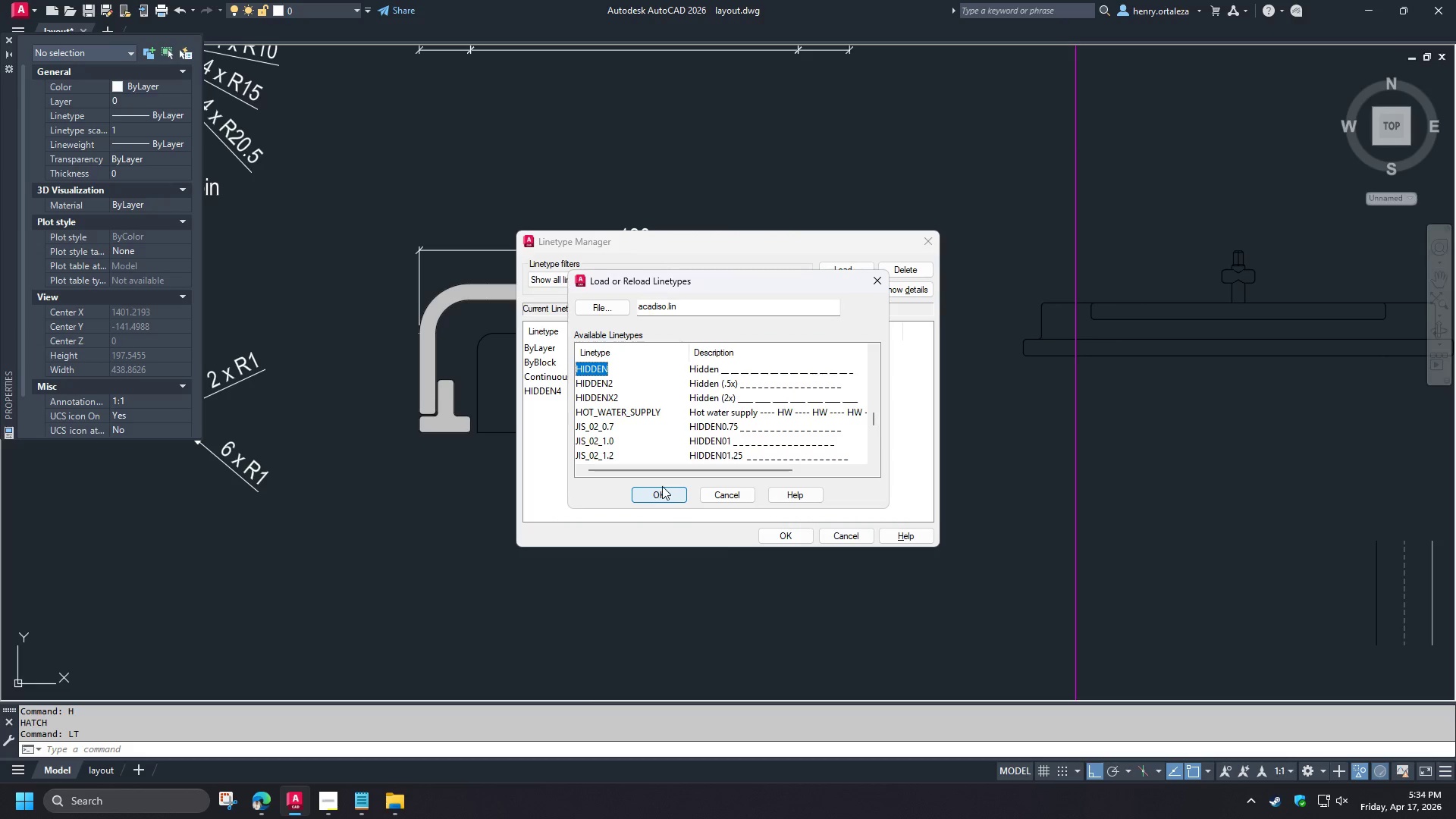 
left_click([657, 497])
 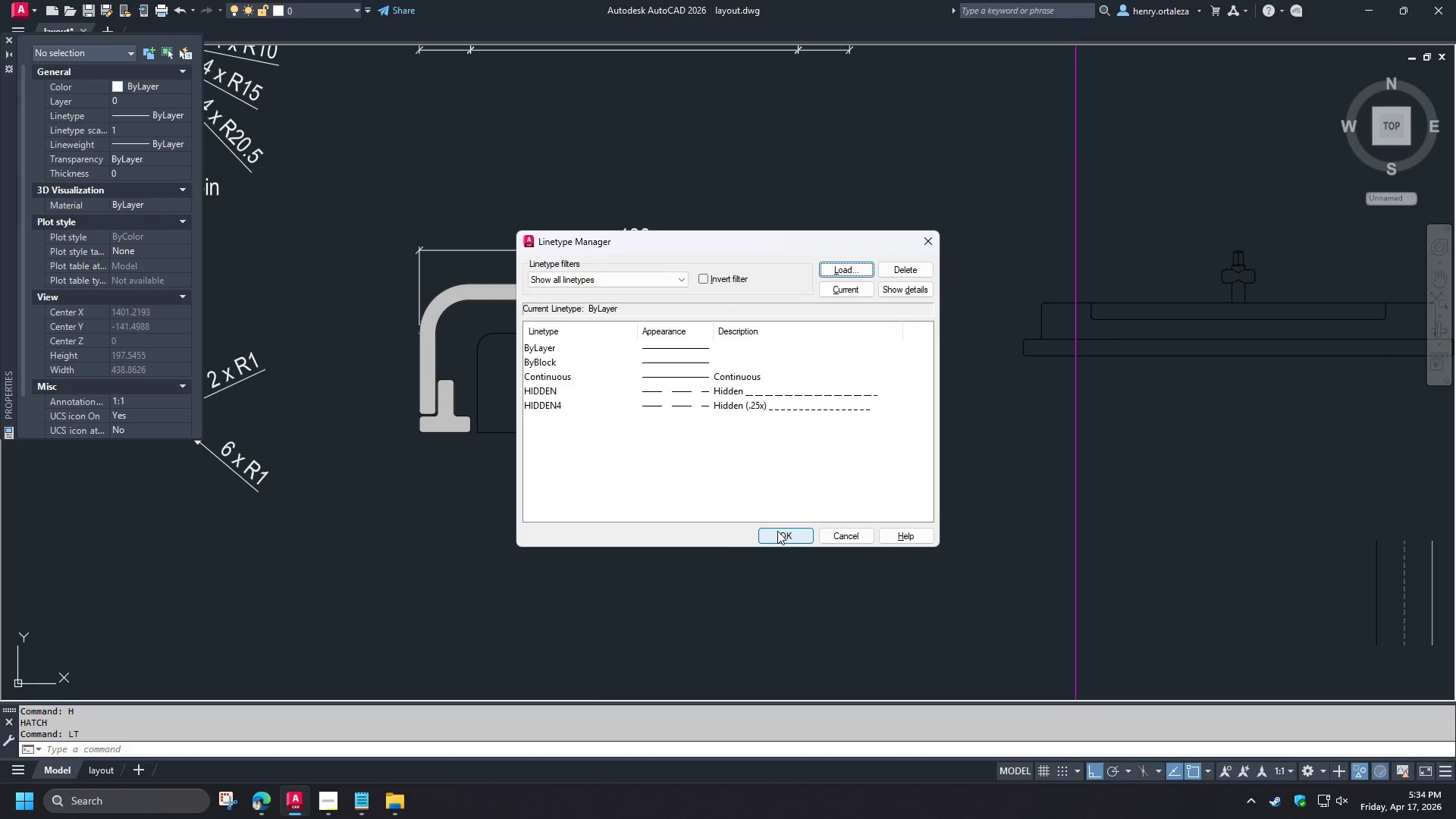 
left_click([778, 531])
 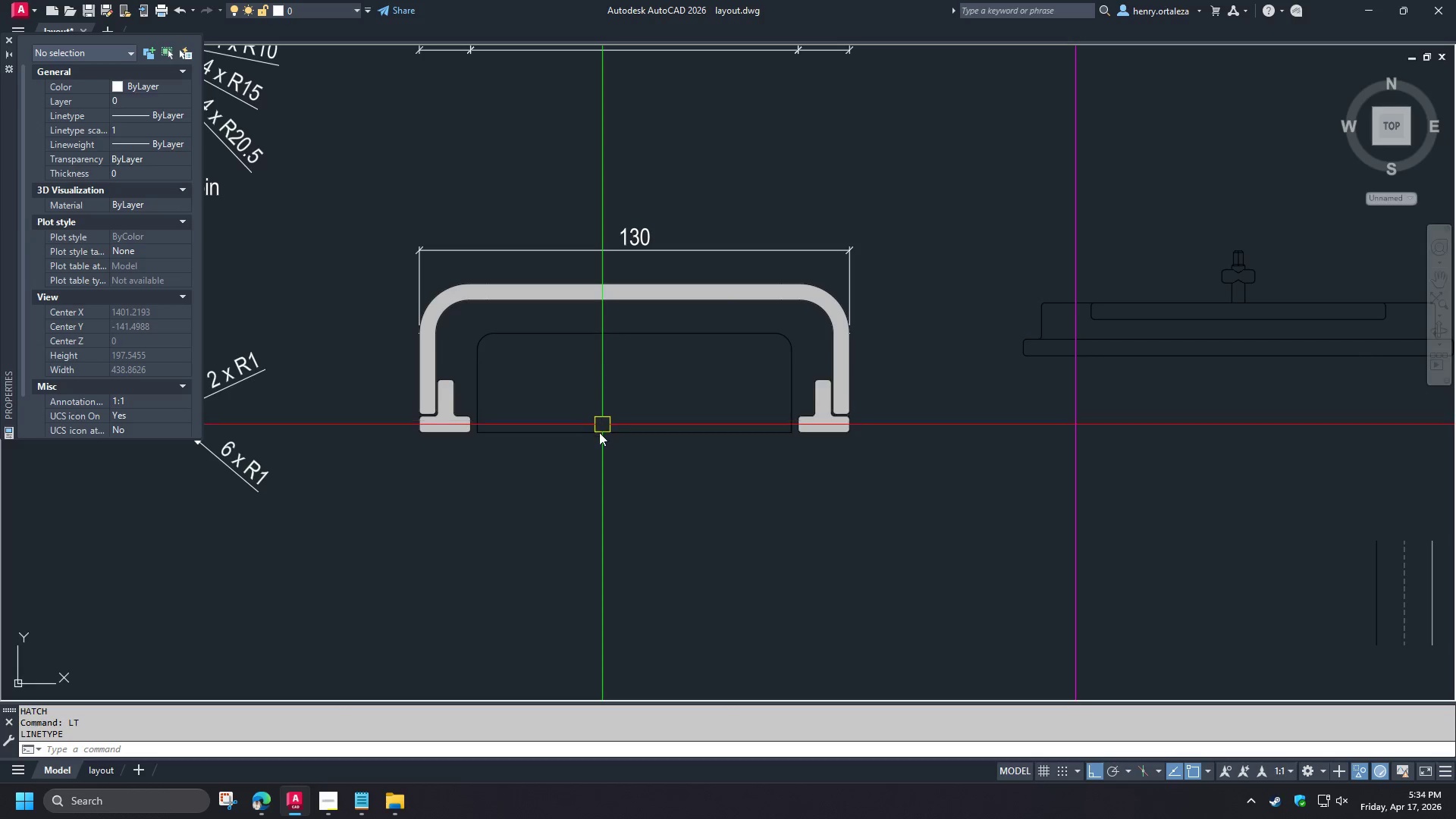 
left_click([598, 433])
 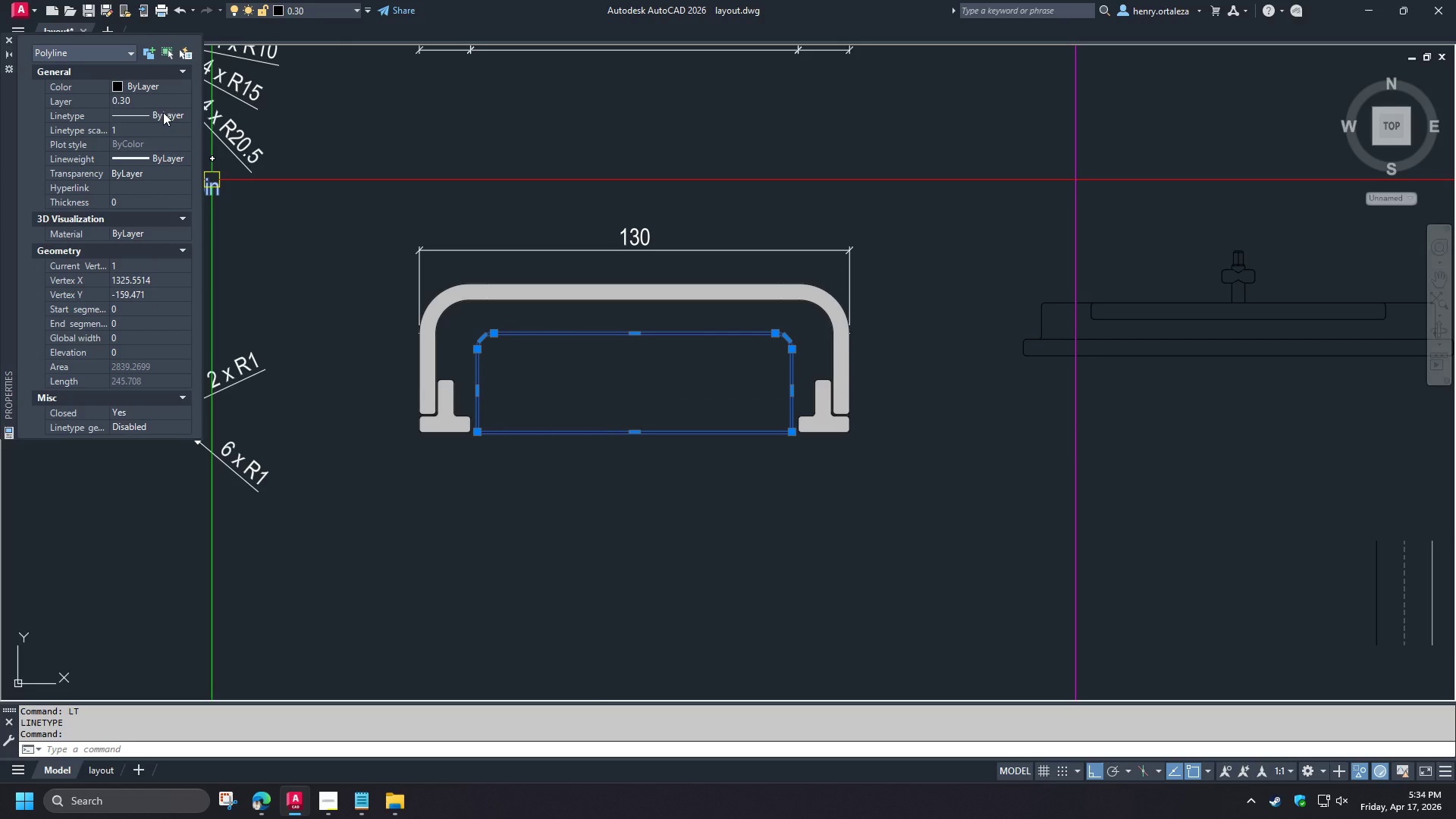 
double_click([167, 115])
 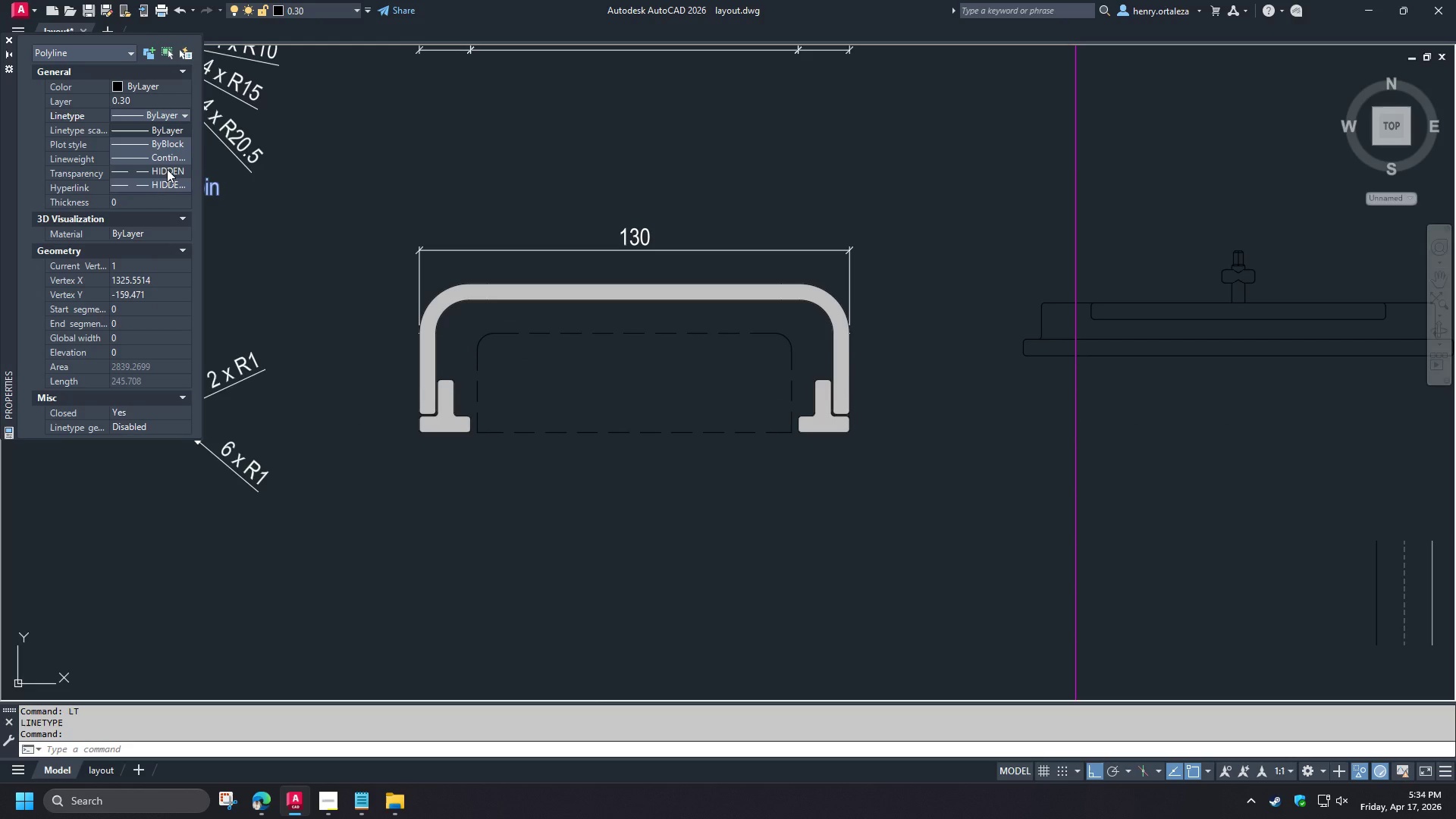 
left_click([167, 169])
 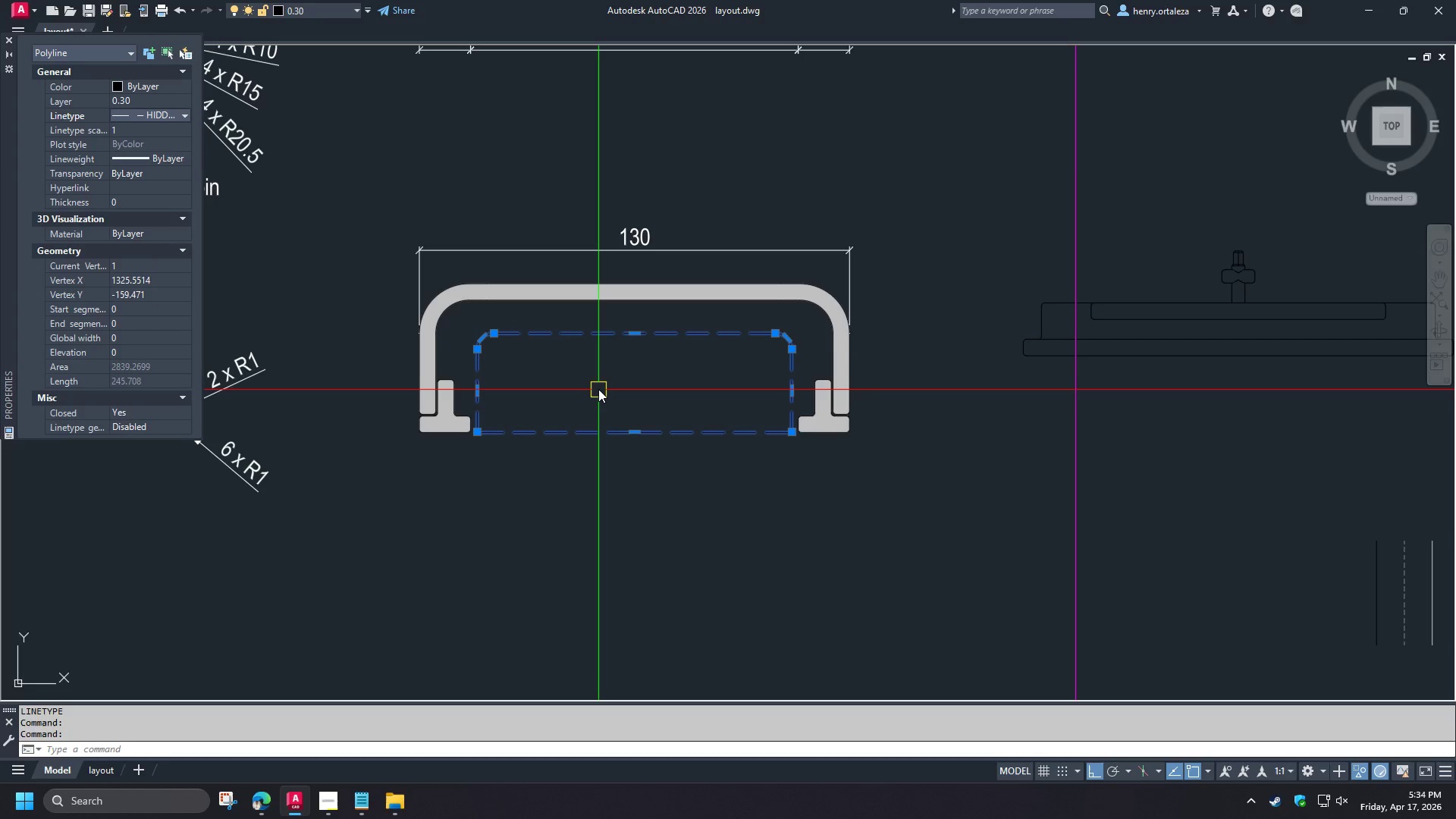 
key(Control+1)
 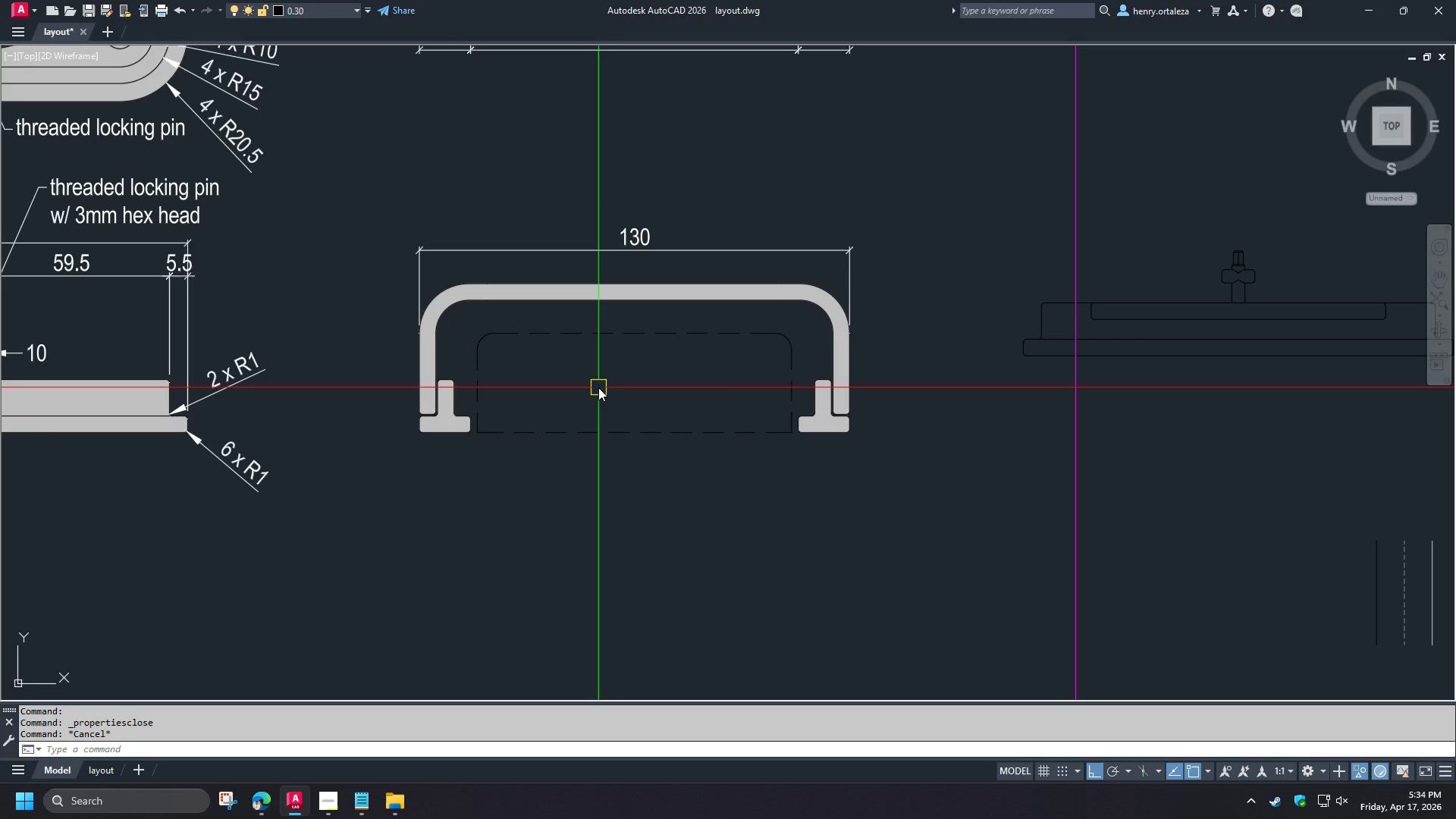 
key(Escape)
 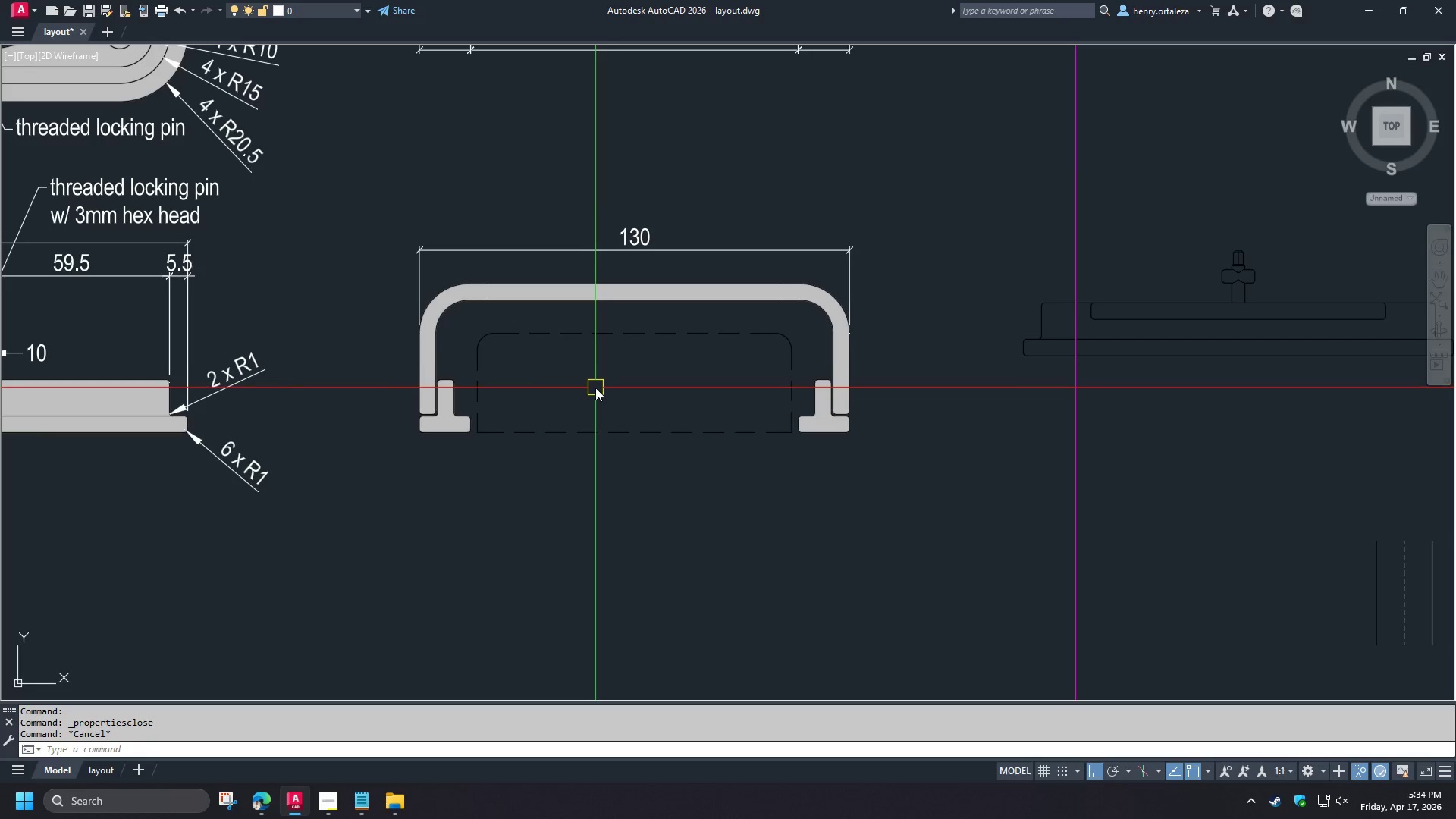 
scroll: coordinate [595, 388], scroll_direction: up, amount: 1.0
 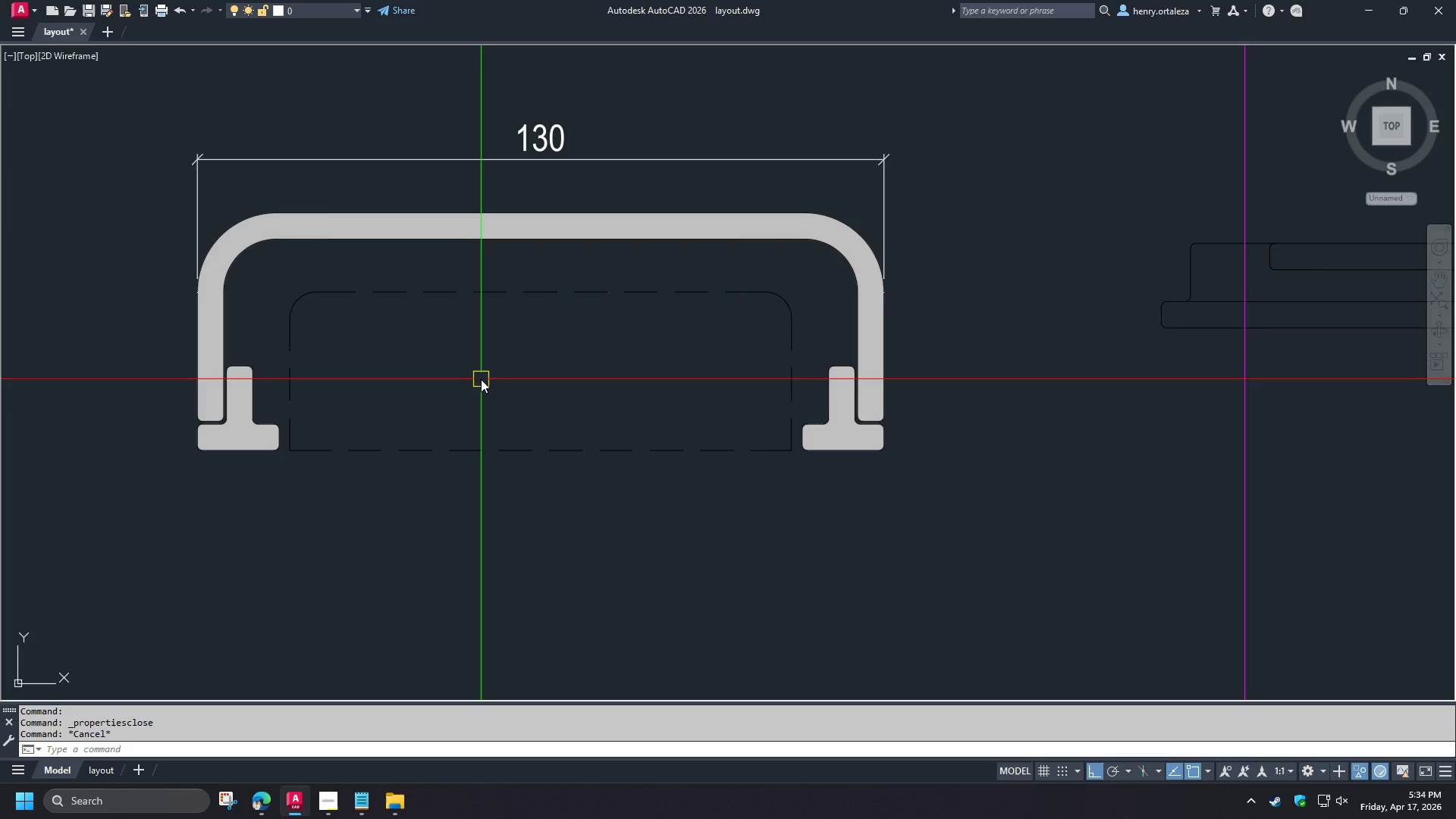 
type(dli)
 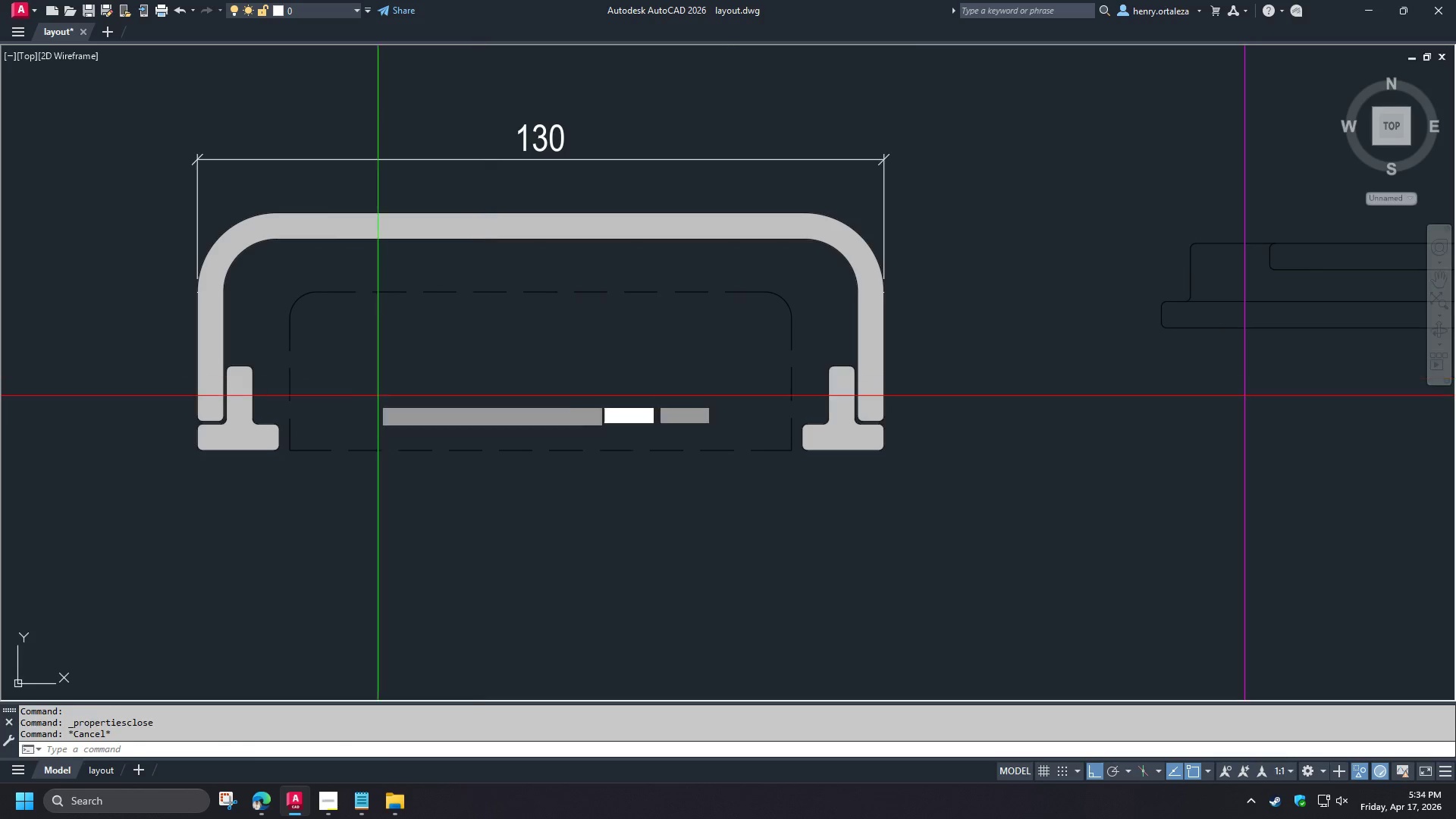 
key(Space)
 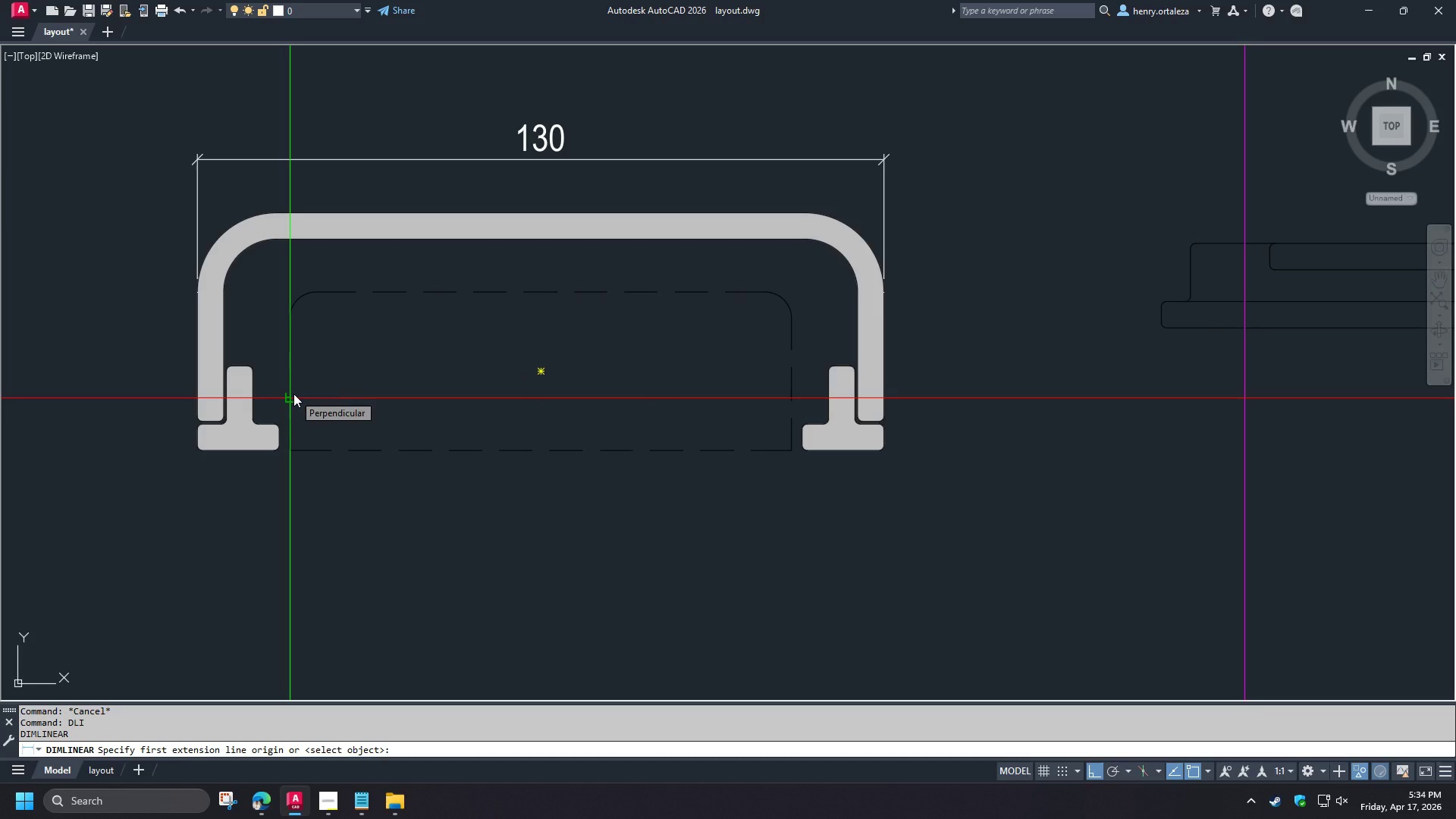 
left_click([293, 394])
 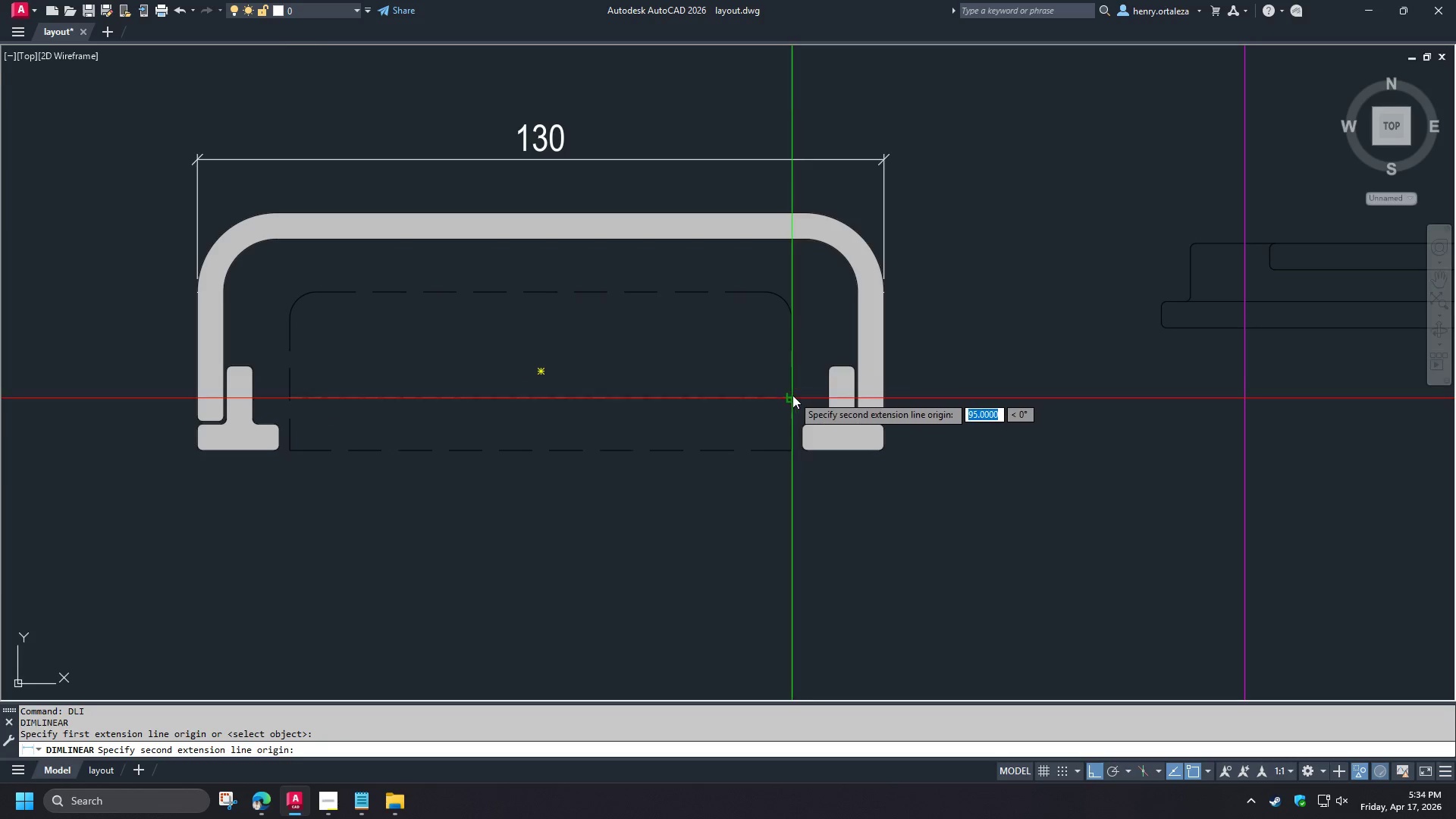 
left_click([792, 395])
 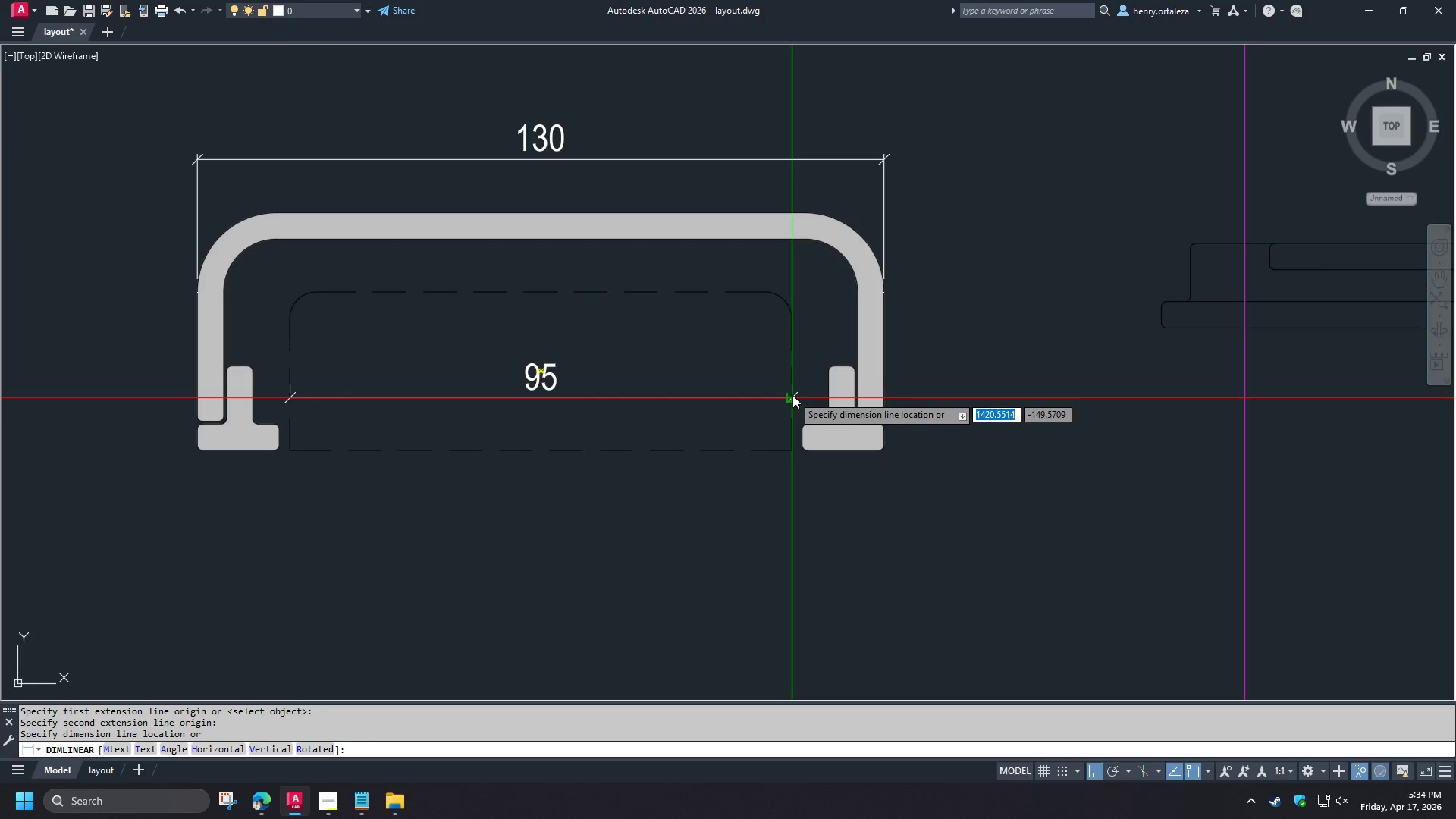 
left_click([792, 395])
 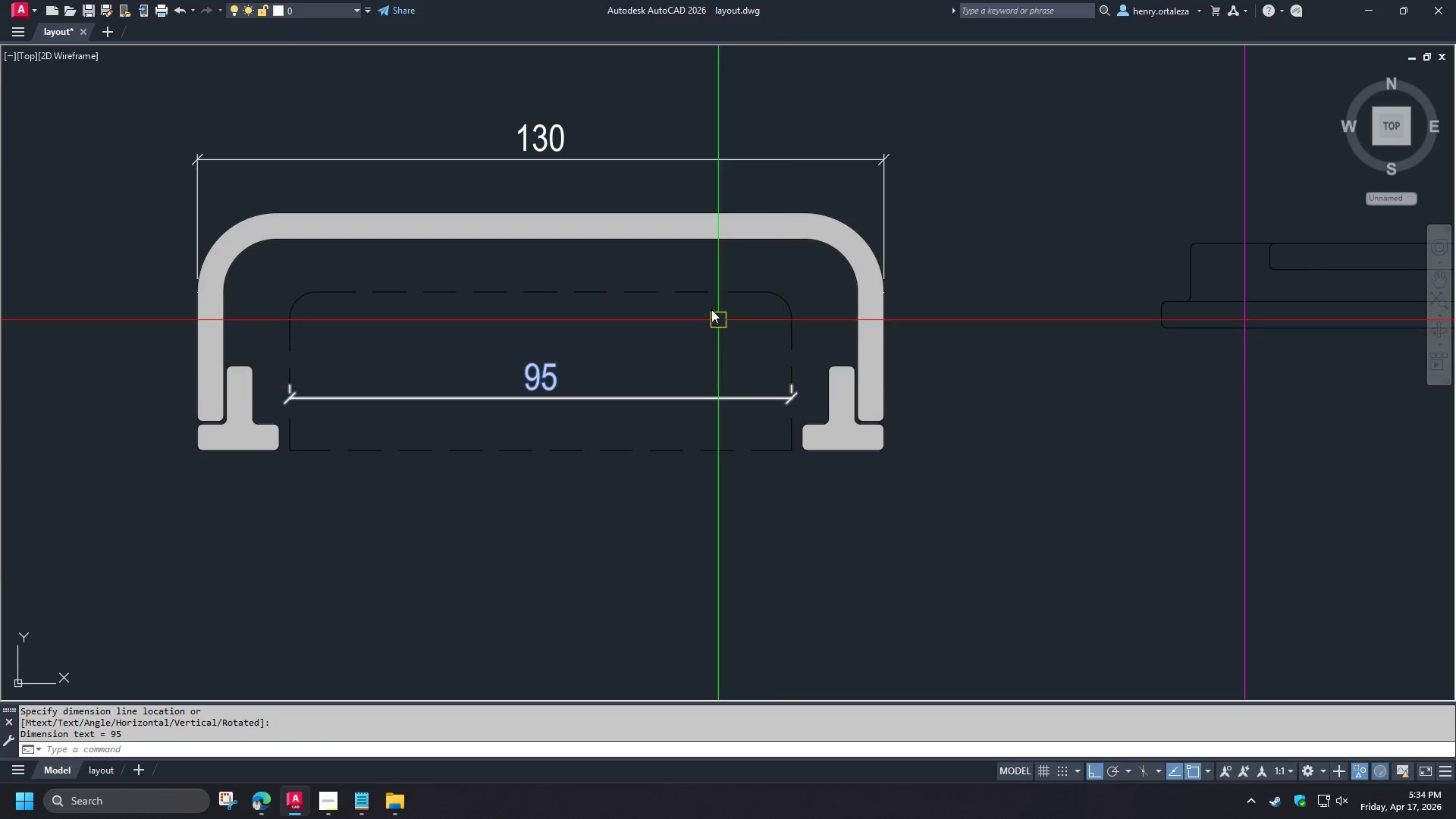 
key(Space)
 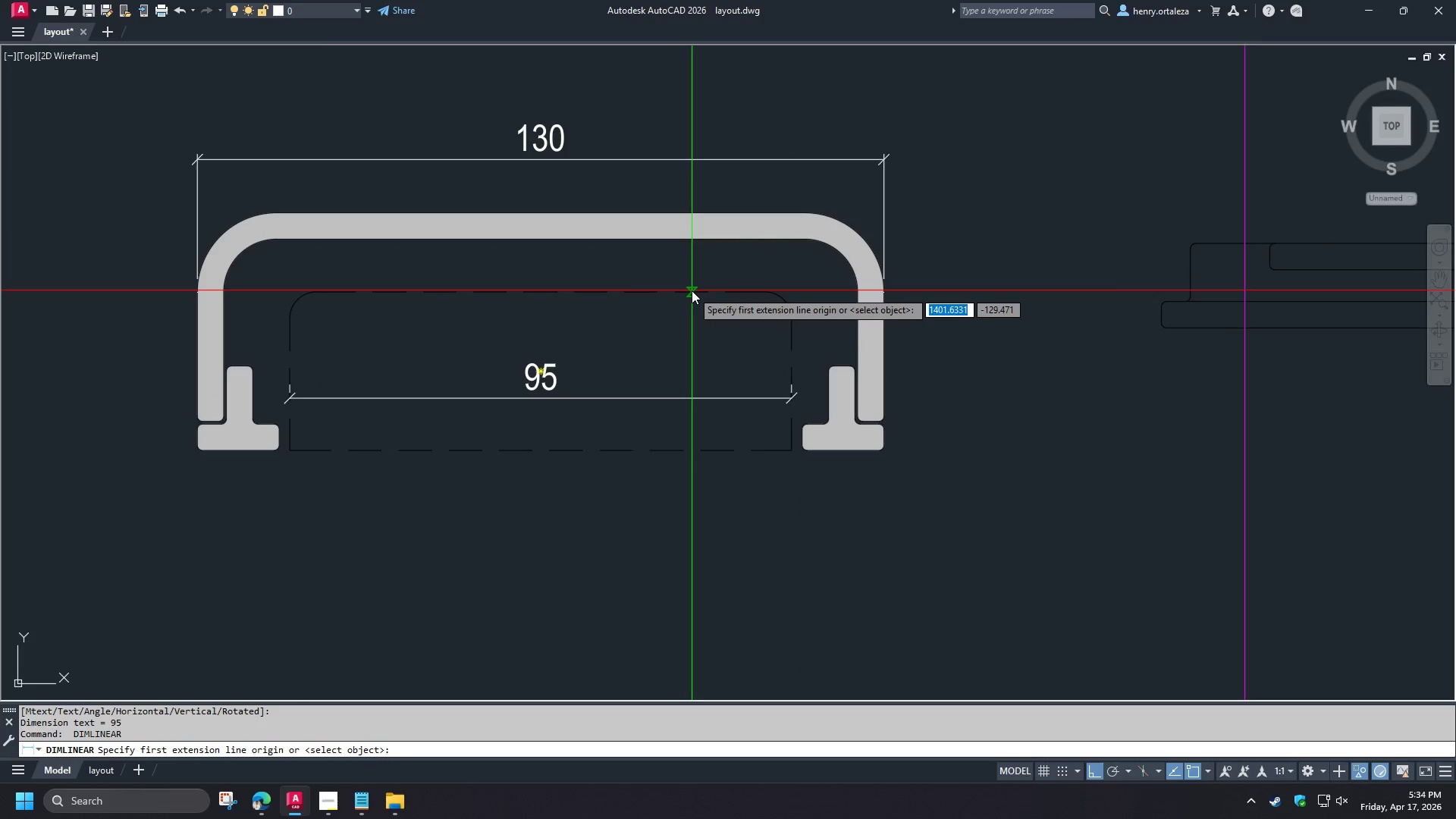 
left_click([692, 290])
 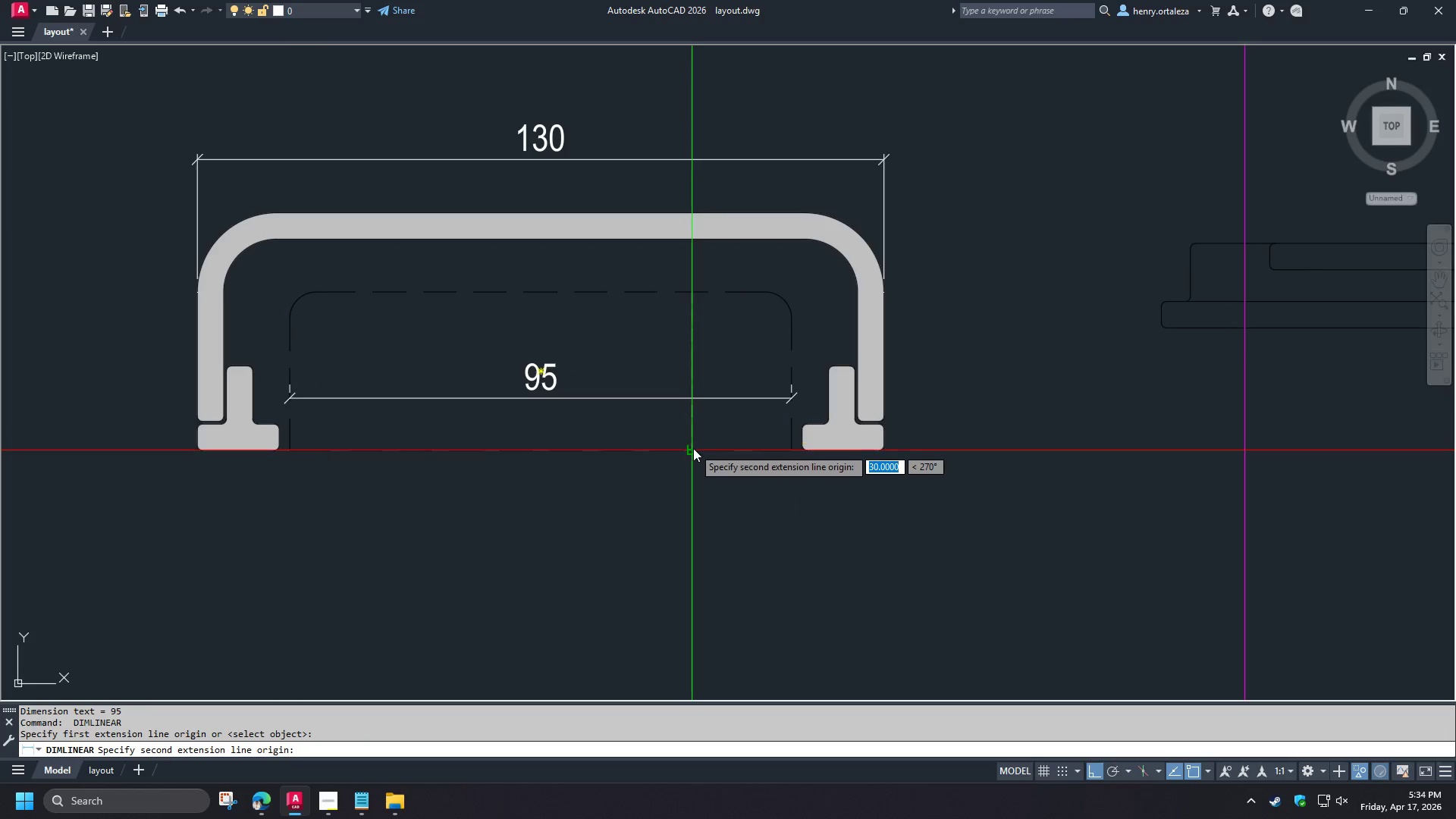 
left_click([693, 448])
 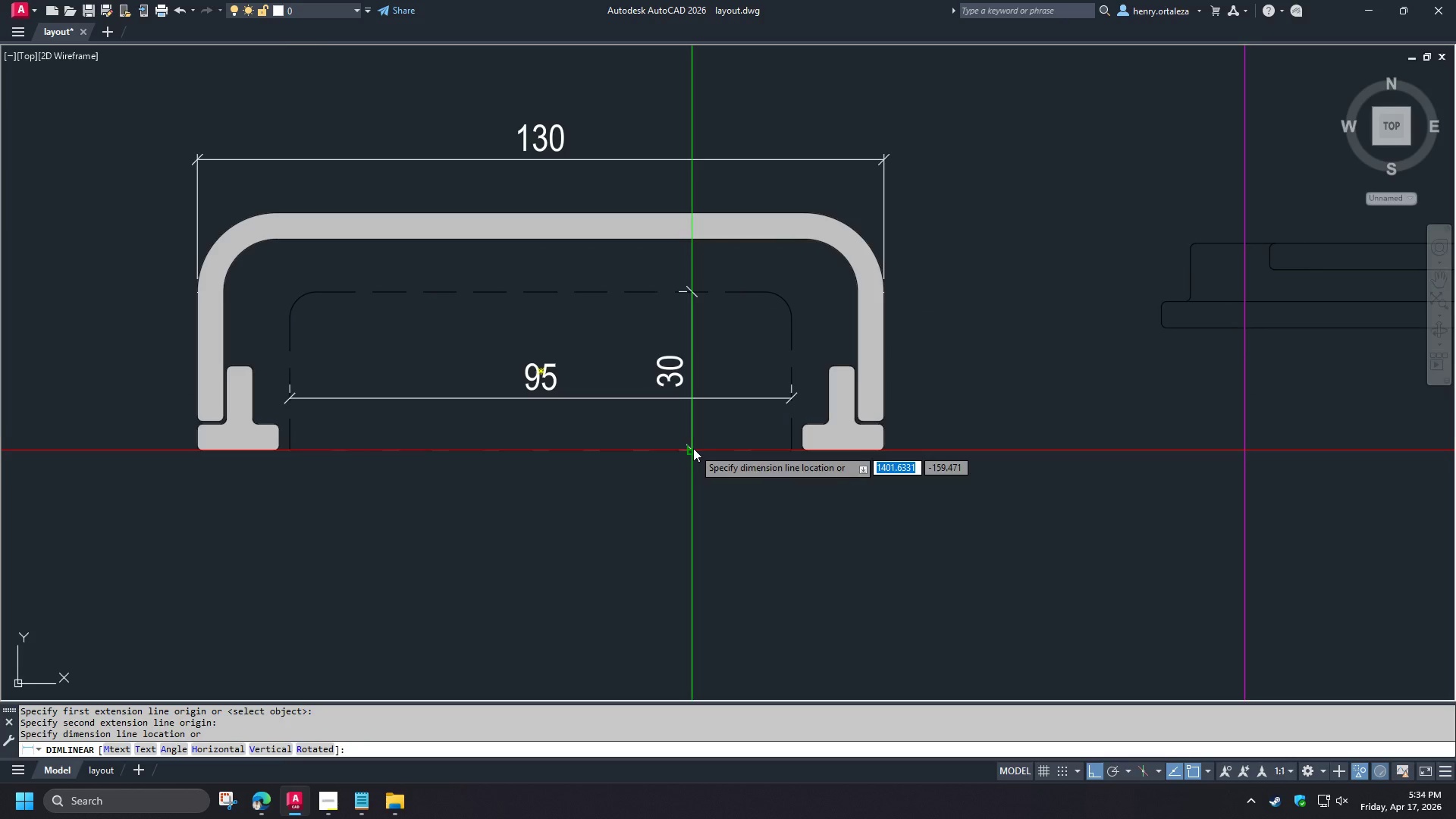 
left_click([693, 448])
 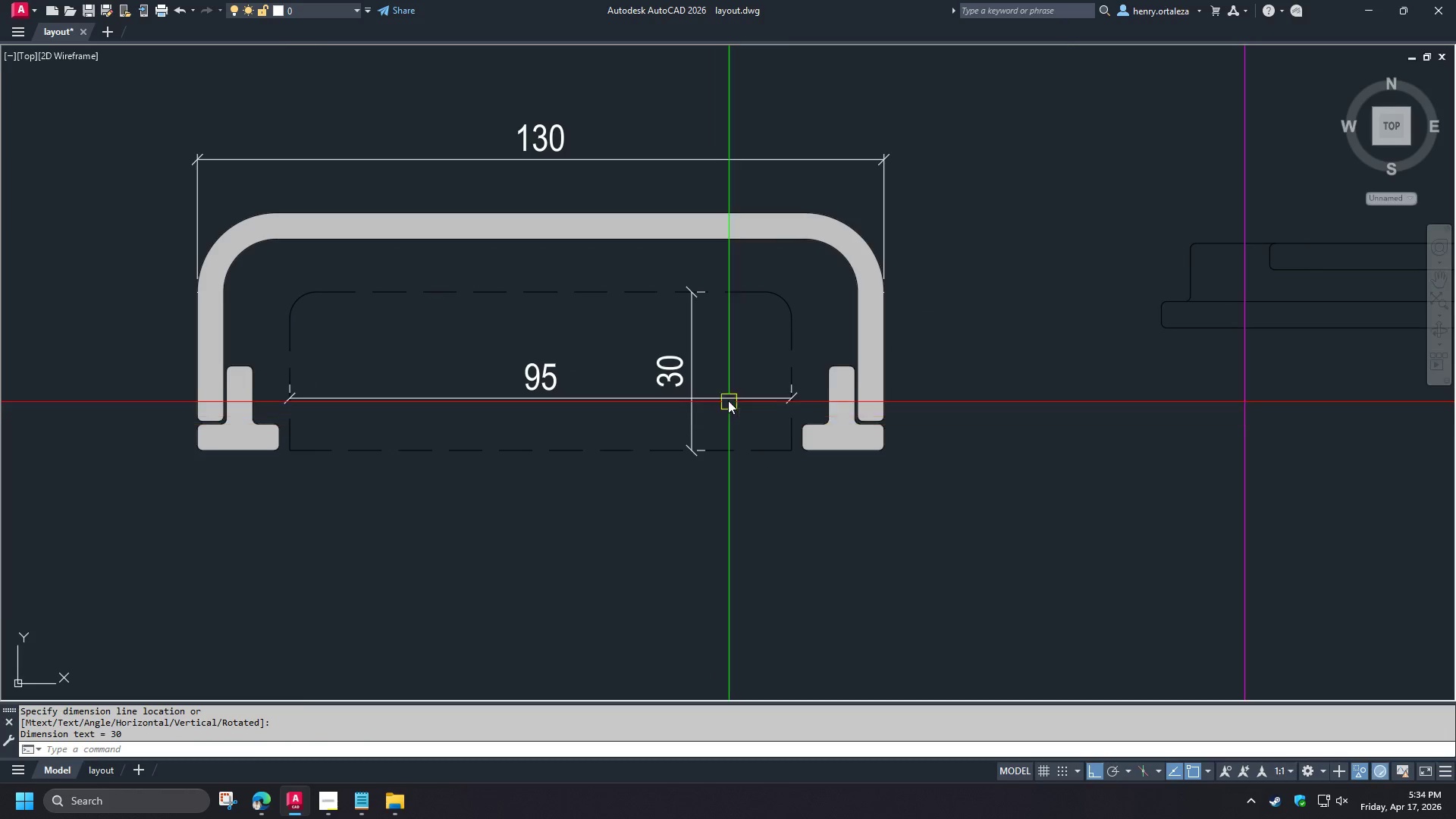 
left_click([725, 394])
 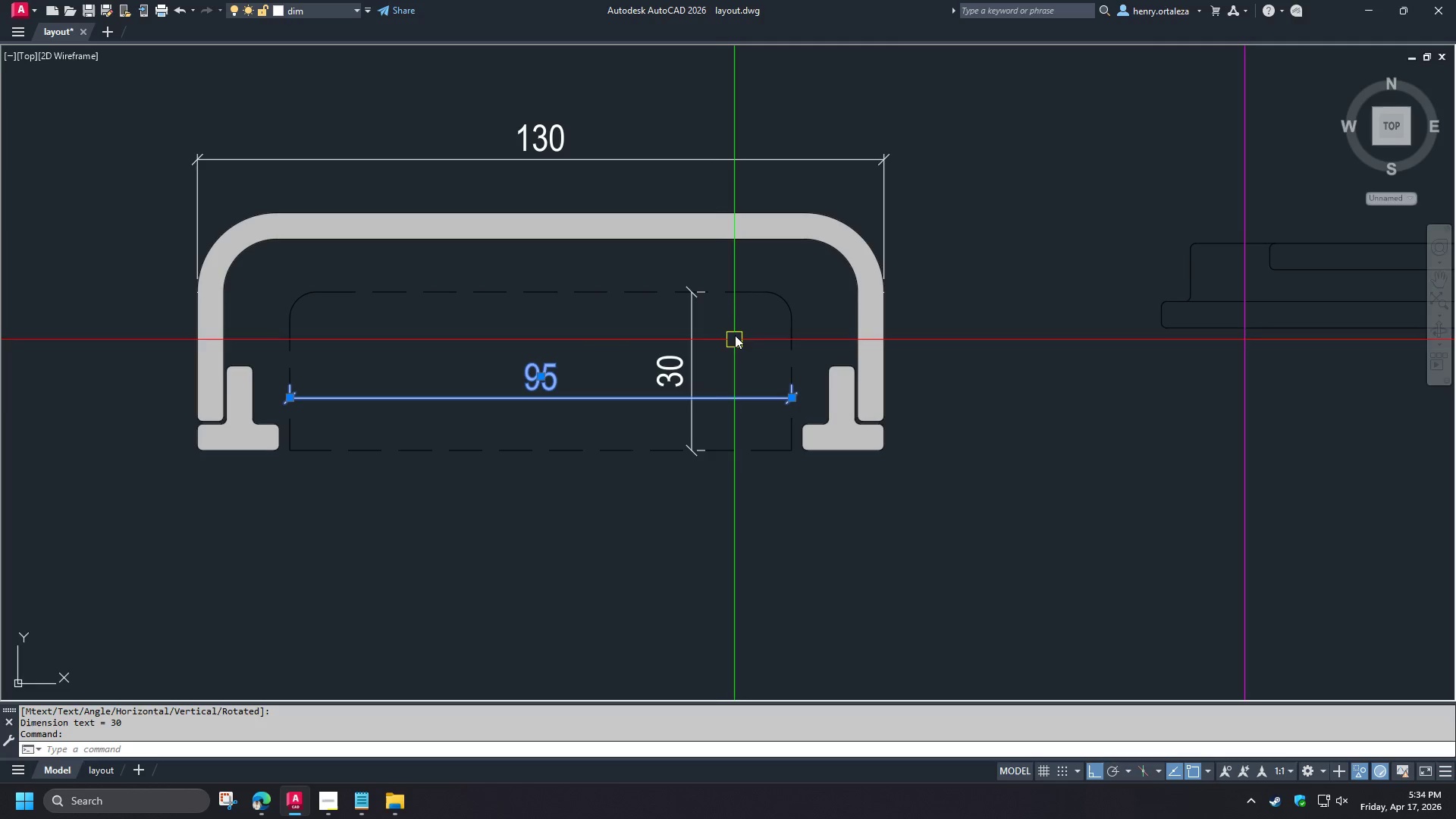 
key(M)
 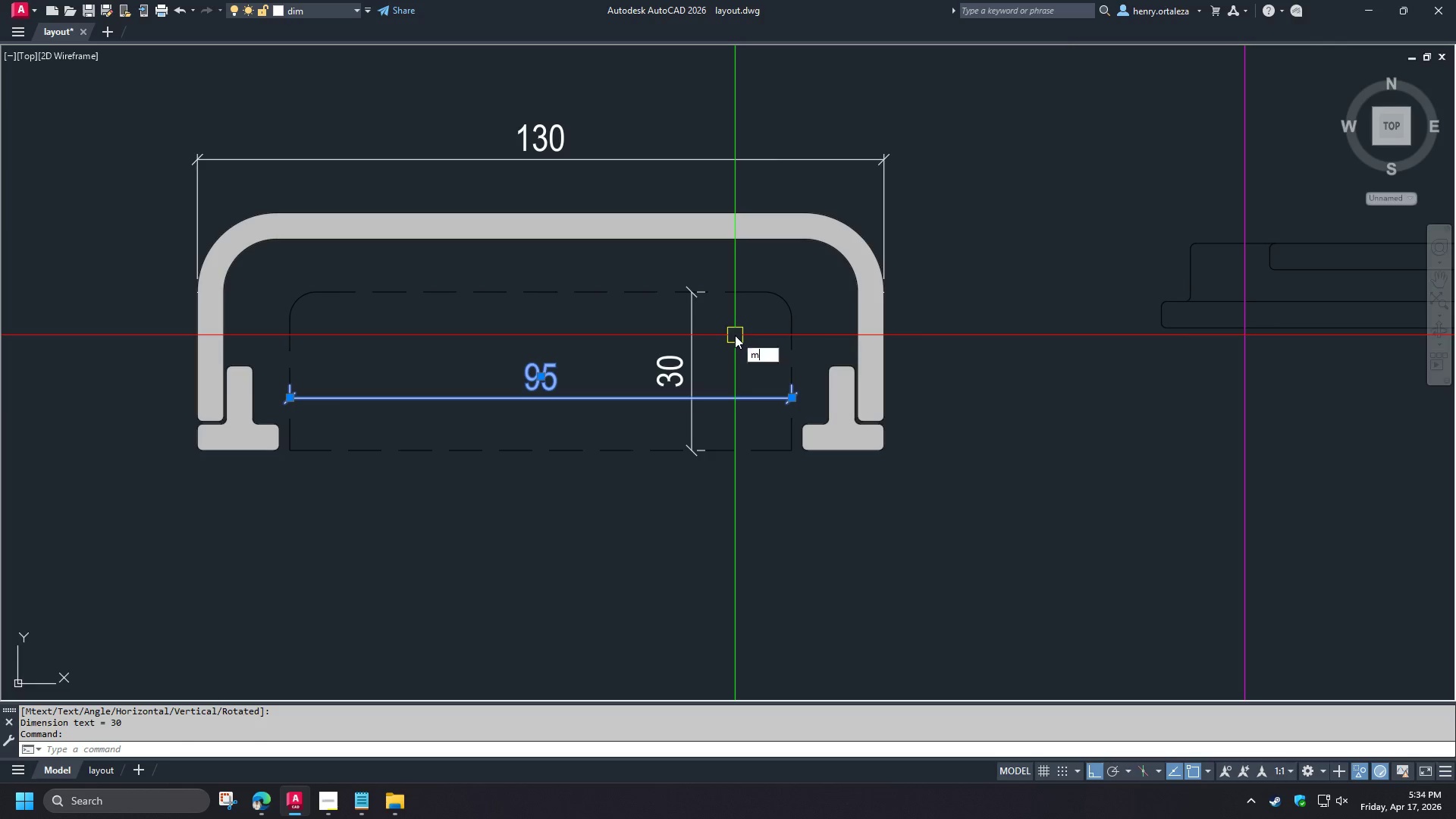 
key(Space)
 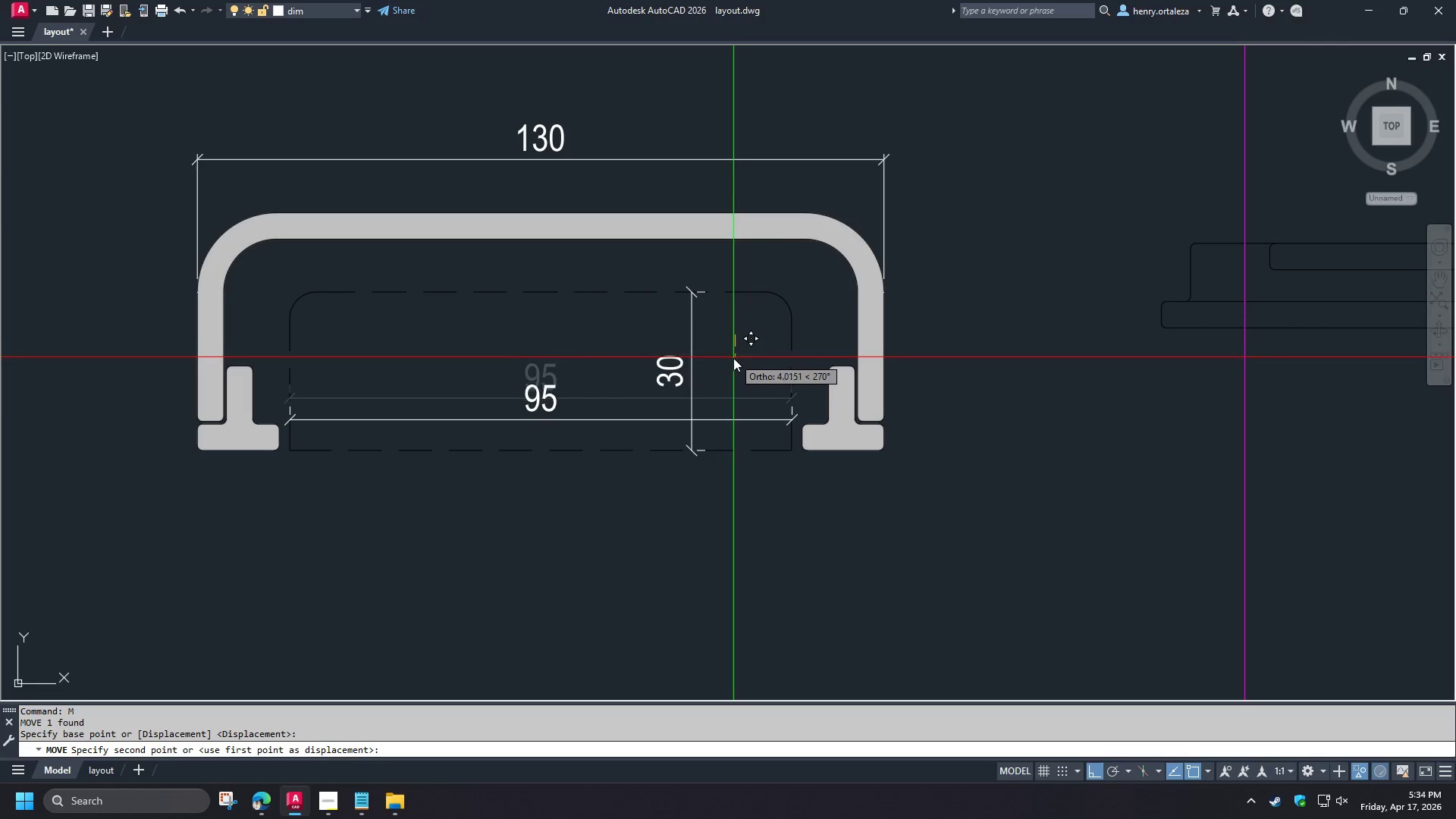 
left_click([733, 361])
 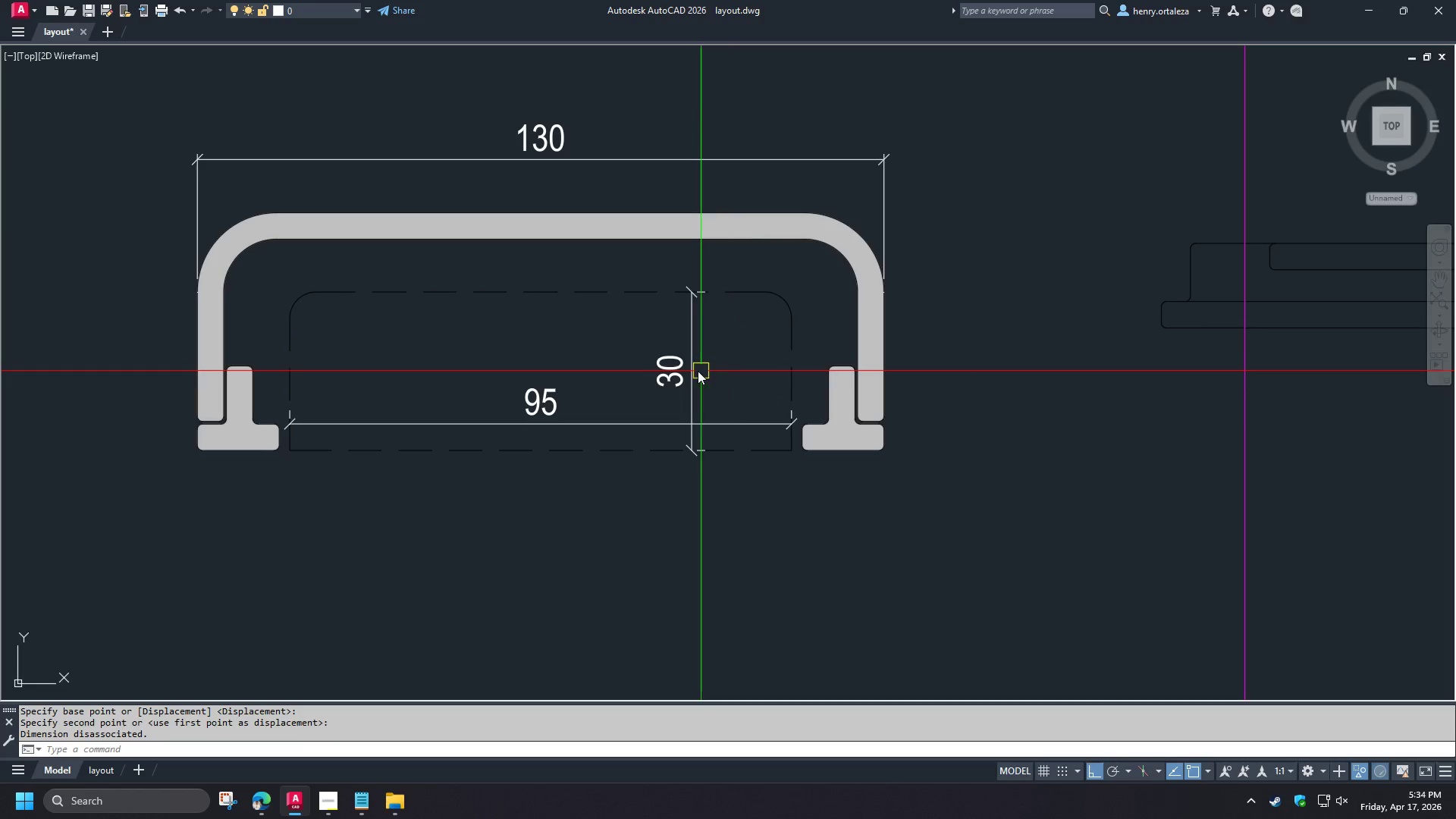 
left_click([691, 371])
 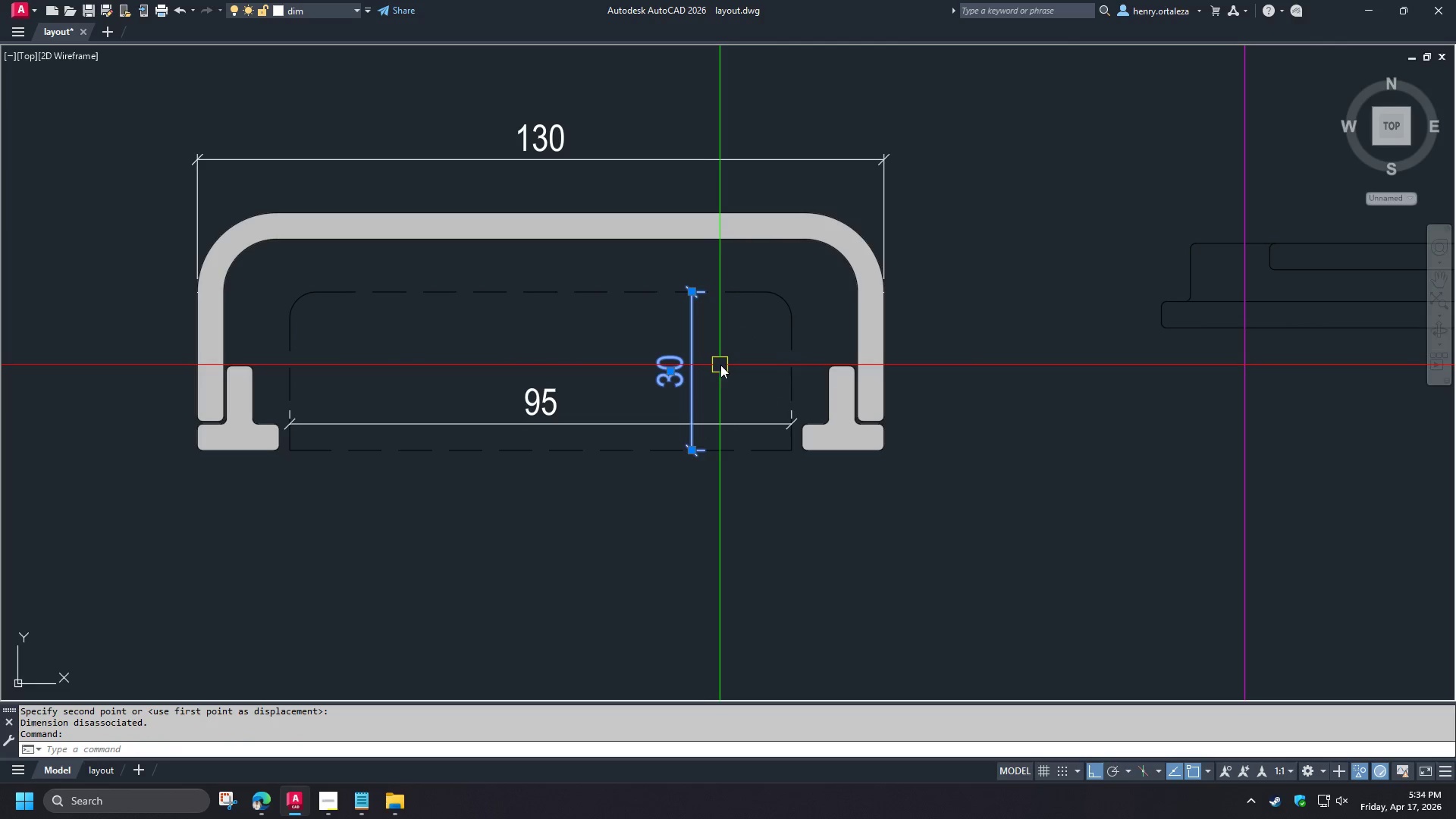 
key(M)
 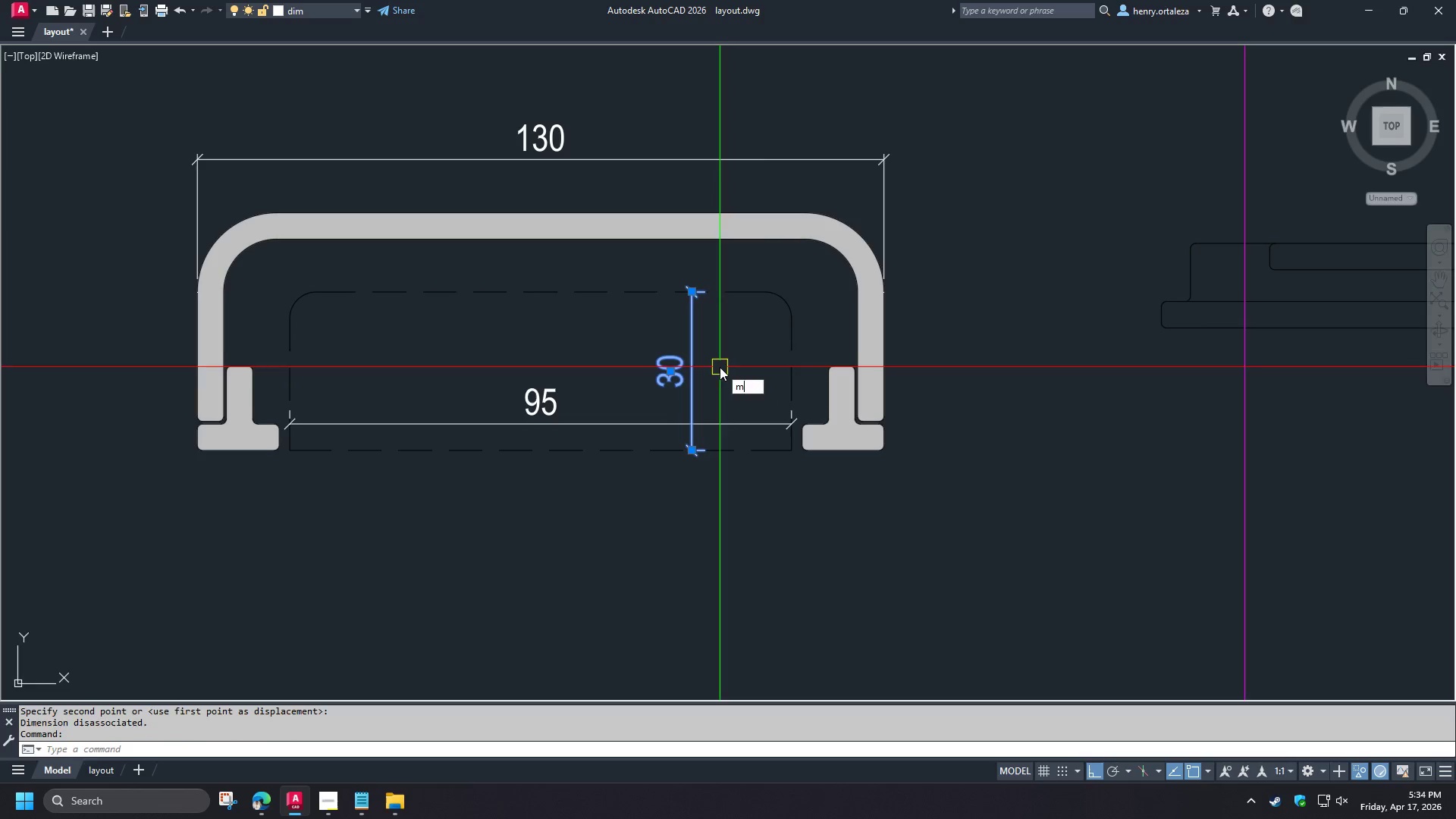 
key(Space)
 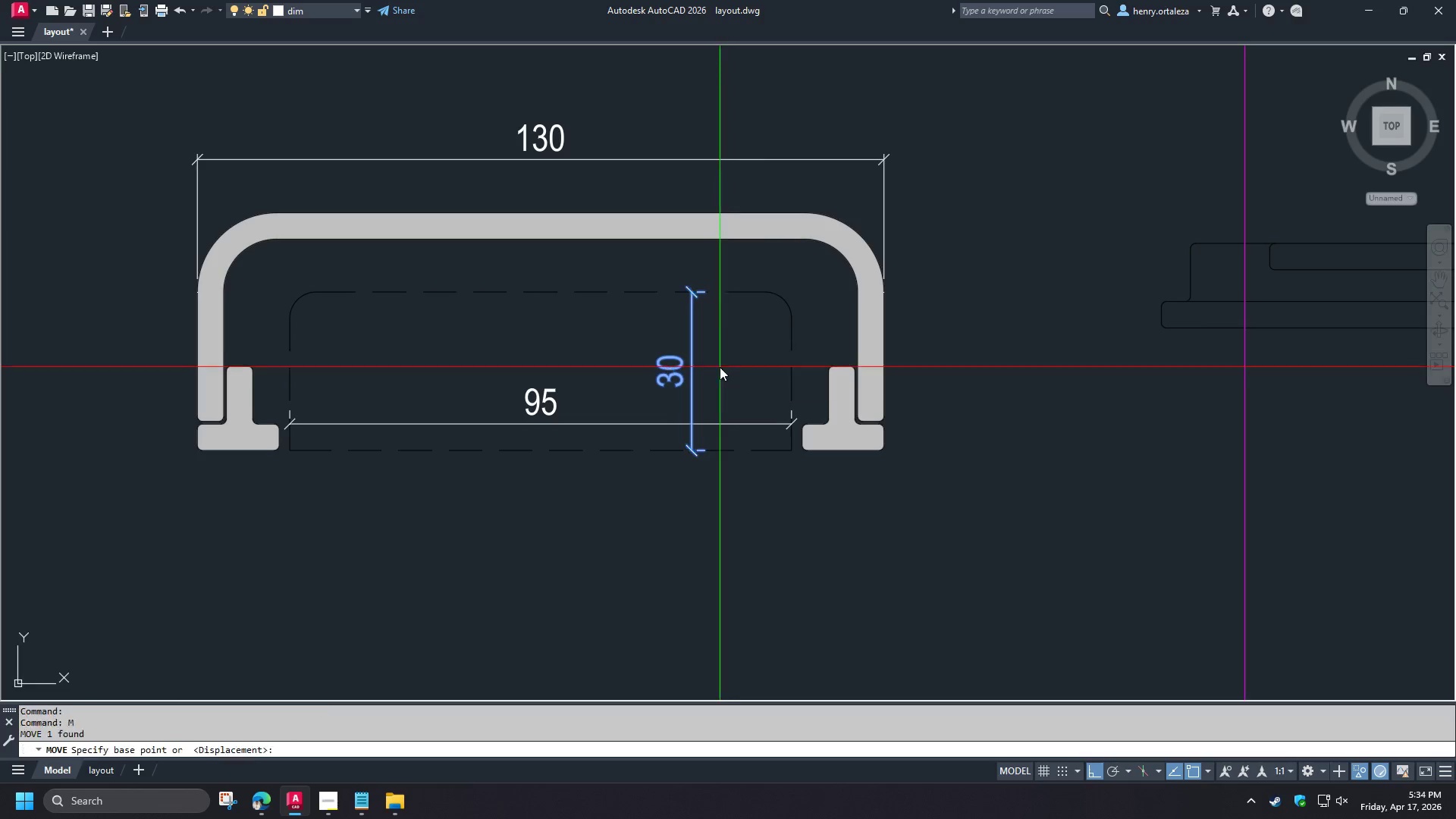 
left_click_drag(start_coordinate=[720, 367], to_coordinate=[724, 369])
 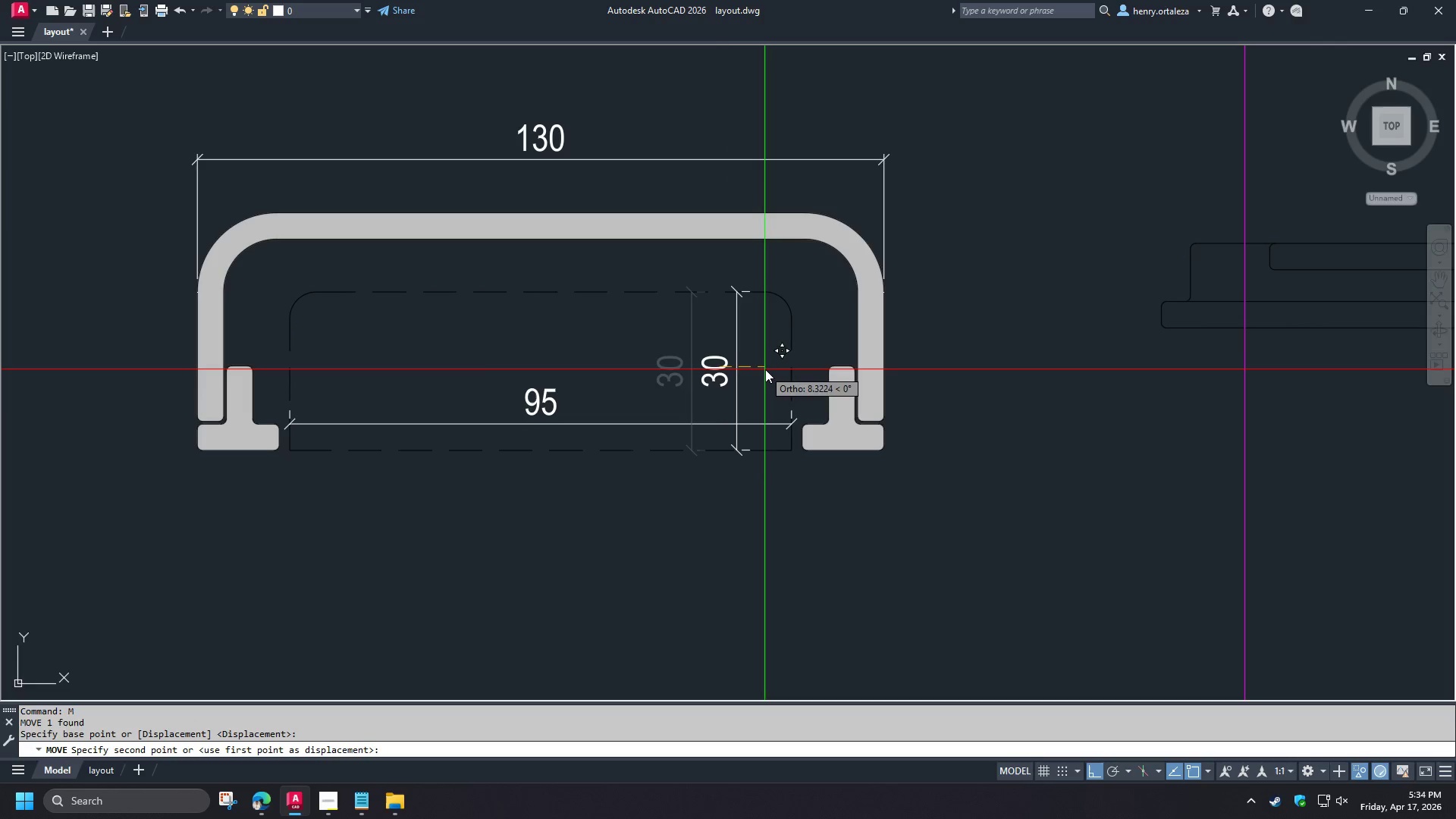 
left_click([767, 369])
 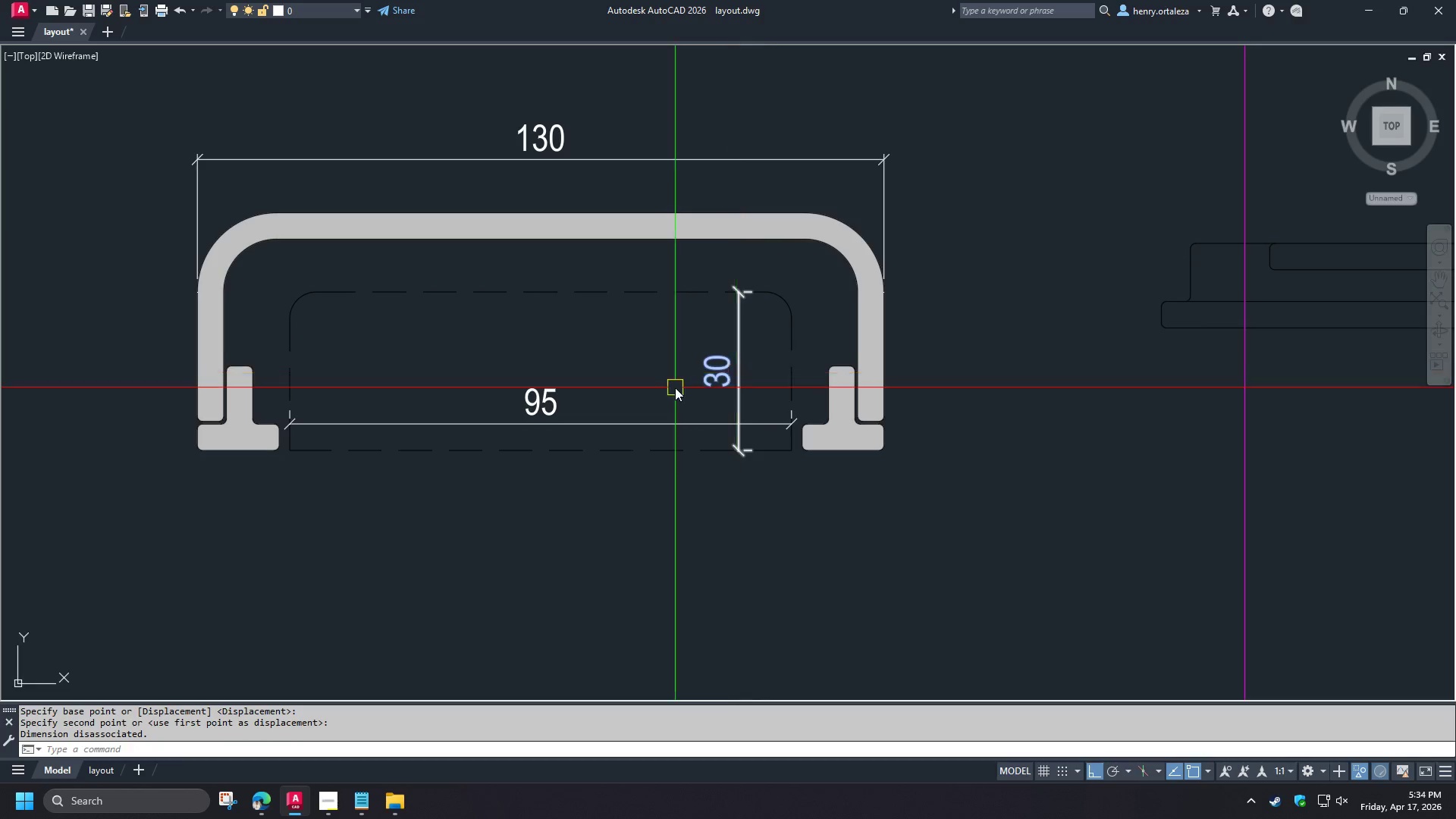 
type(ma)
 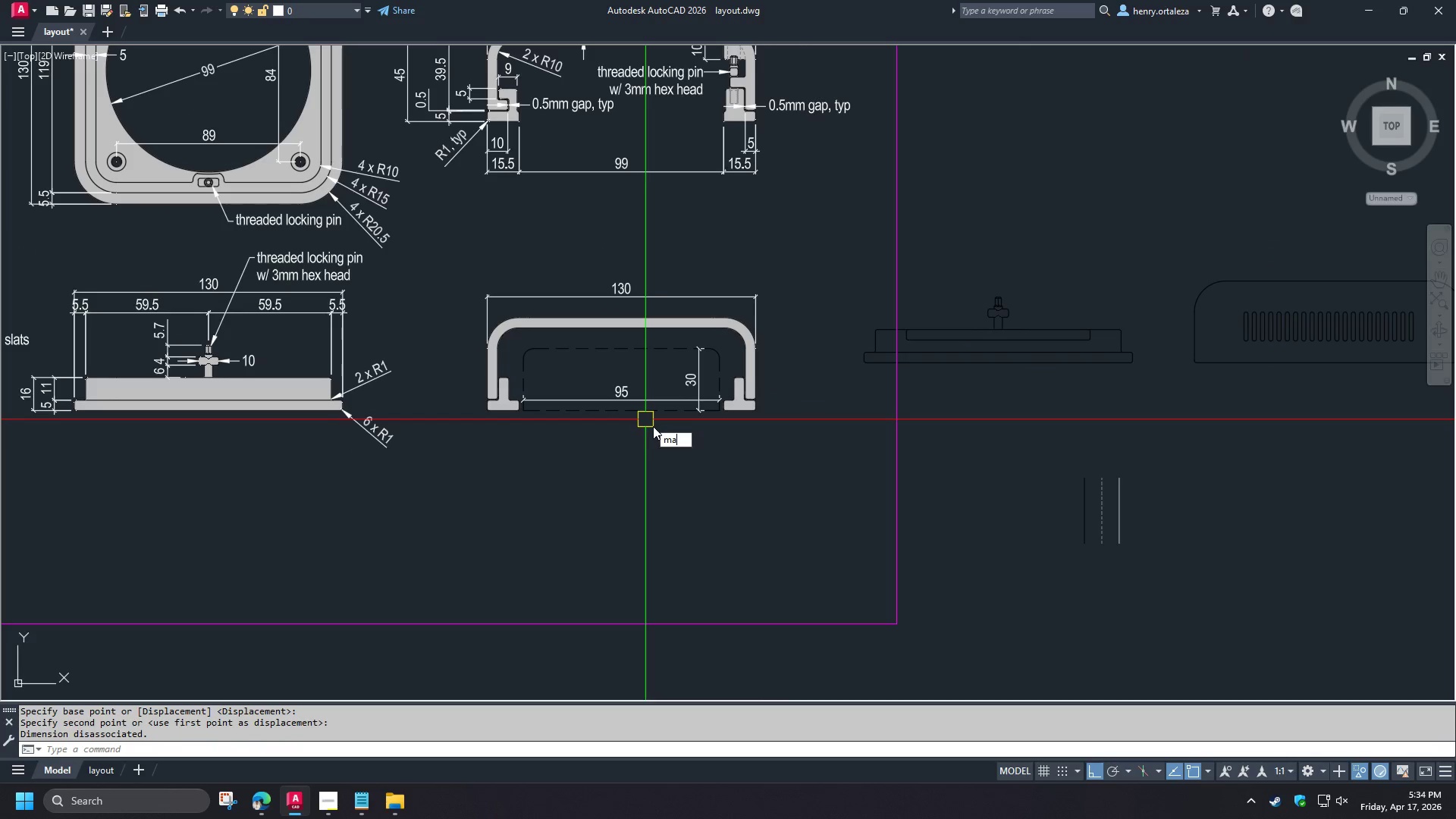 
scroll: coordinate [673, 384], scroll_direction: down, amount: 2.0
 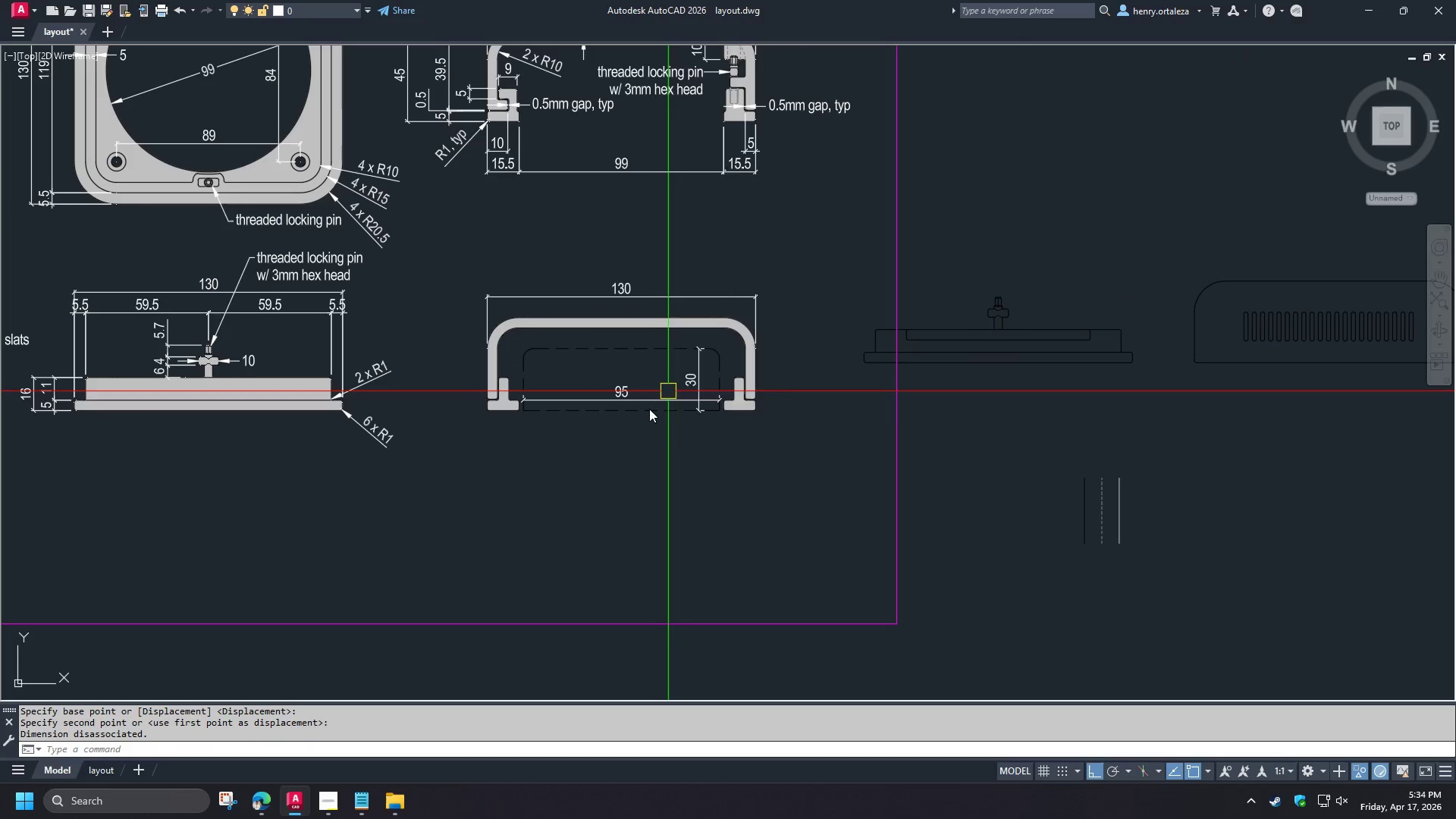 
key(Space)
 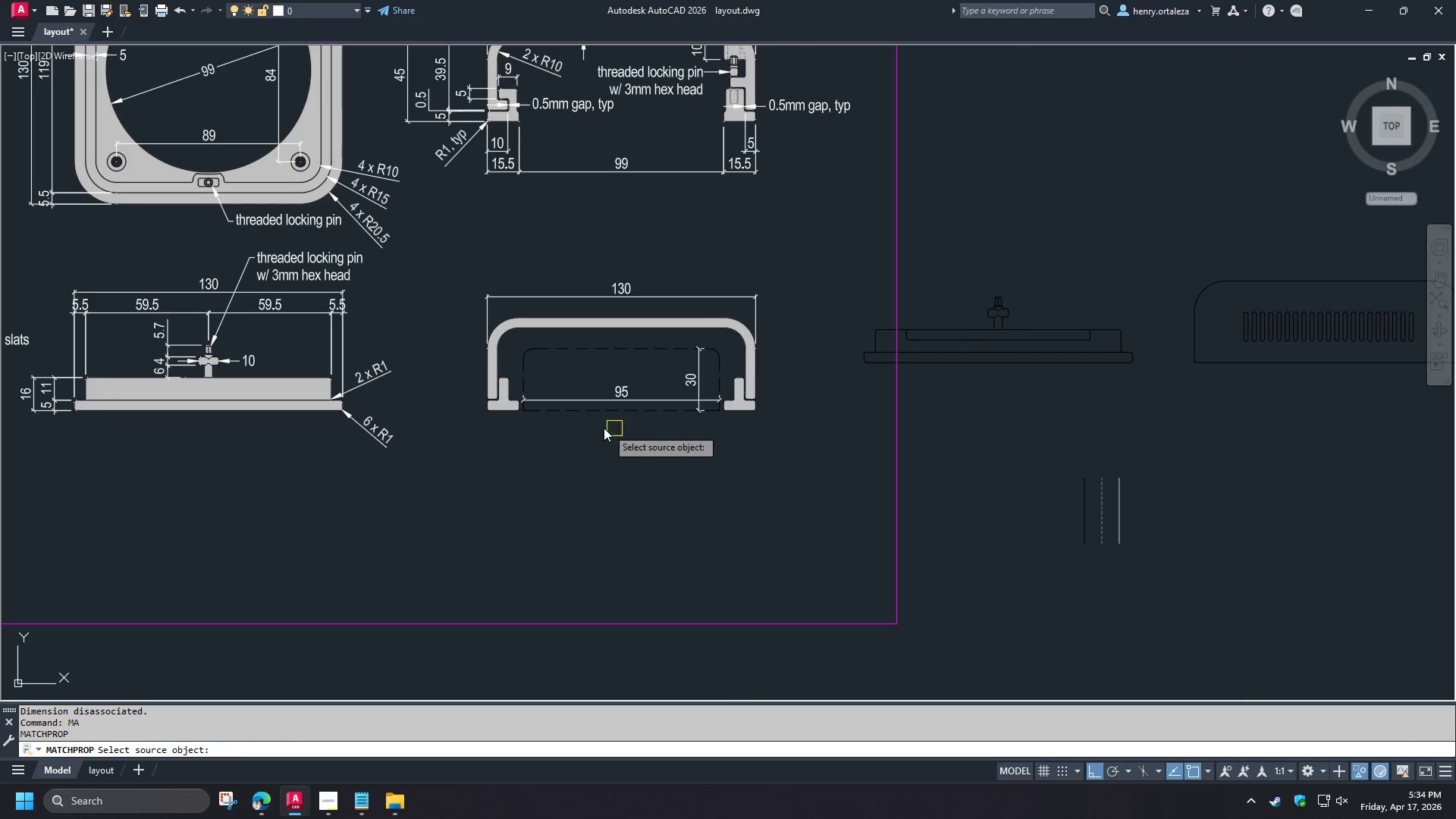 
scroll: coordinate [593, 428], scroll_direction: up, amount: 1.0
 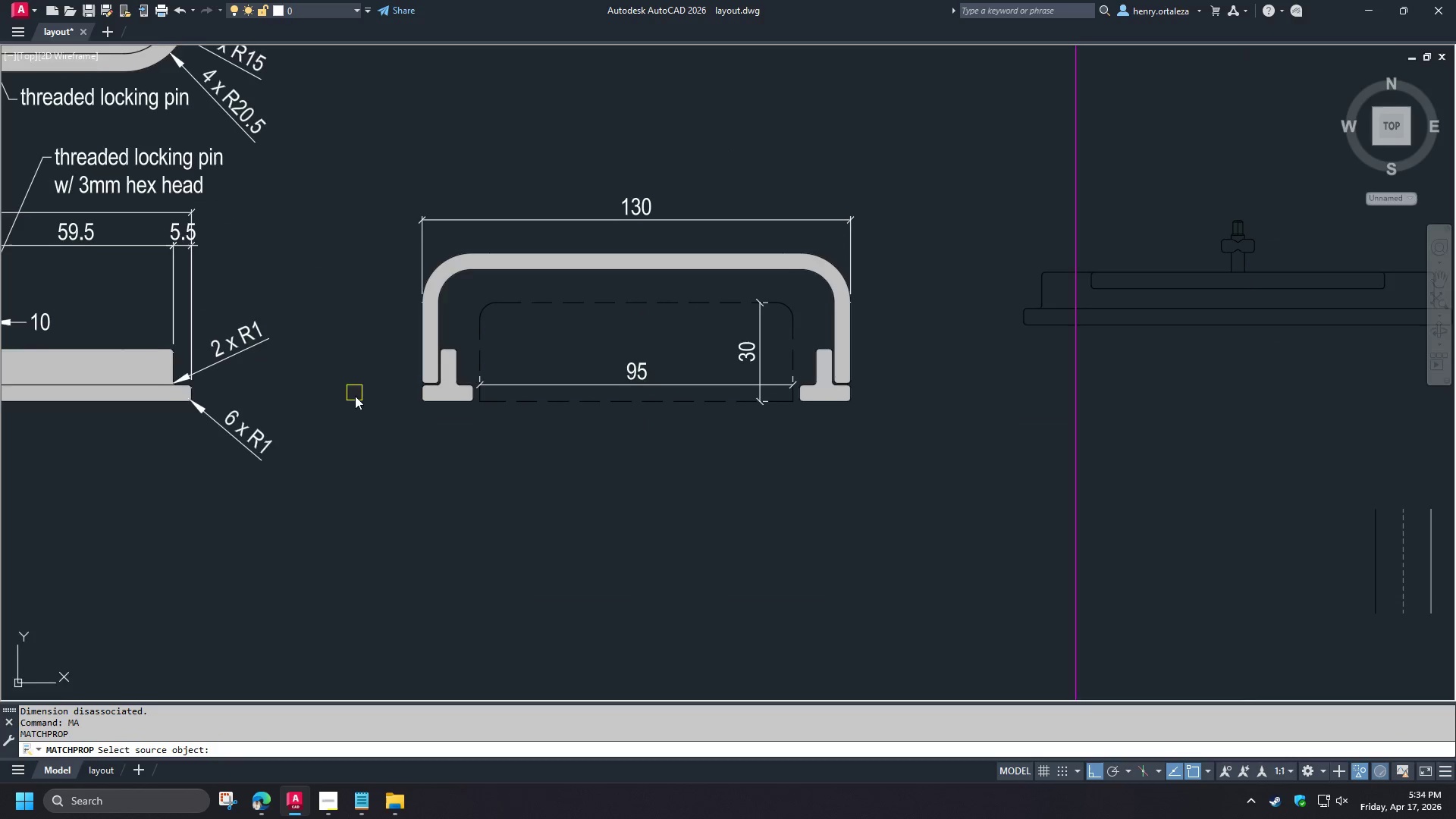 
scroll: coordinate [408, 491], scroll_direction: down, amount: 1.0
 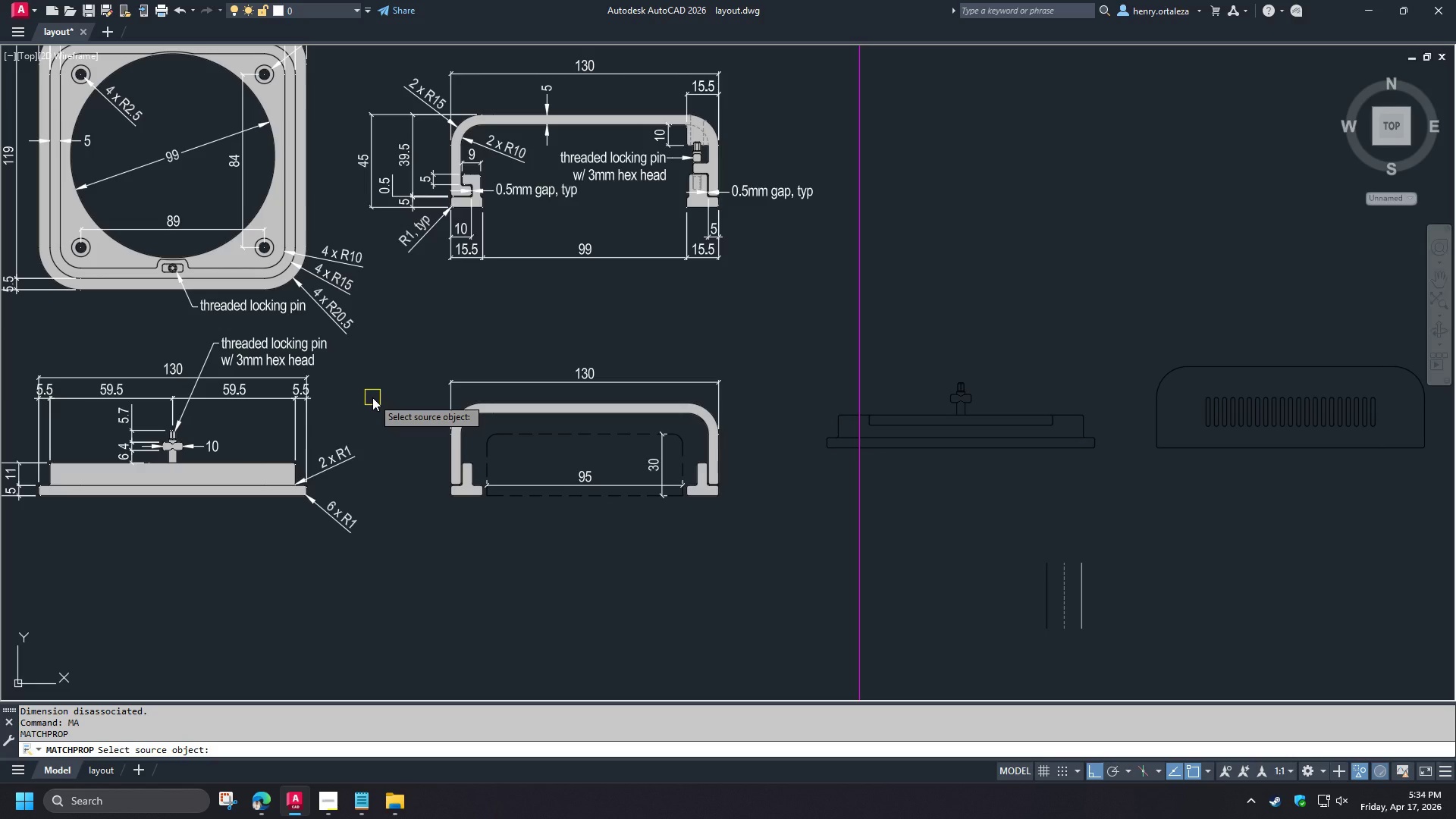 
wait(11.38)
 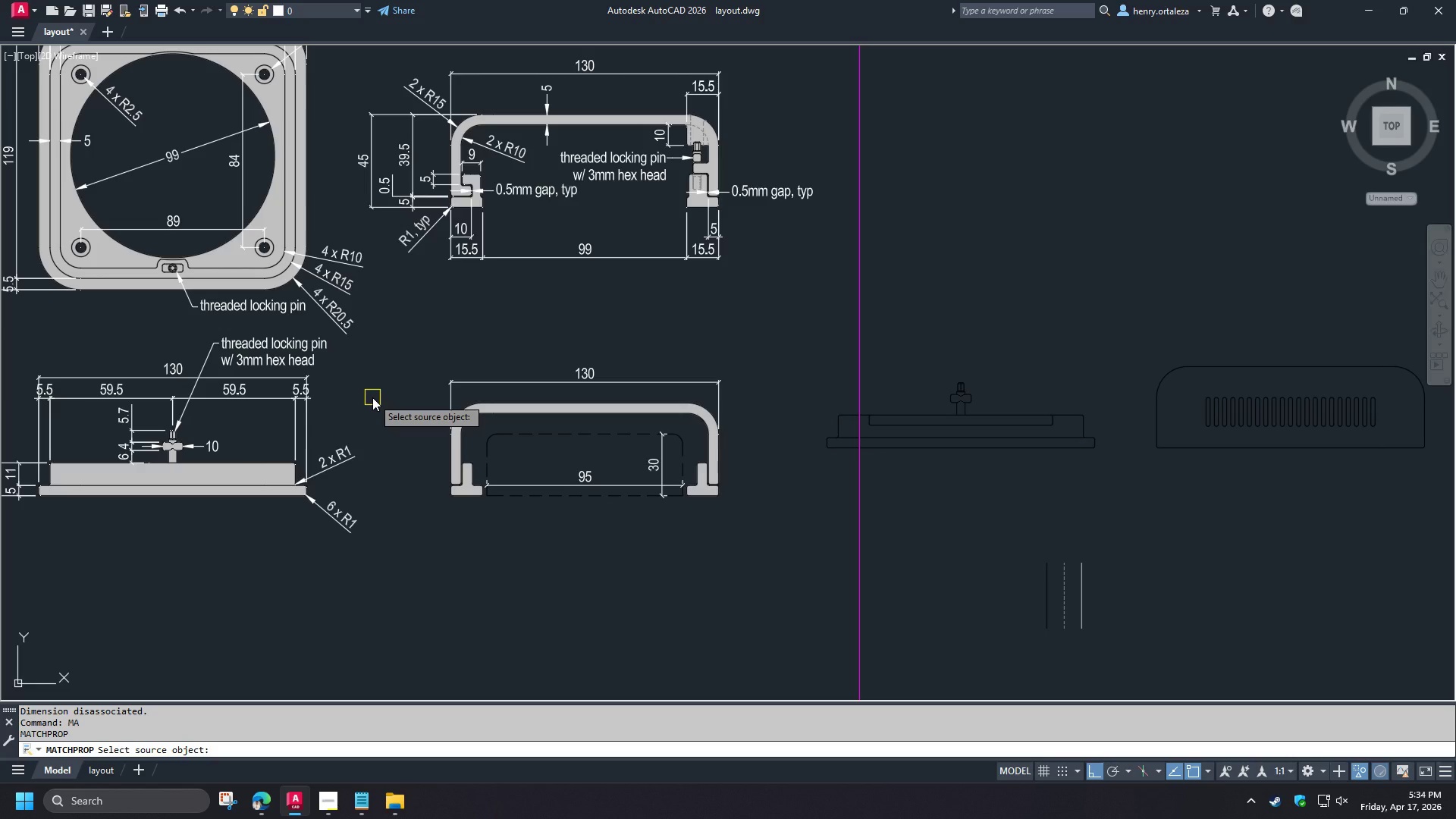 
left_click([588, 472])
 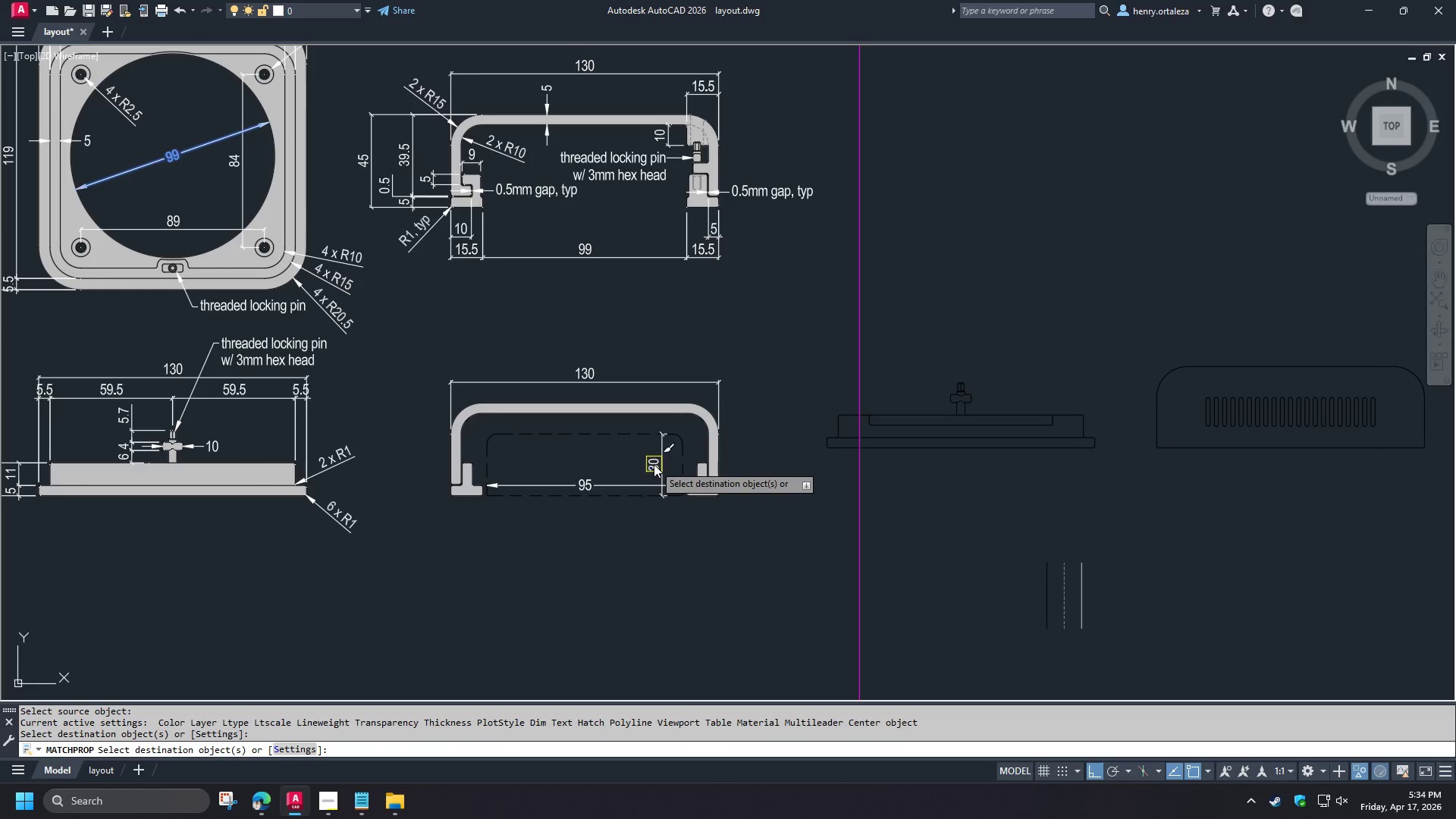 
left_click([654, 464])
 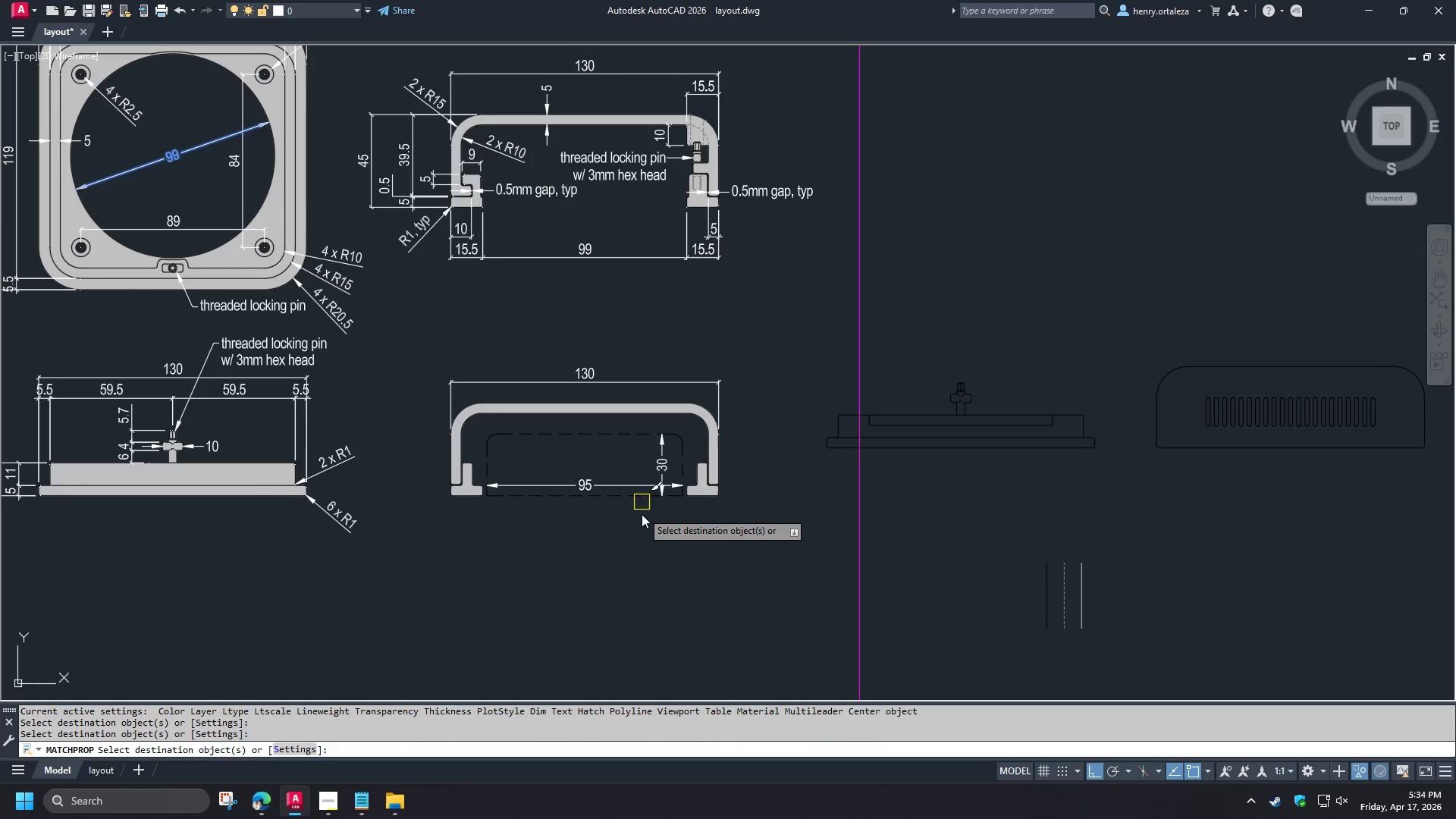 
key(Space)
 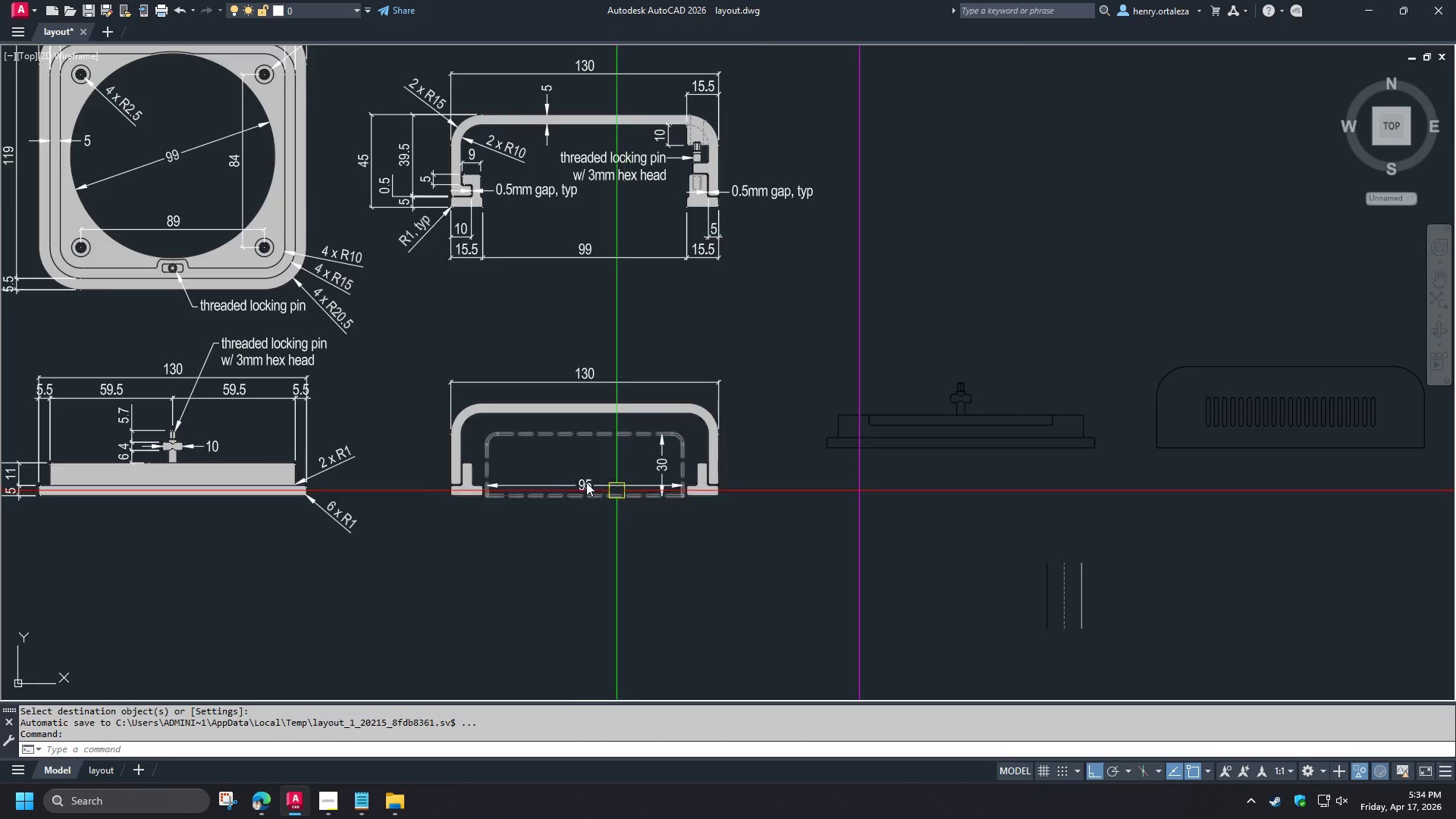 
scroll: coordinate [557, 475], scroll_direction: up, amount: 2.0
 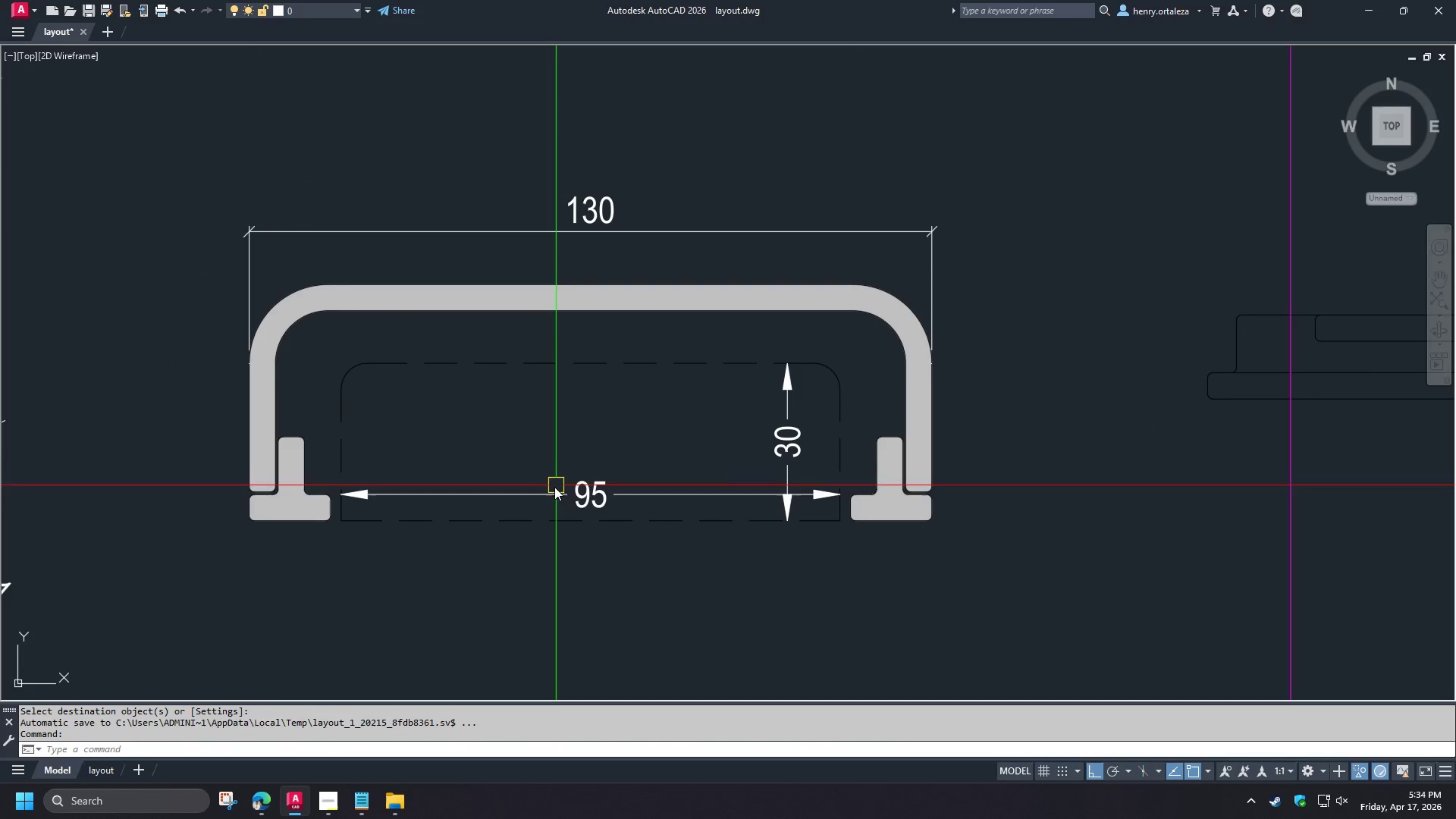 
left_click([553, 491])
 